 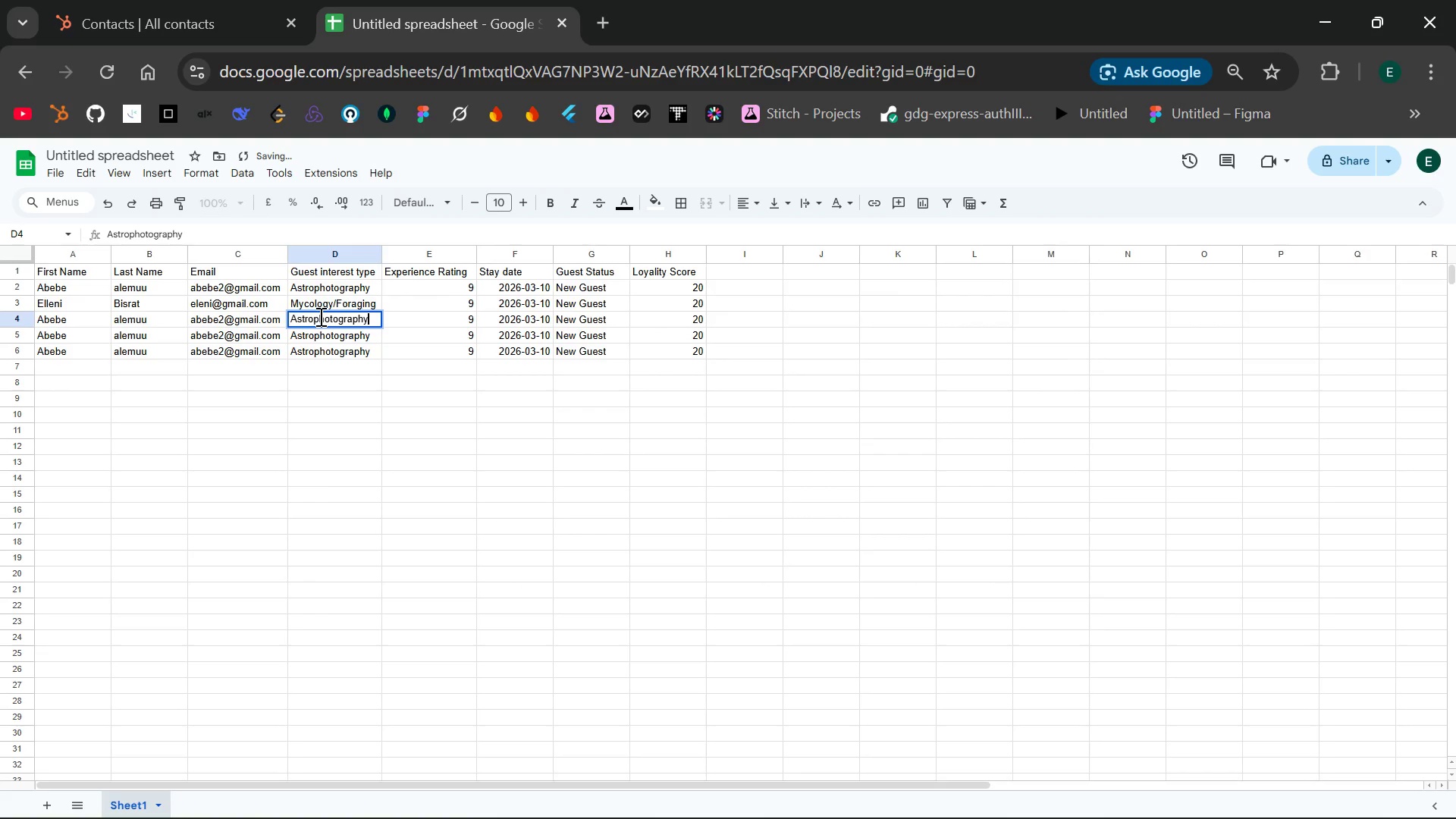 
hold_key(key=ControlLeft, duration=0.84)
 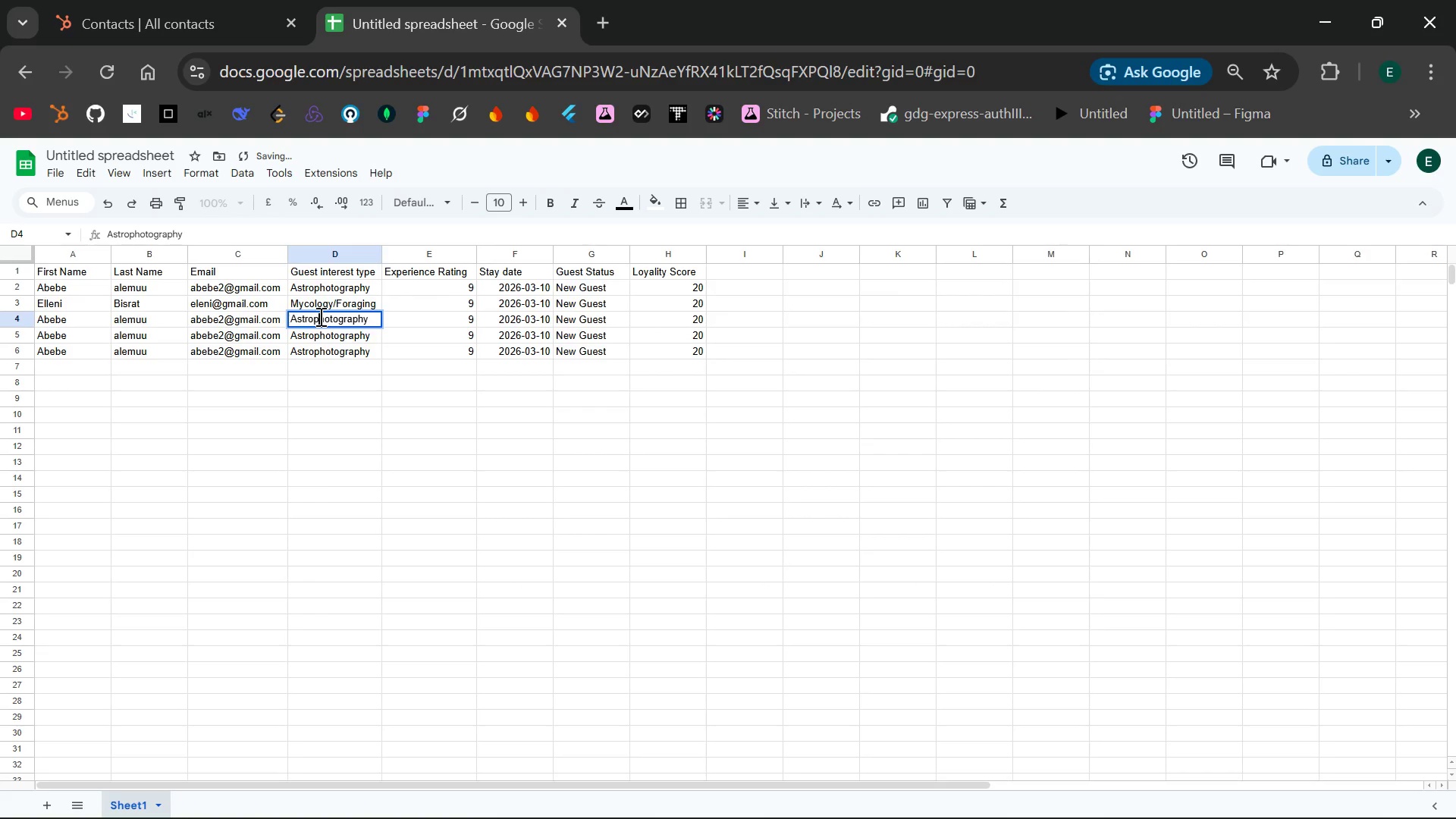 
double_click([319, 316])
 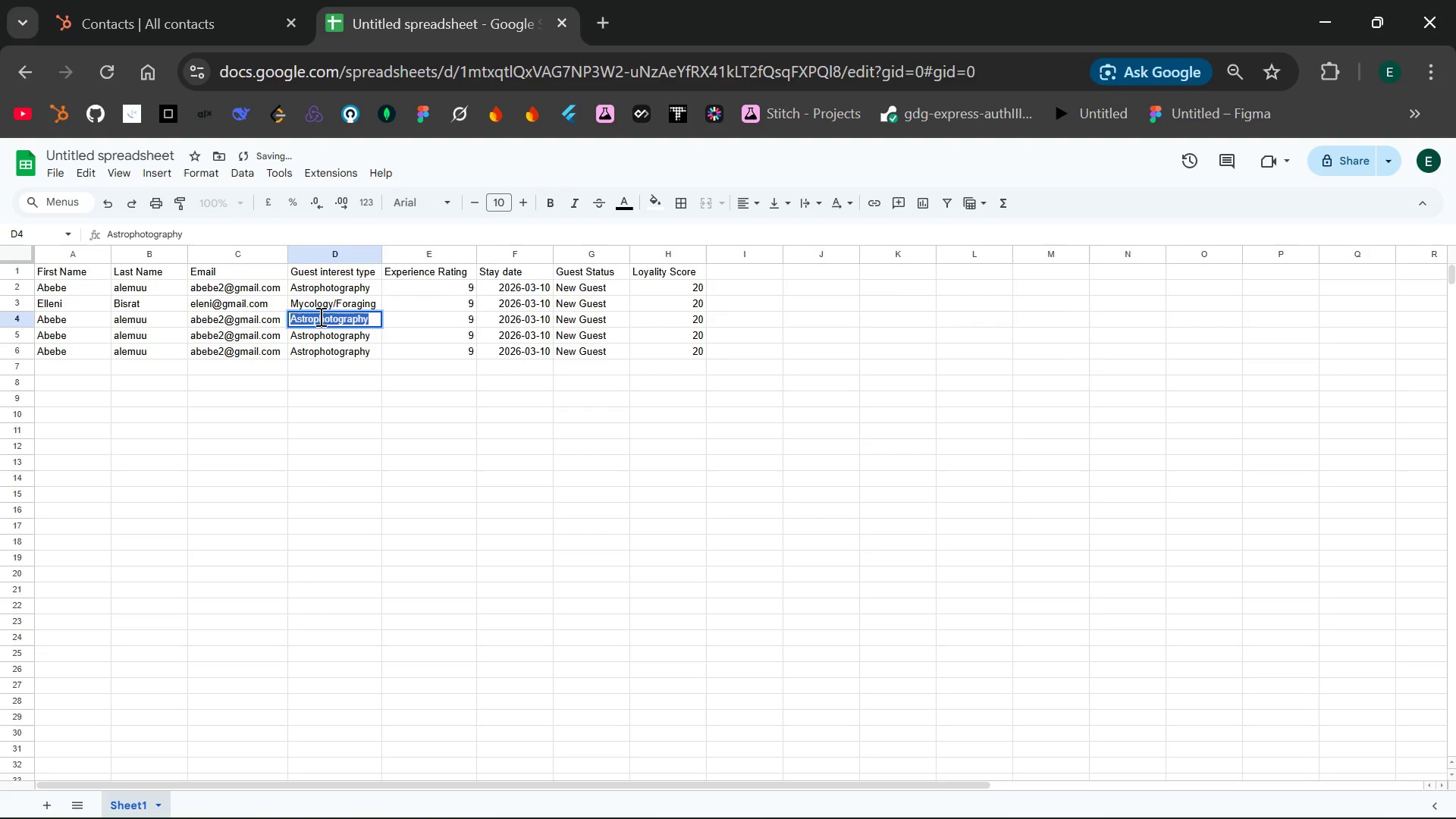 
key(Control+V)
 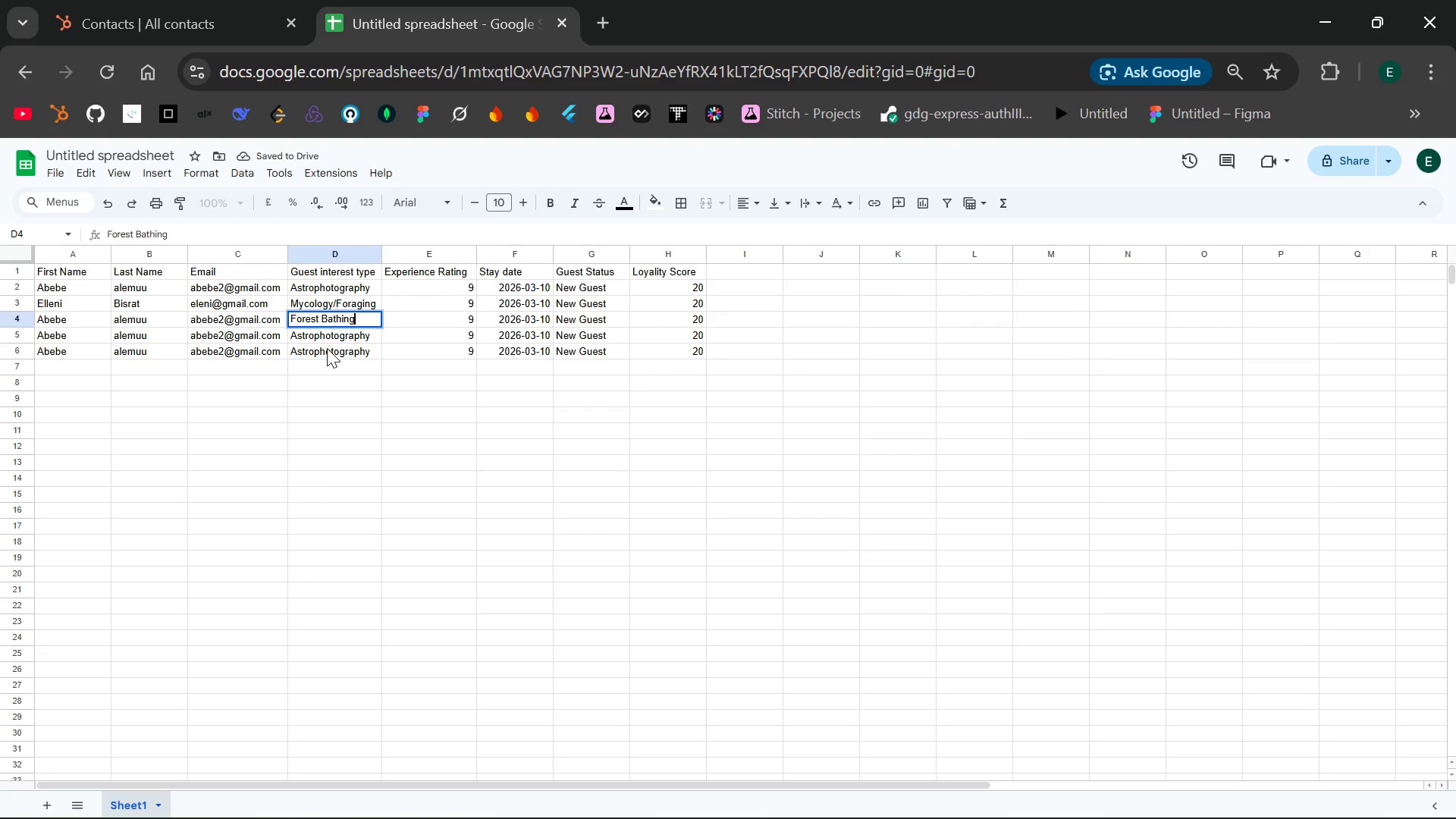 
double_click([327, 348])
 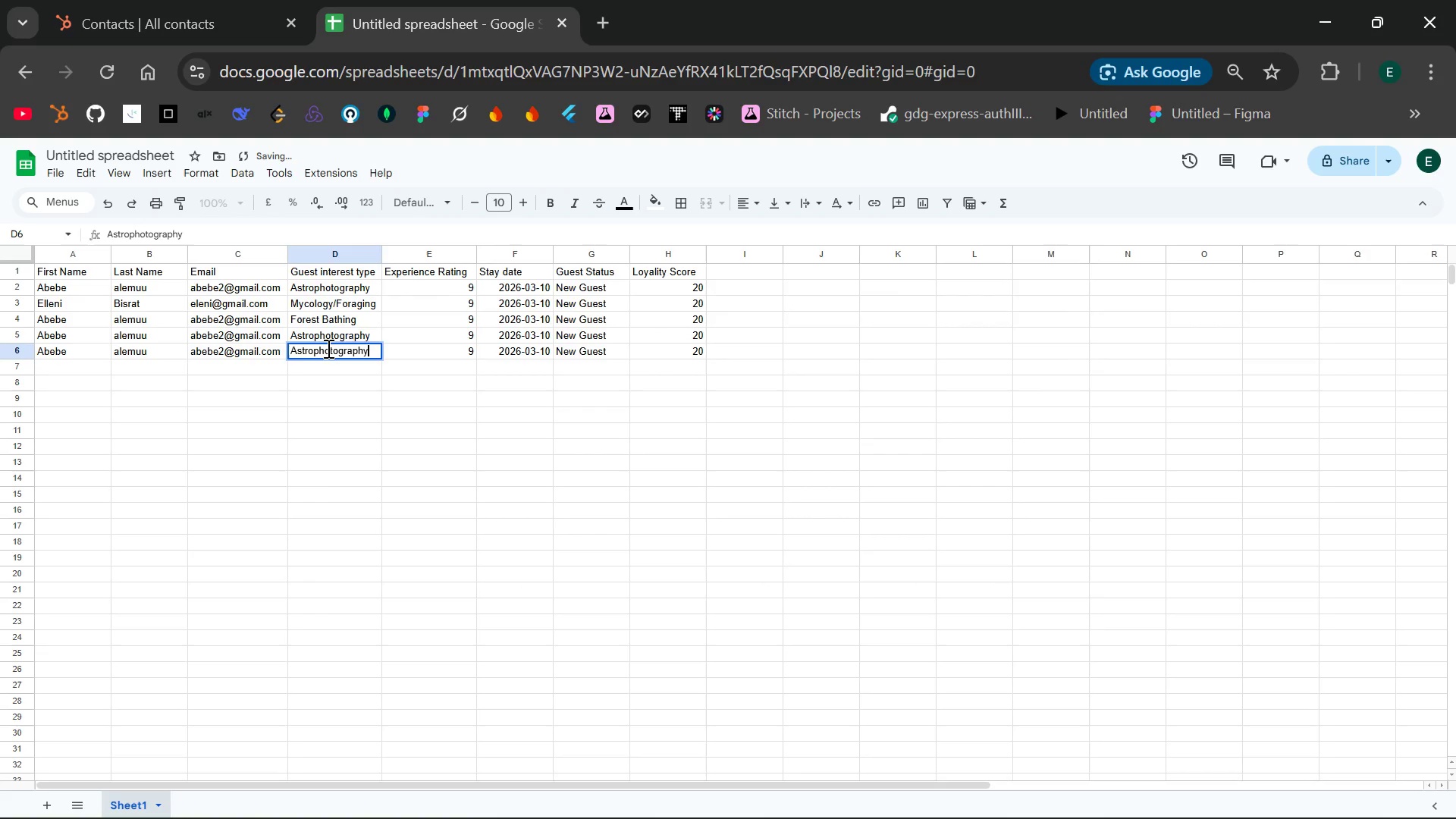 
key(Control+A)
 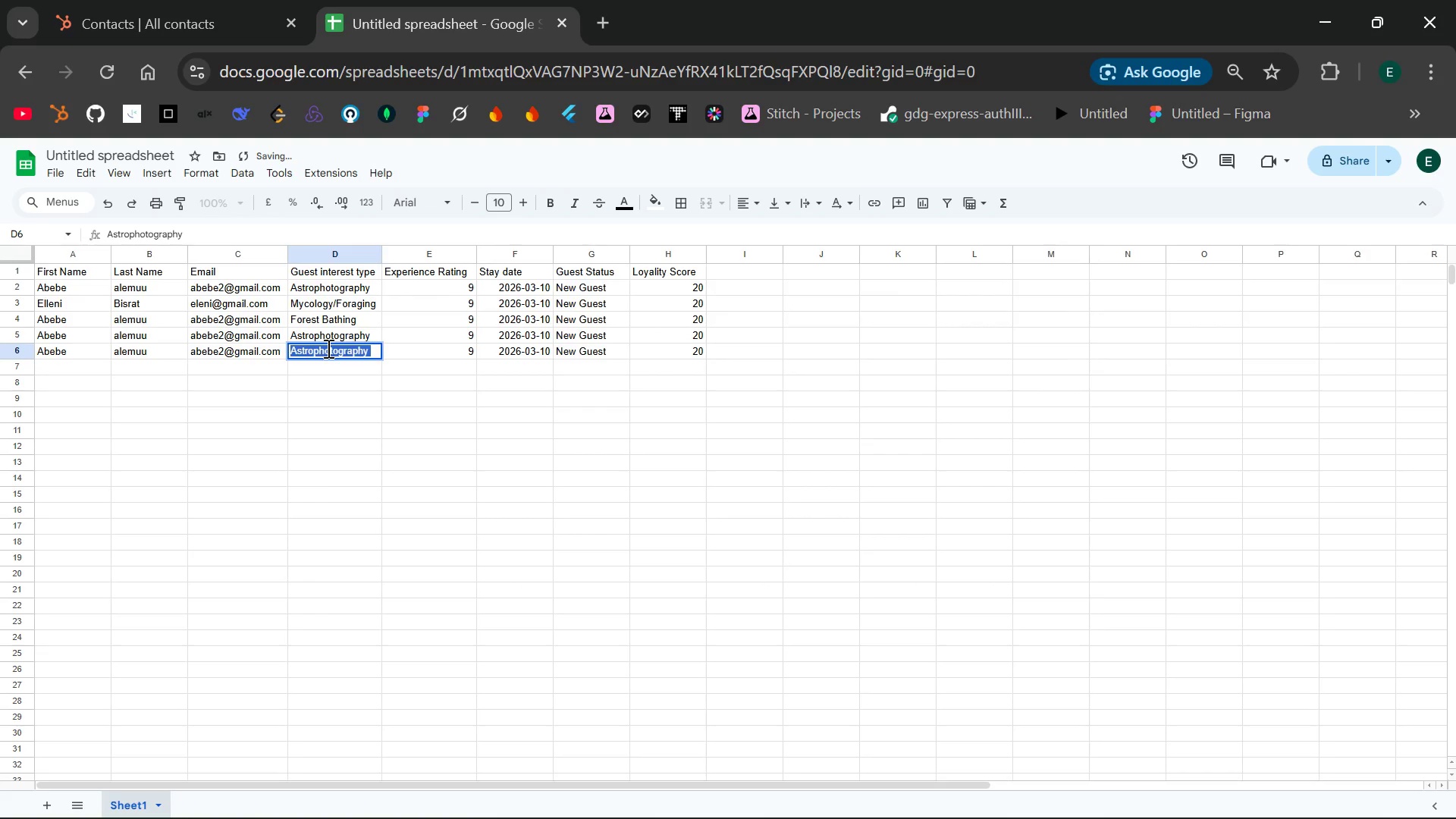 
key(Control+V)
 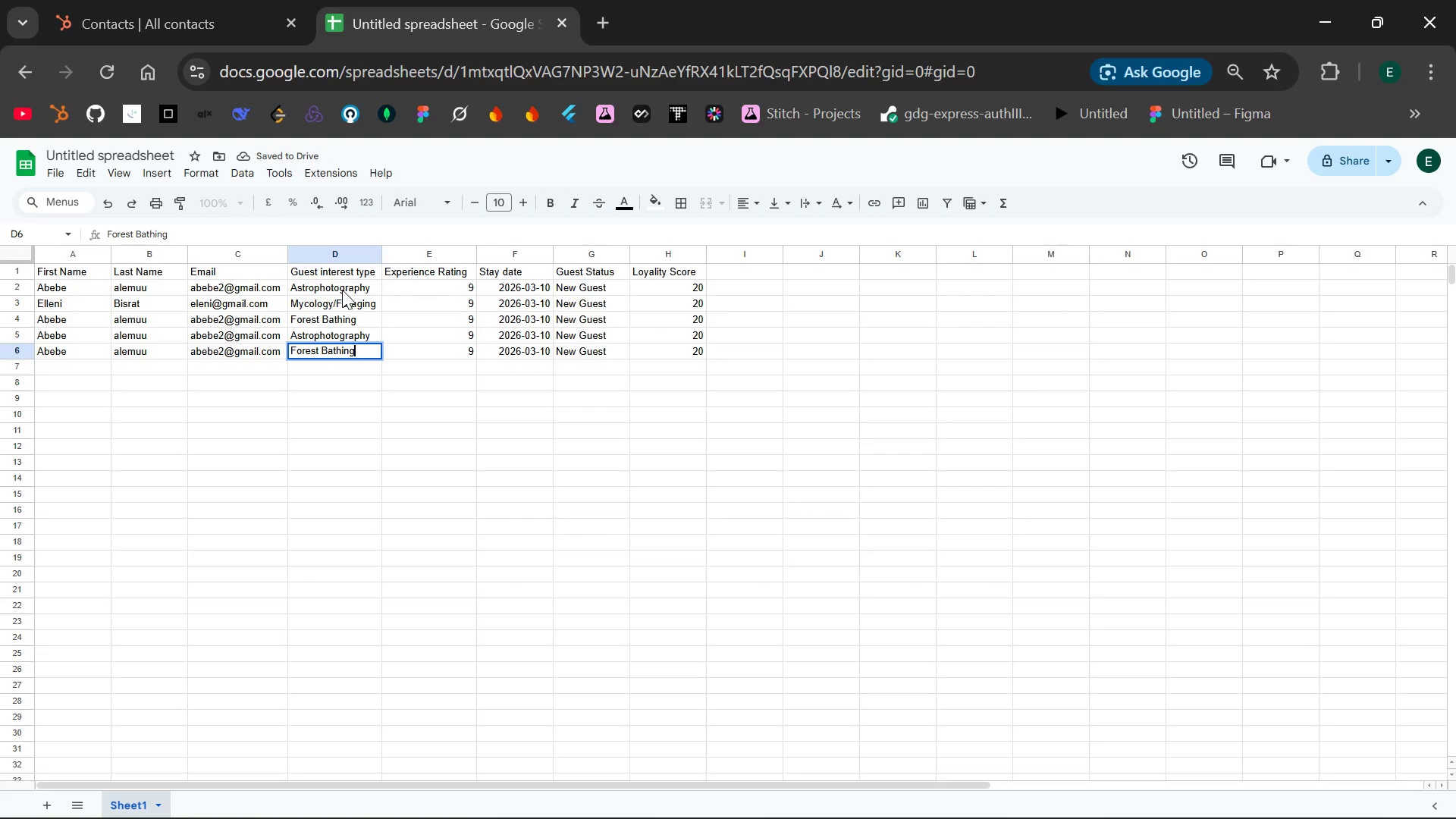 
double_click([342, 290])
 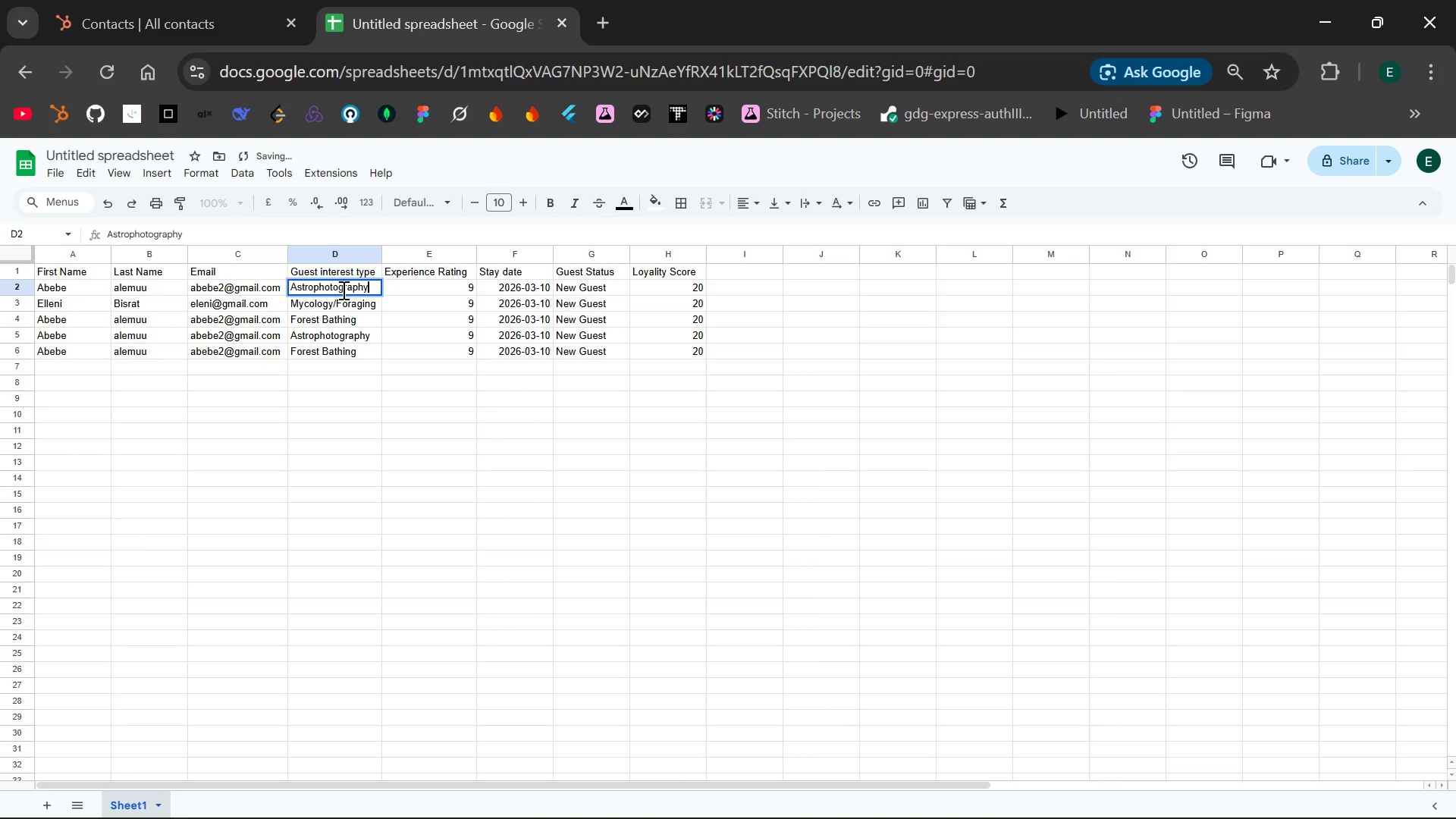 
key(Control+A)
 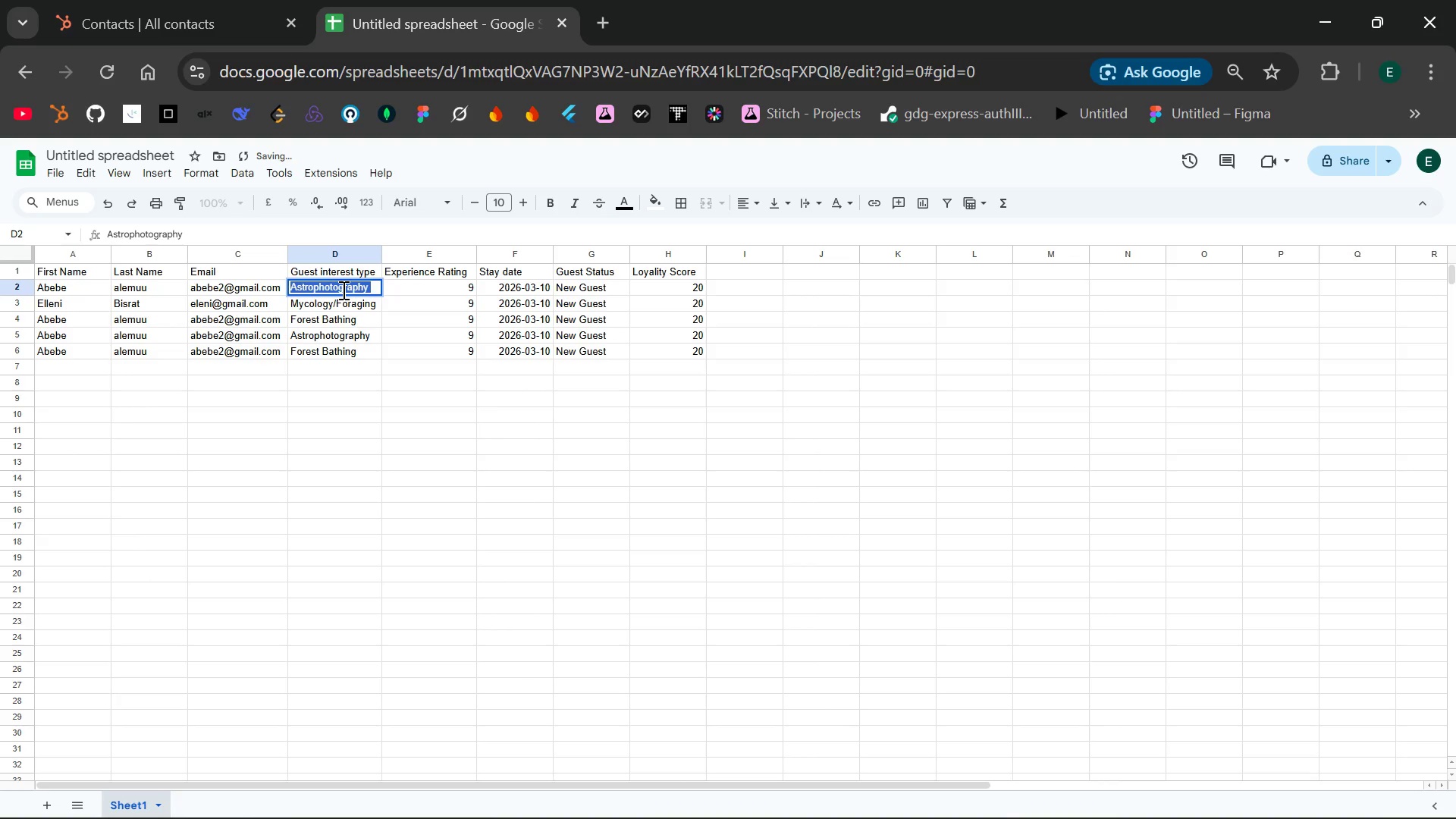 
key(Control+C)
 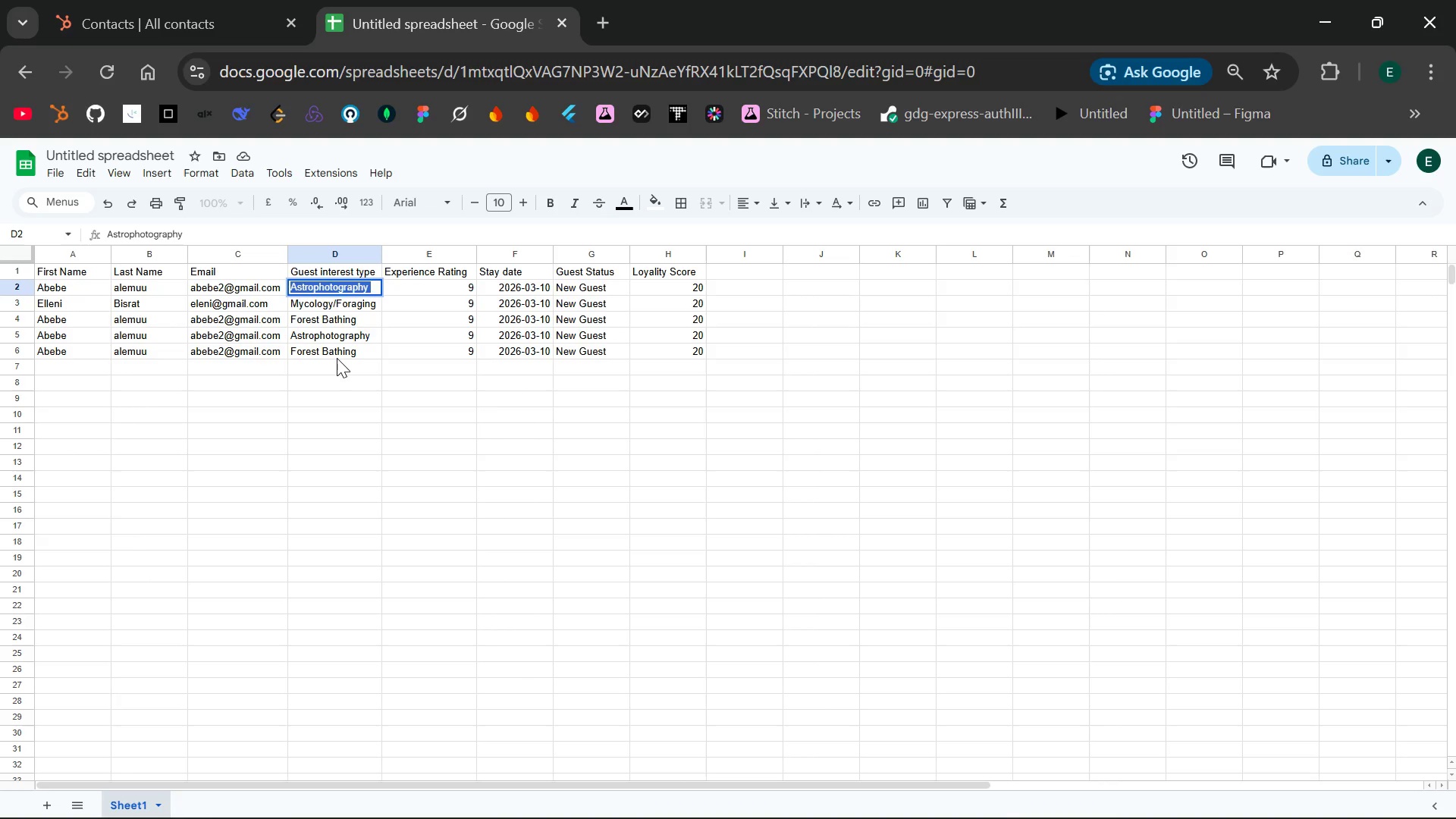 
wait(7.14)
 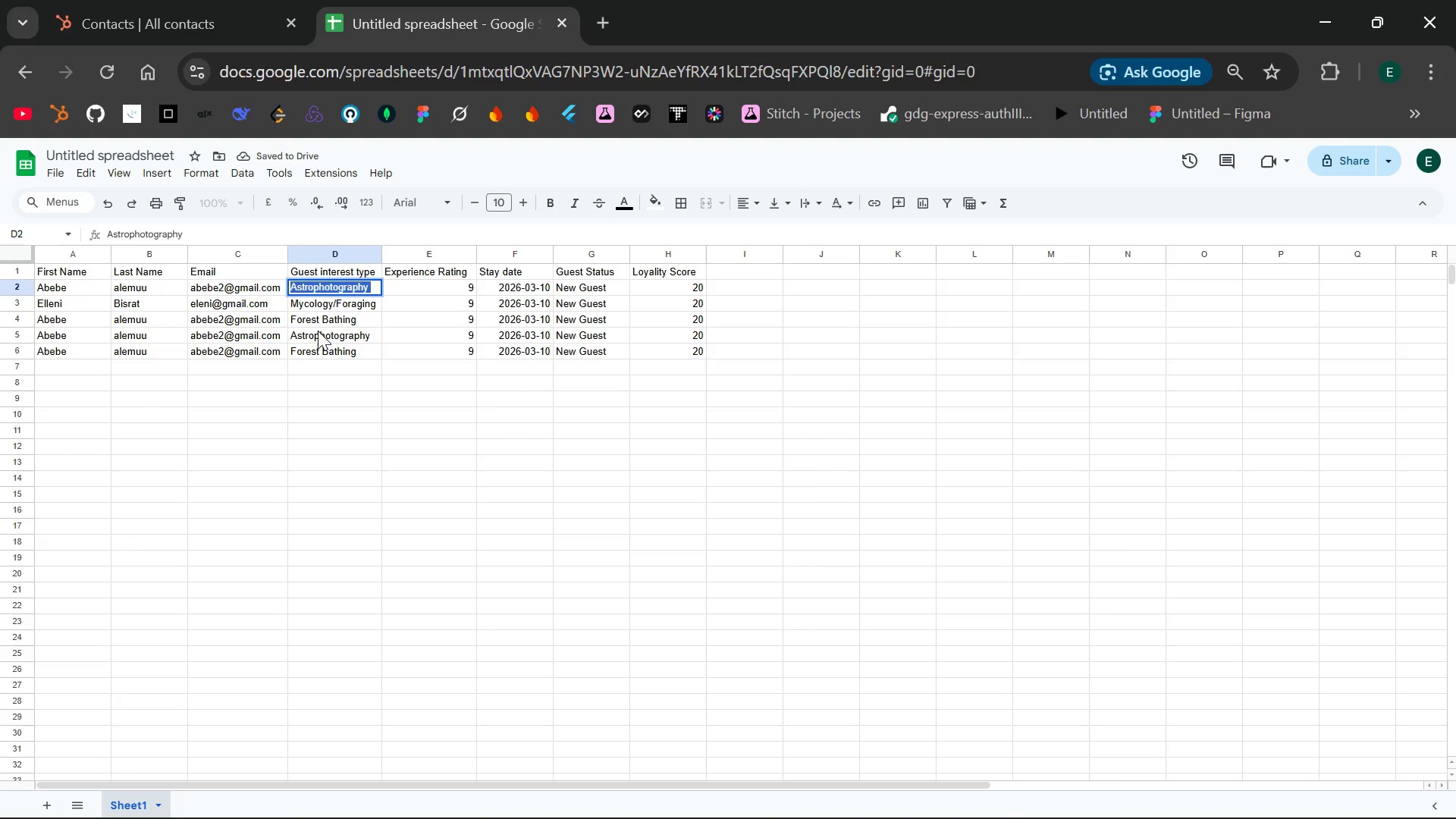 
left_click([361, 328])
 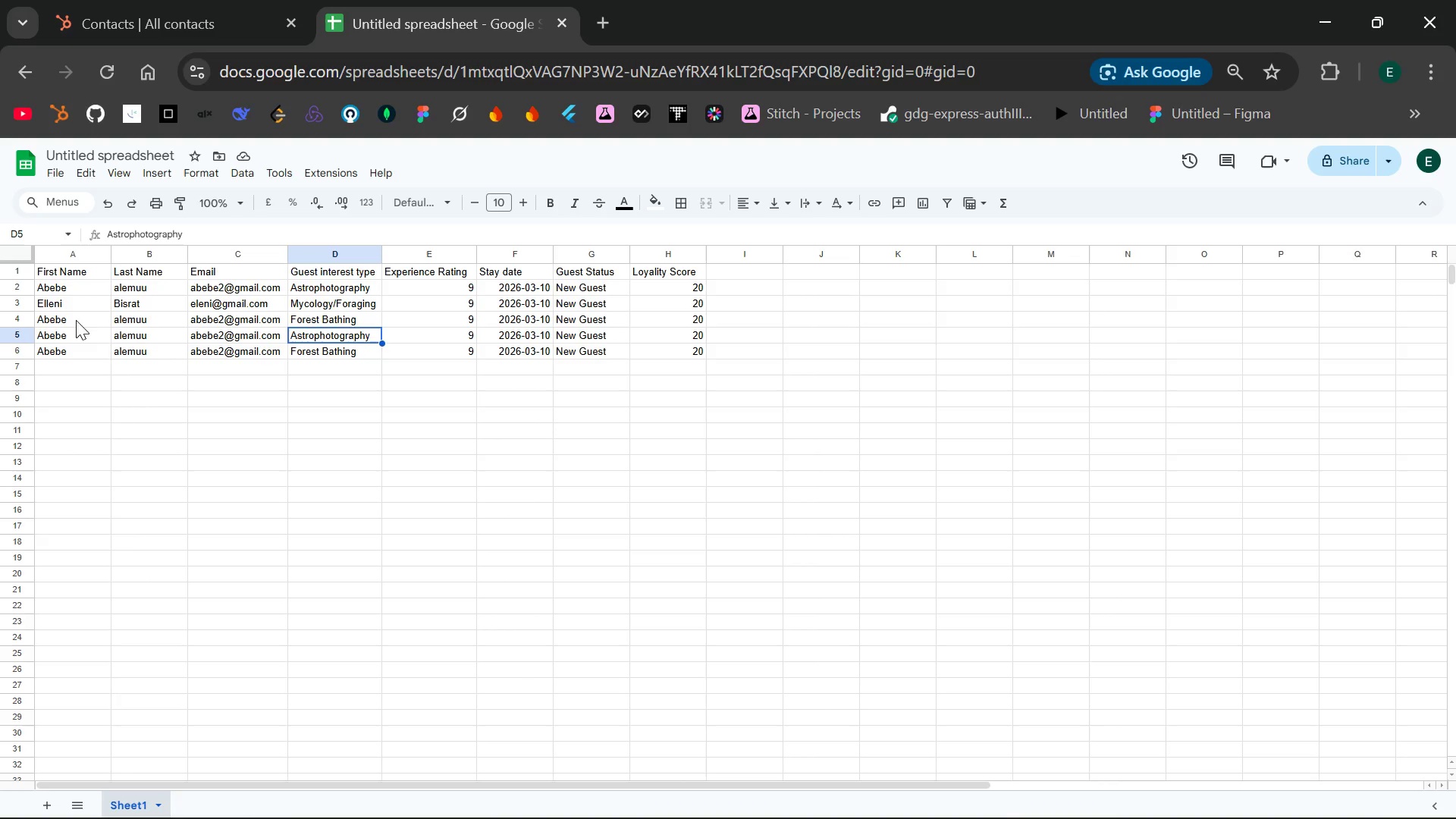 
double_click([56, 318])
 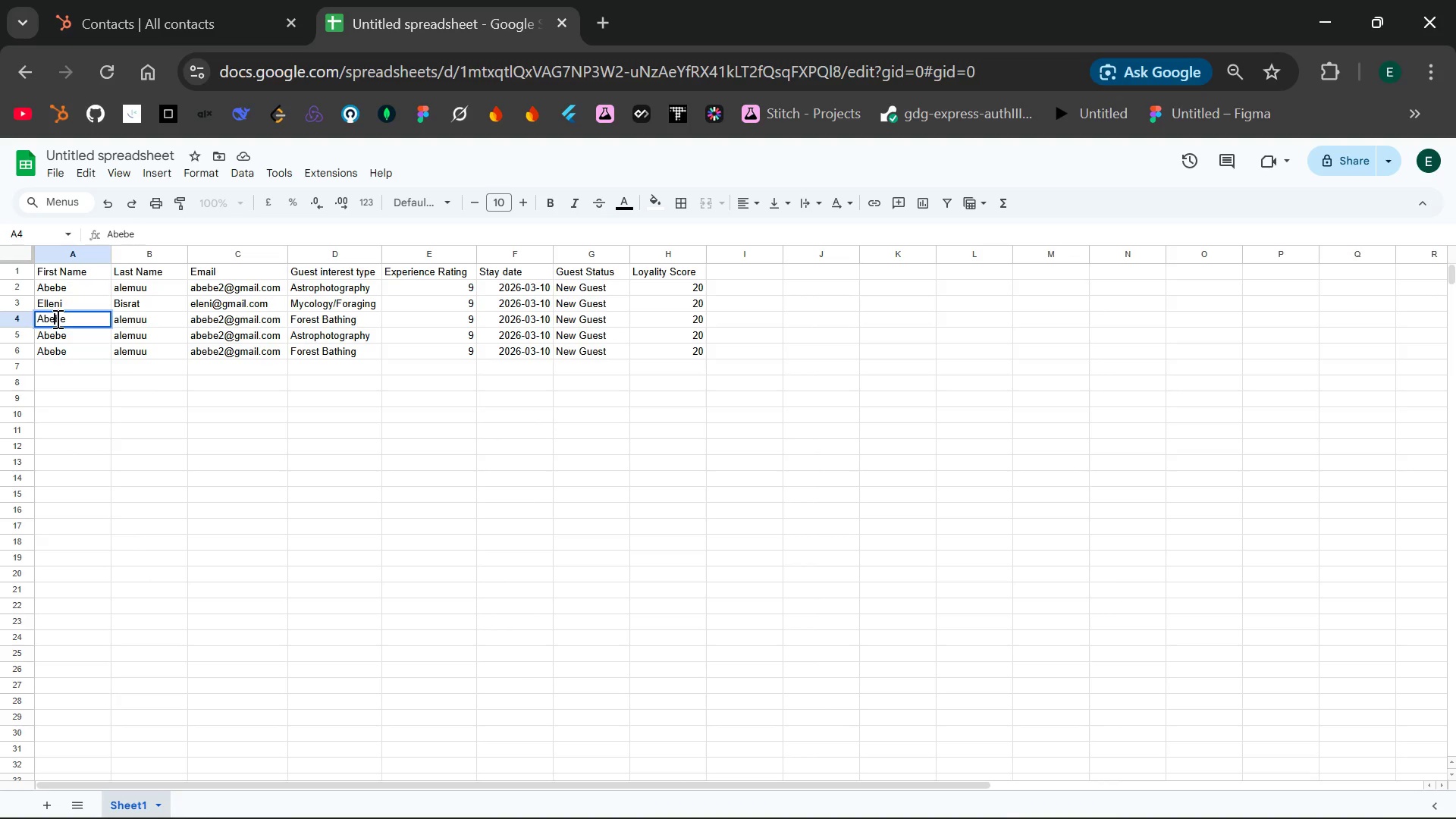 
double_click([56, 318])
 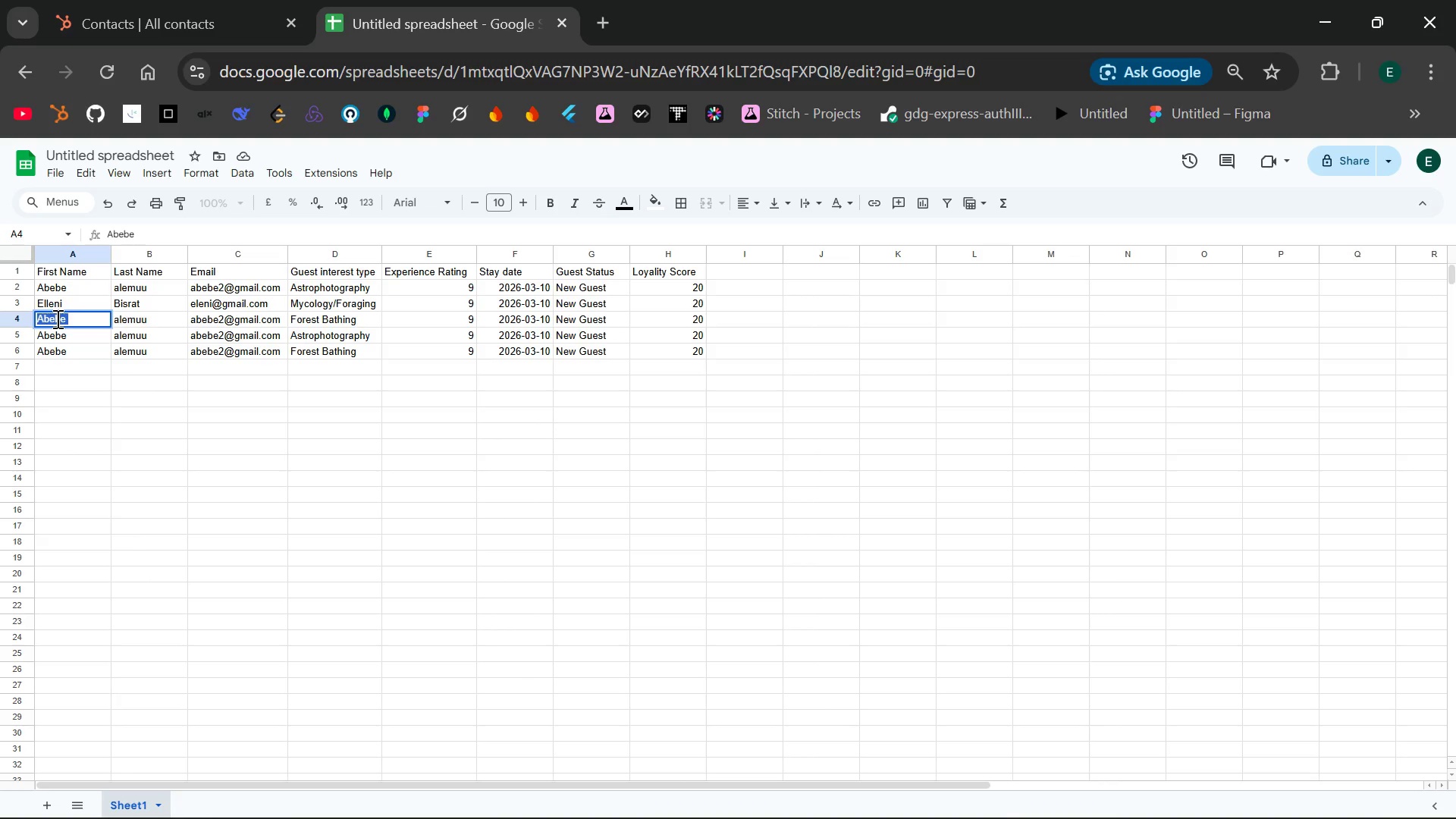 
type(helen)
 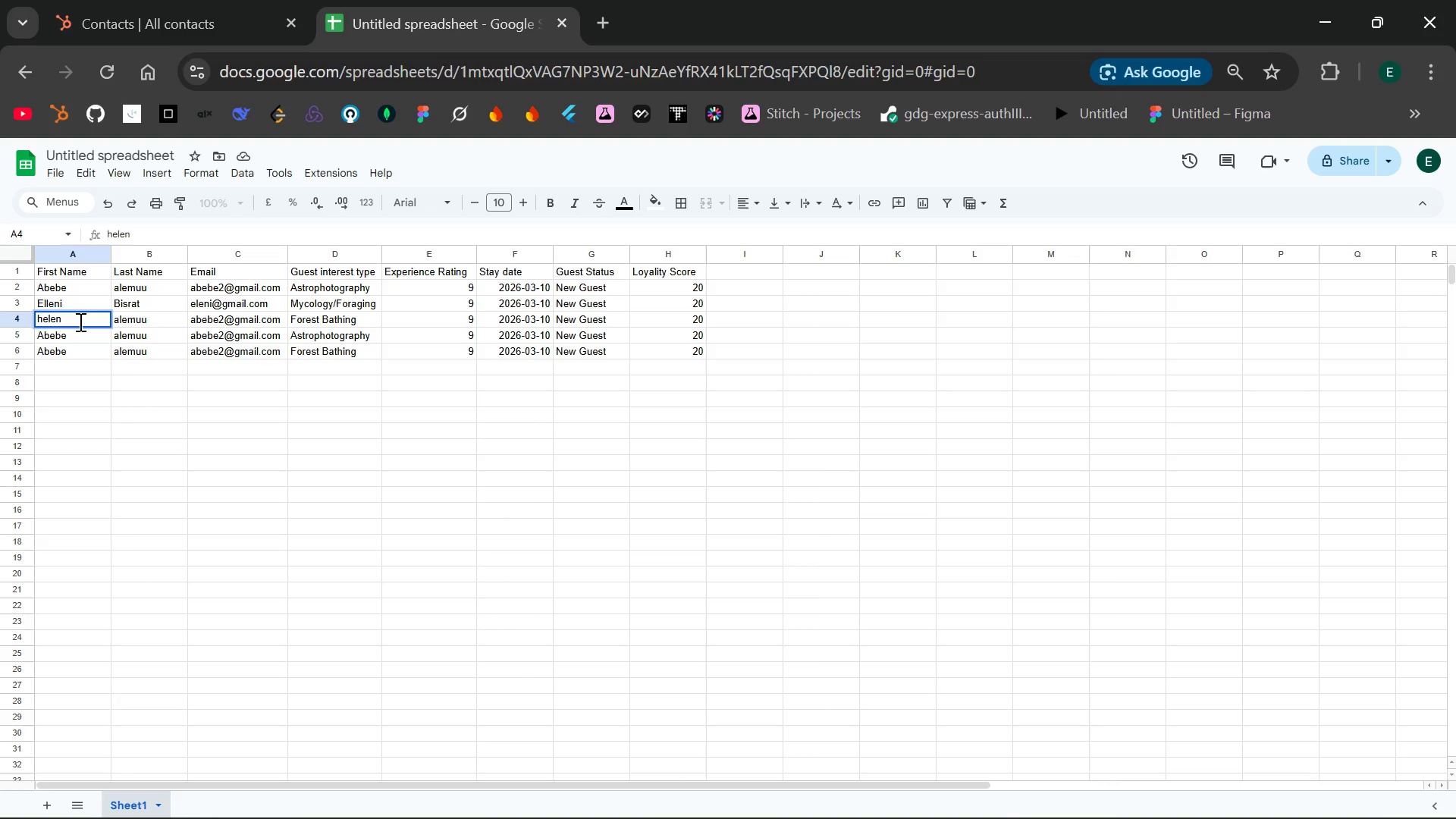 
key(ArrowLeft)
 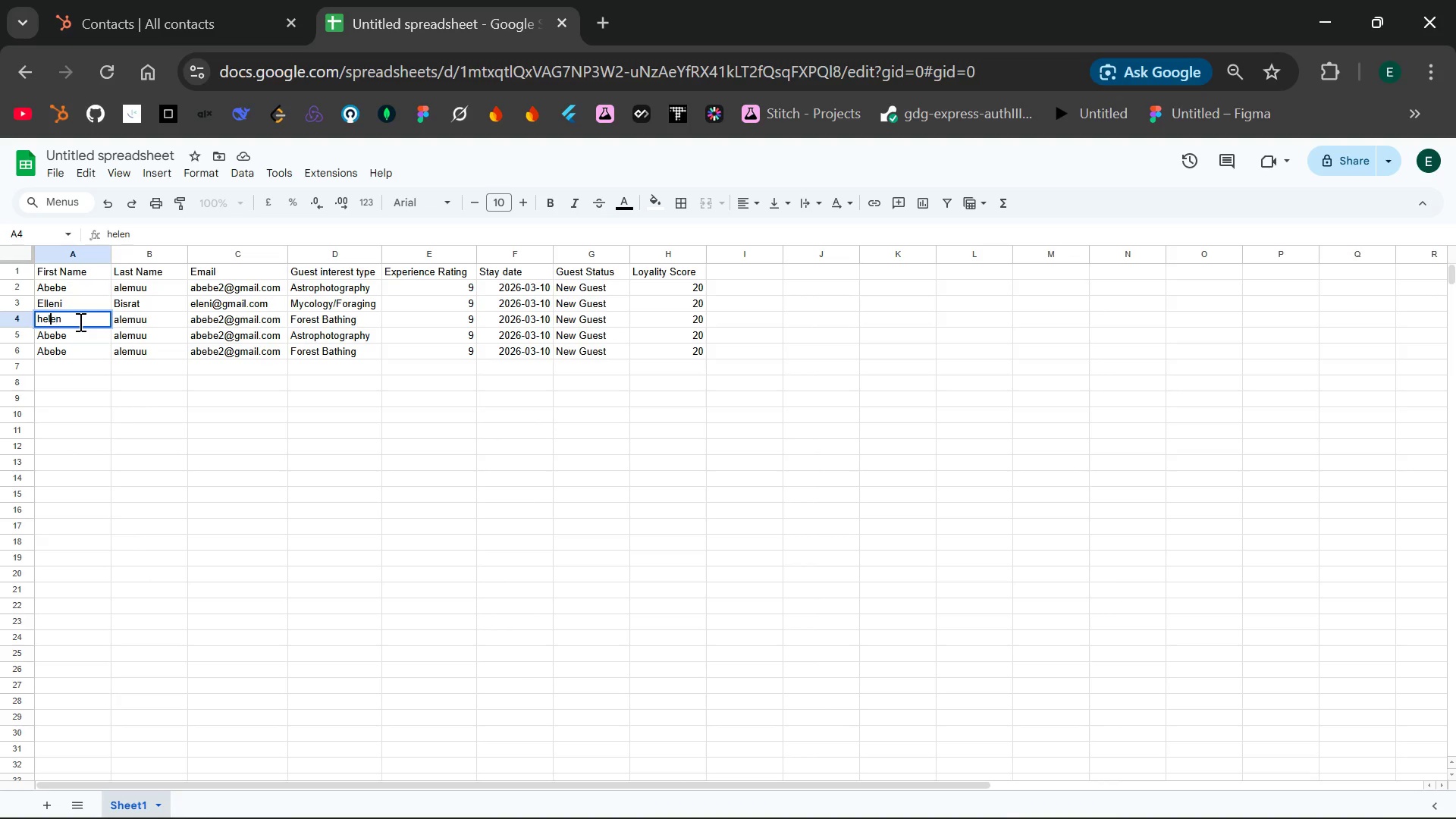 
key(ArrowLeft)
 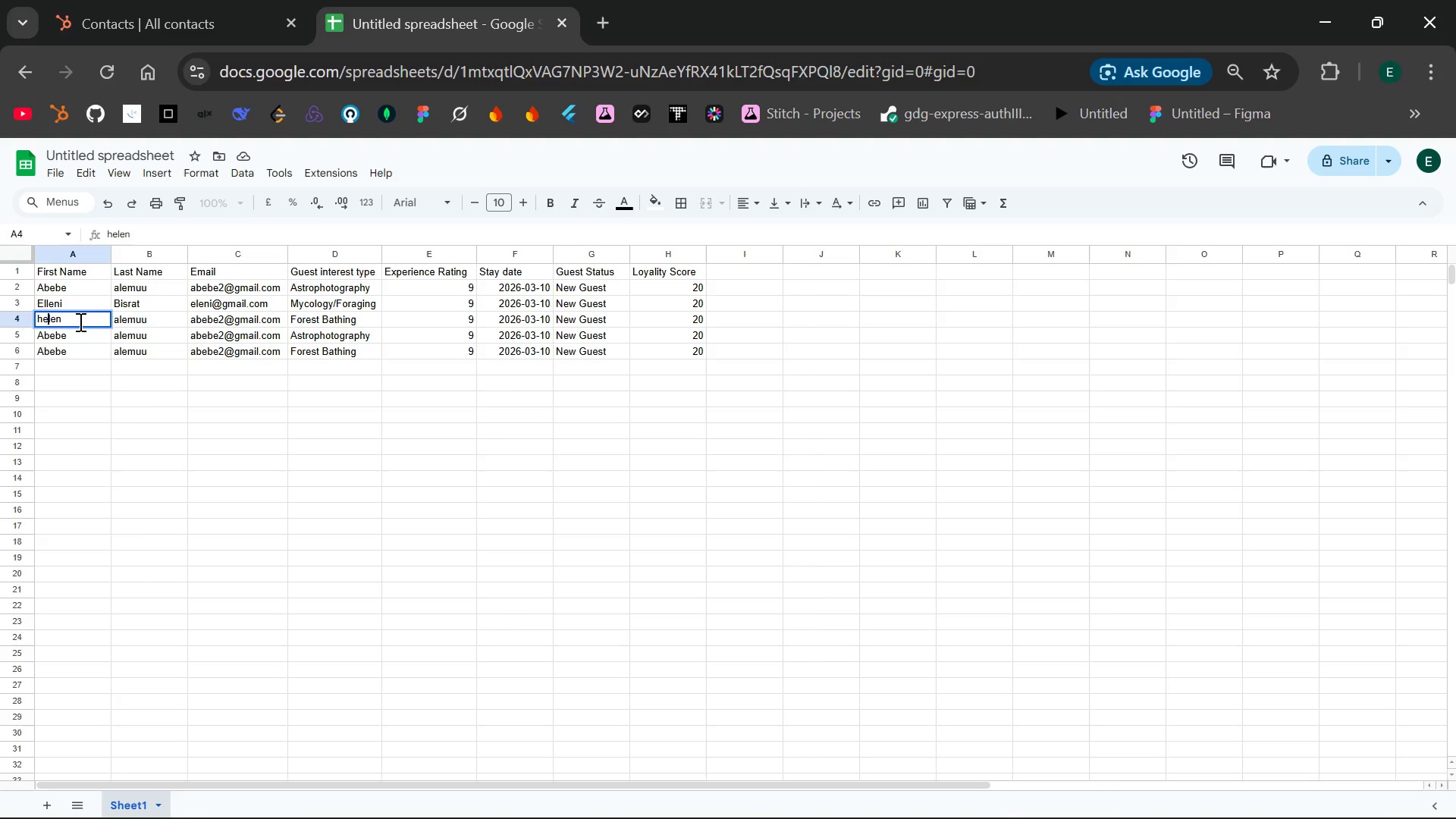 
key(ArrowLeft)
 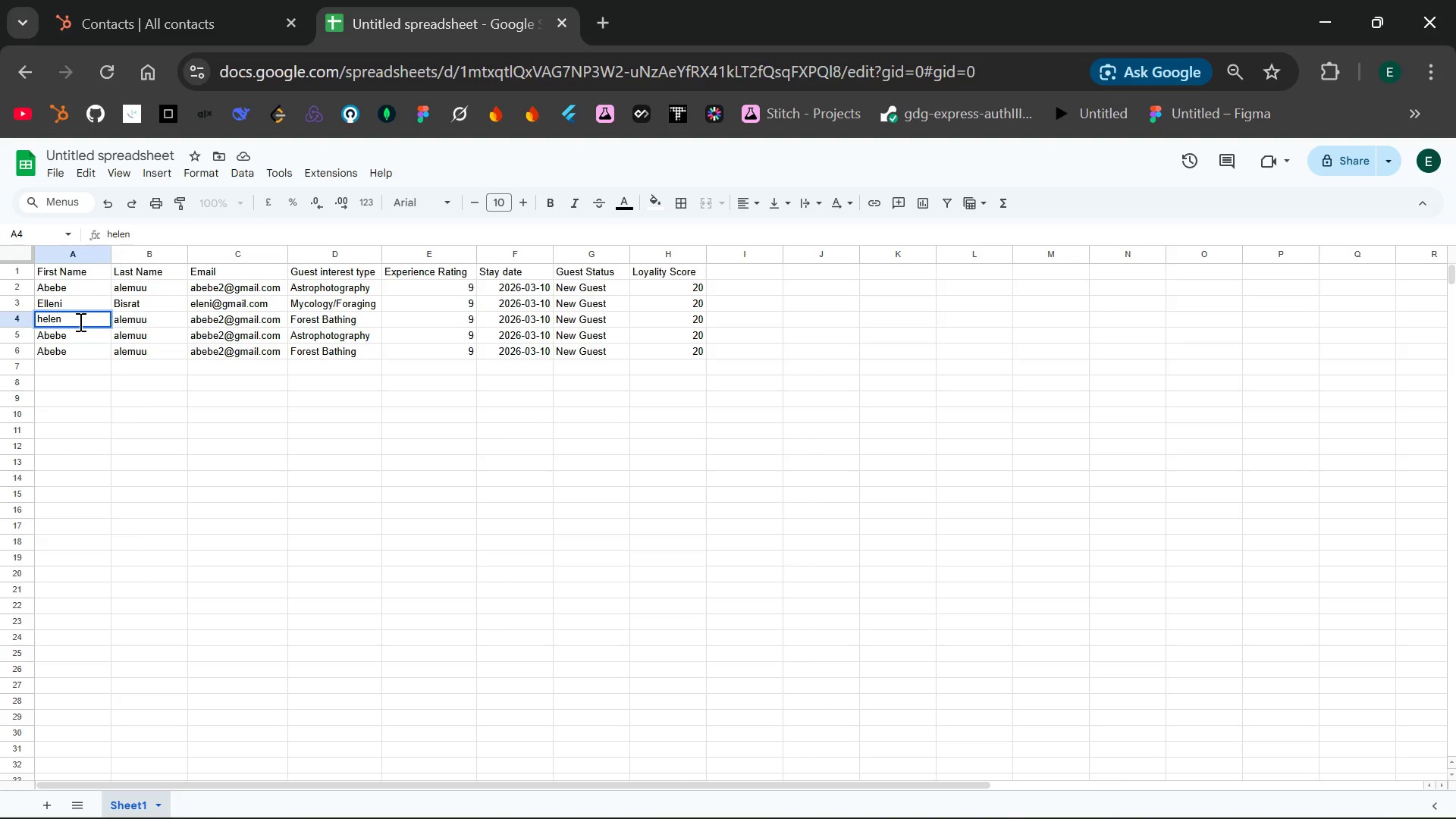 
key(ArrowLeft)
 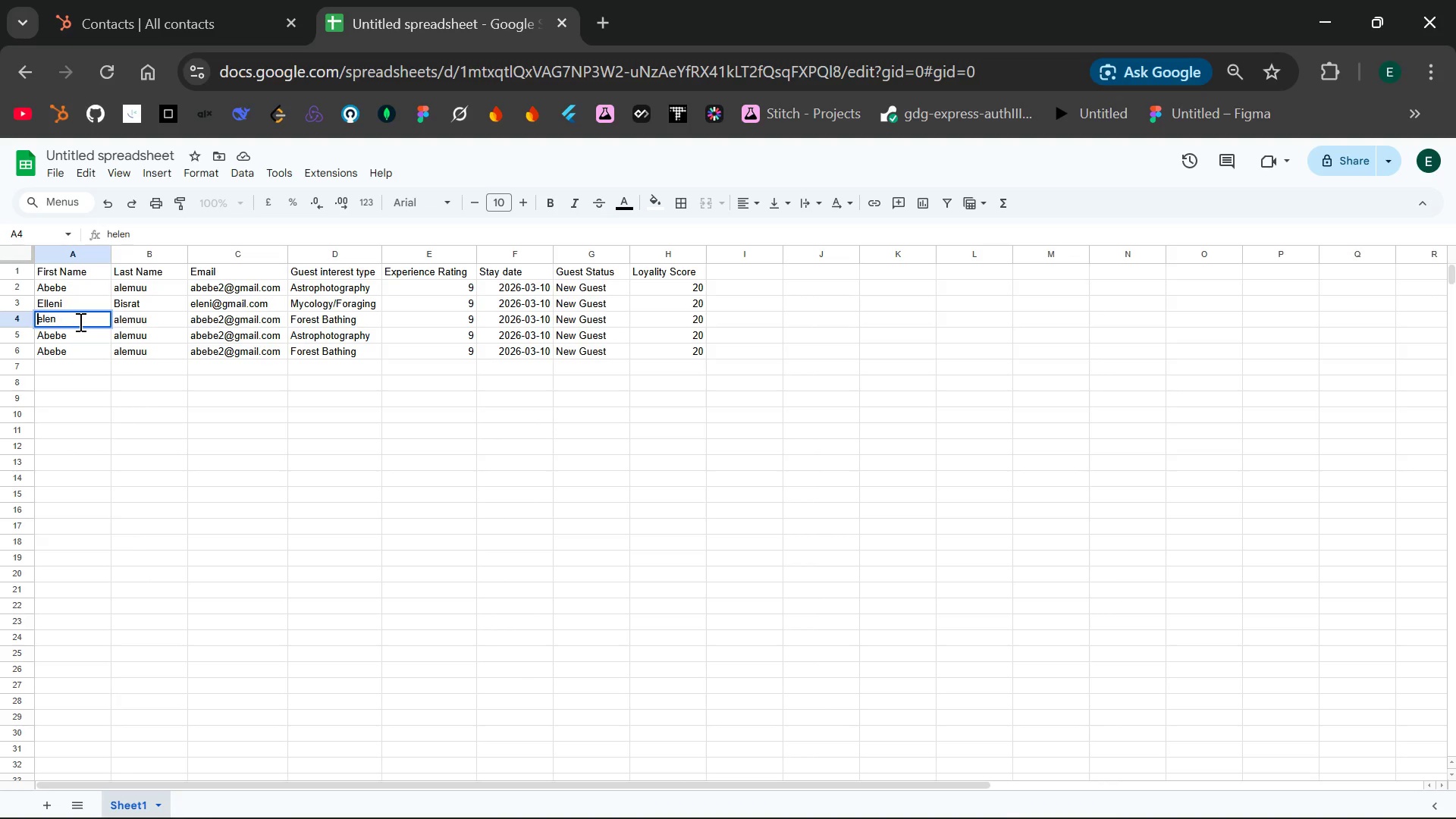 
key(Backspace)
 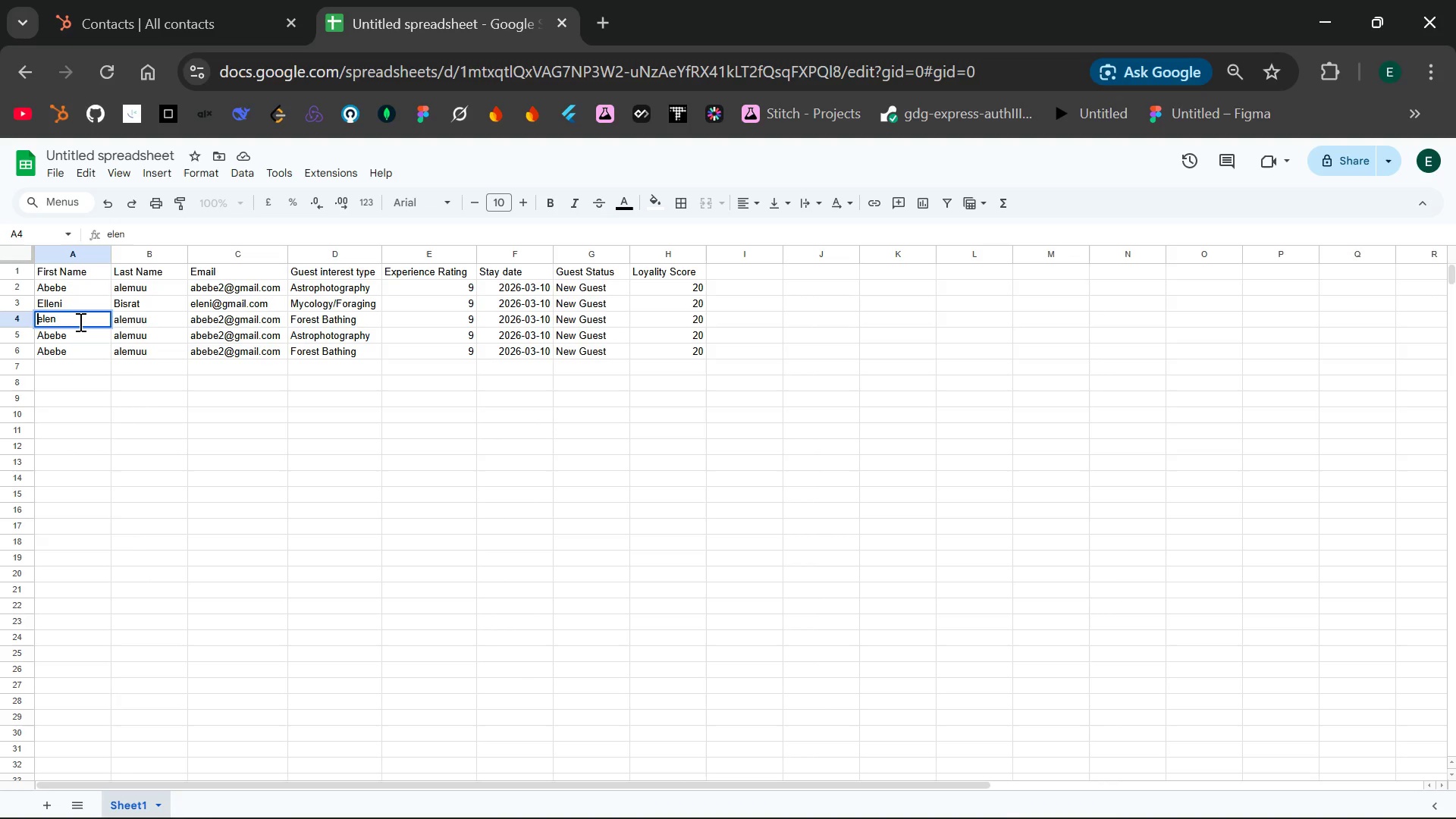 
key(Shift+H)
 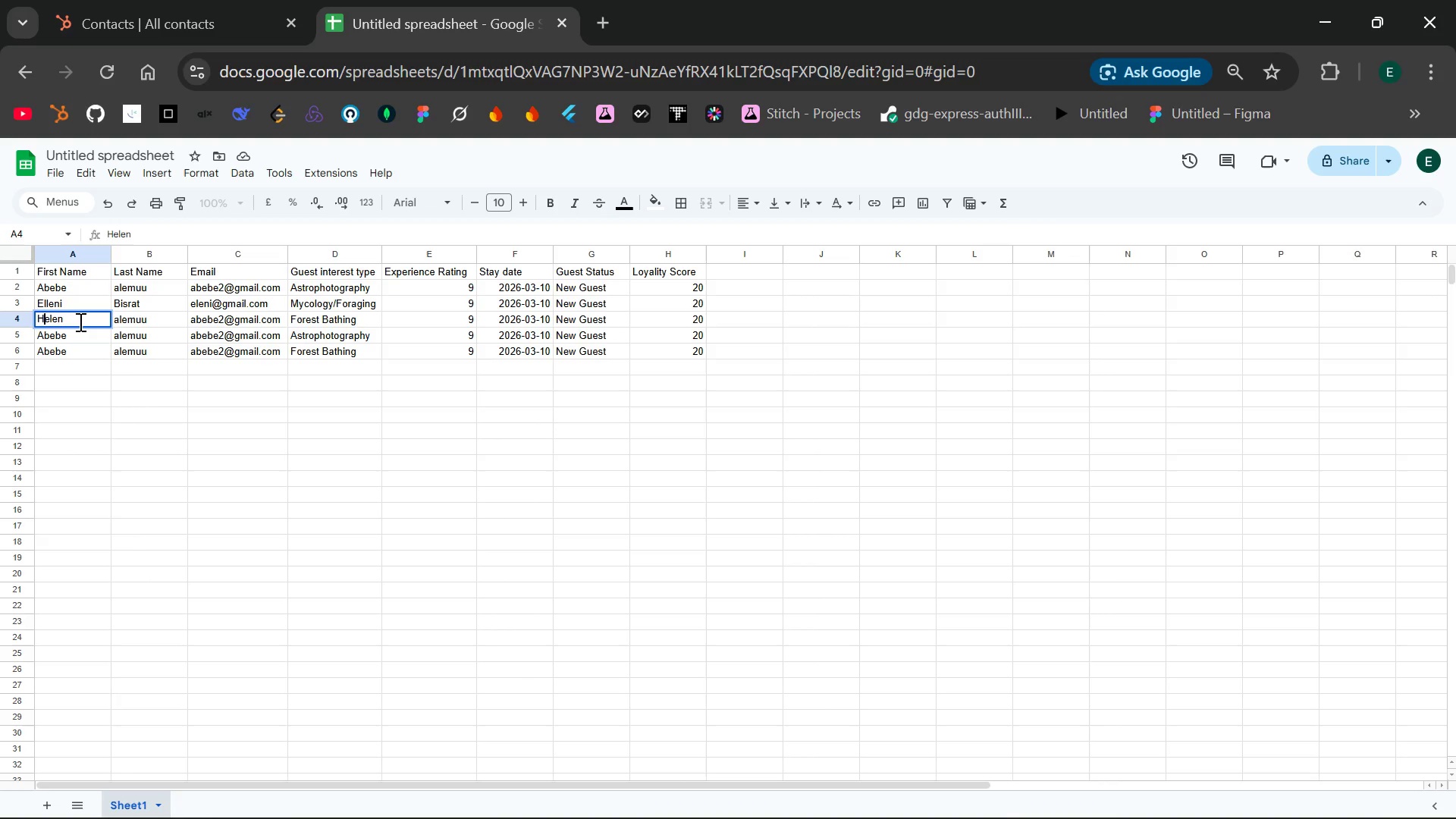 
key(ArrowRight)
 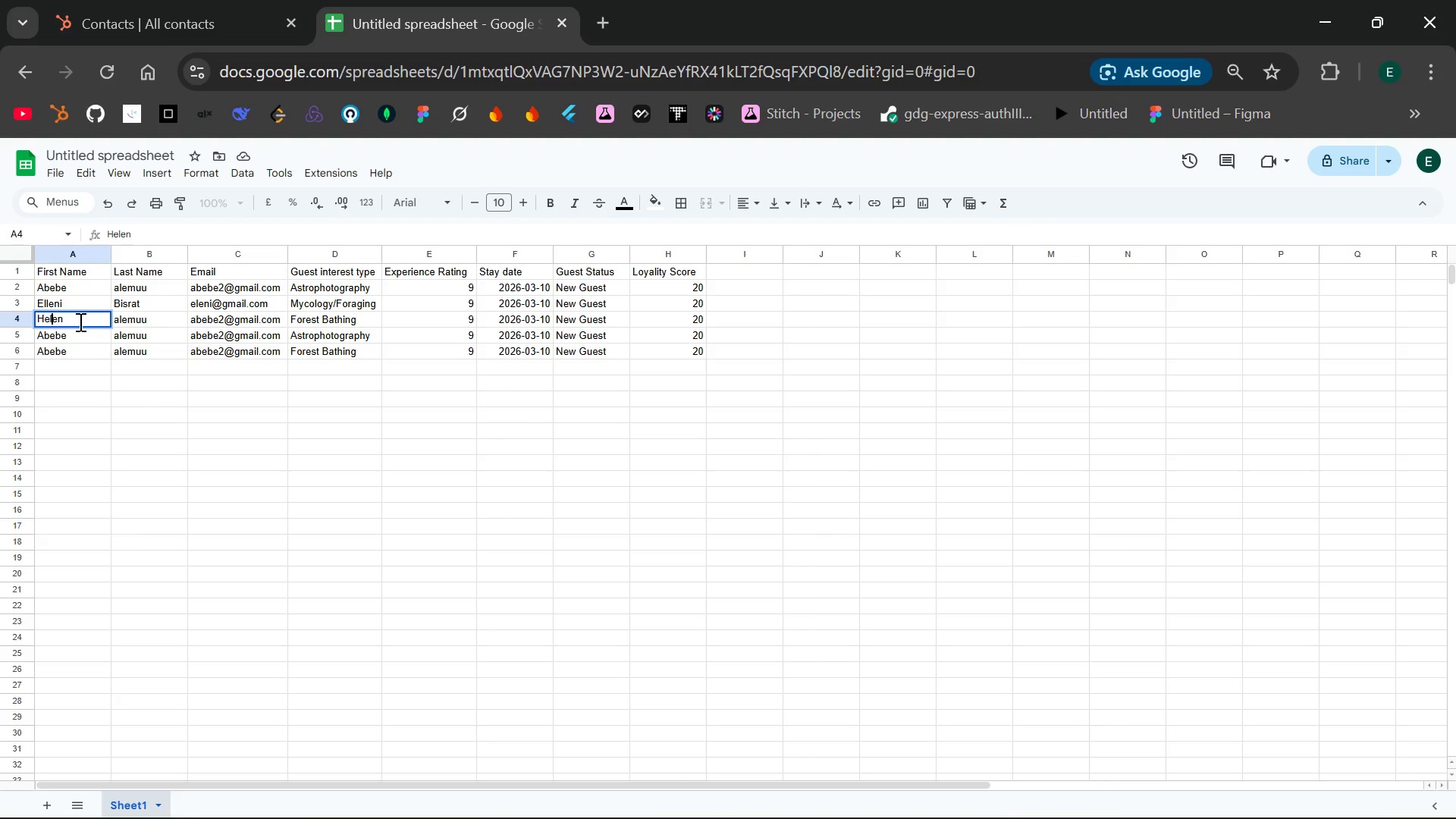 
key(ArrowRight)
 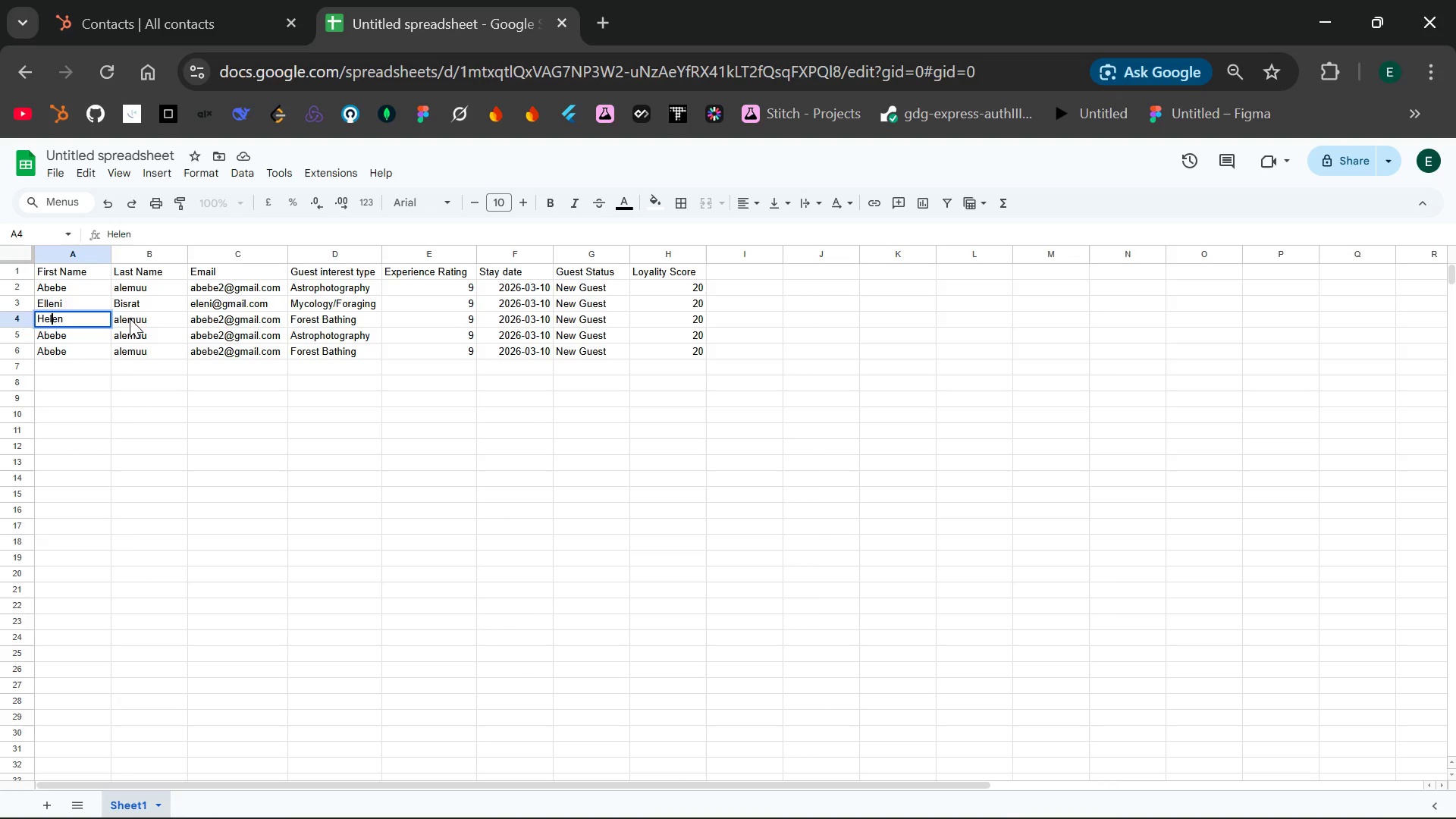 
double_click([130, 318])
 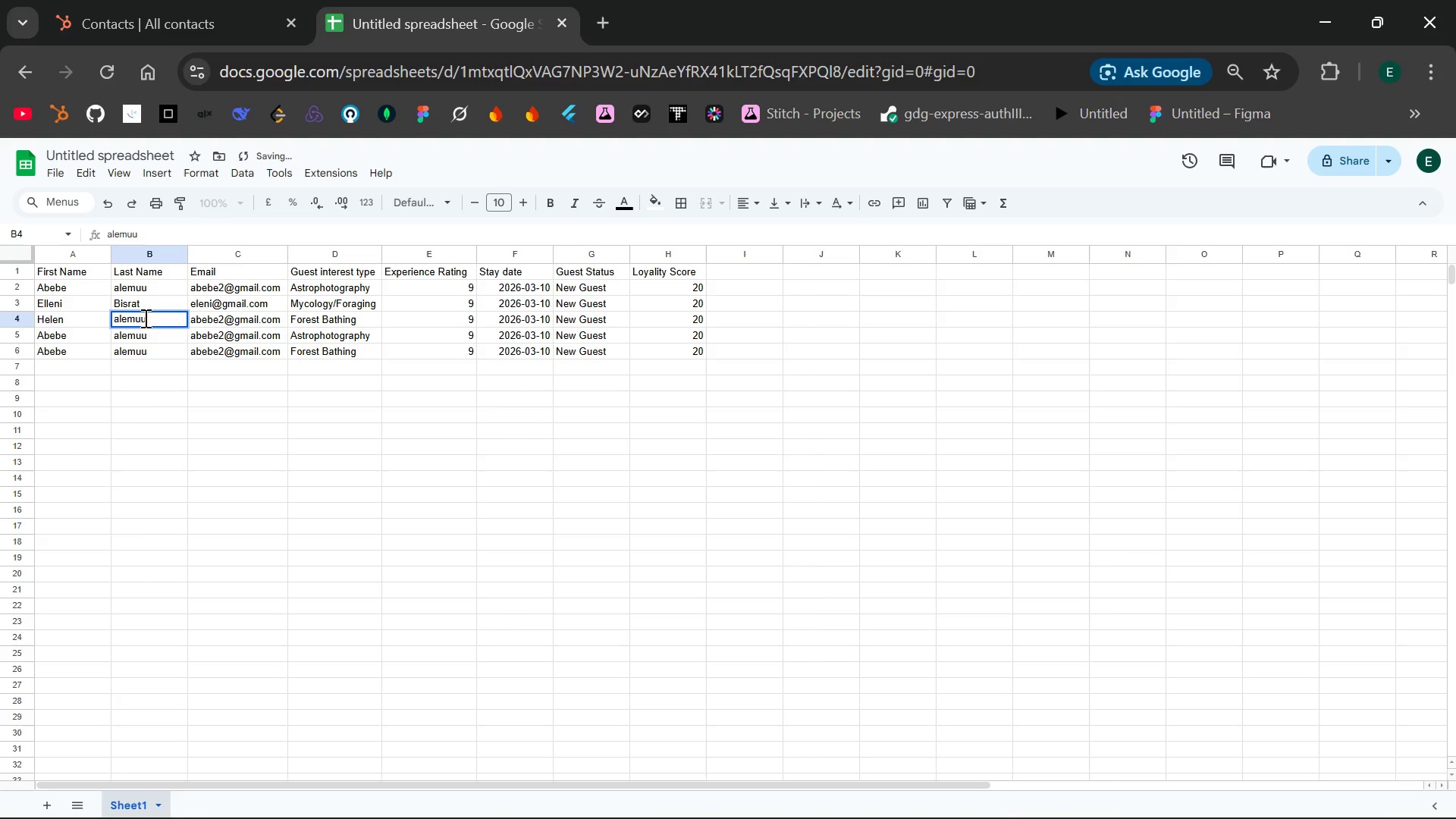 
key(Backspace)
key(Backspace)
key(Backspace)
key(Backspace)
key(Backspace)
key(Backspace)
type(Ke)
key(Backspace)
type(even)
 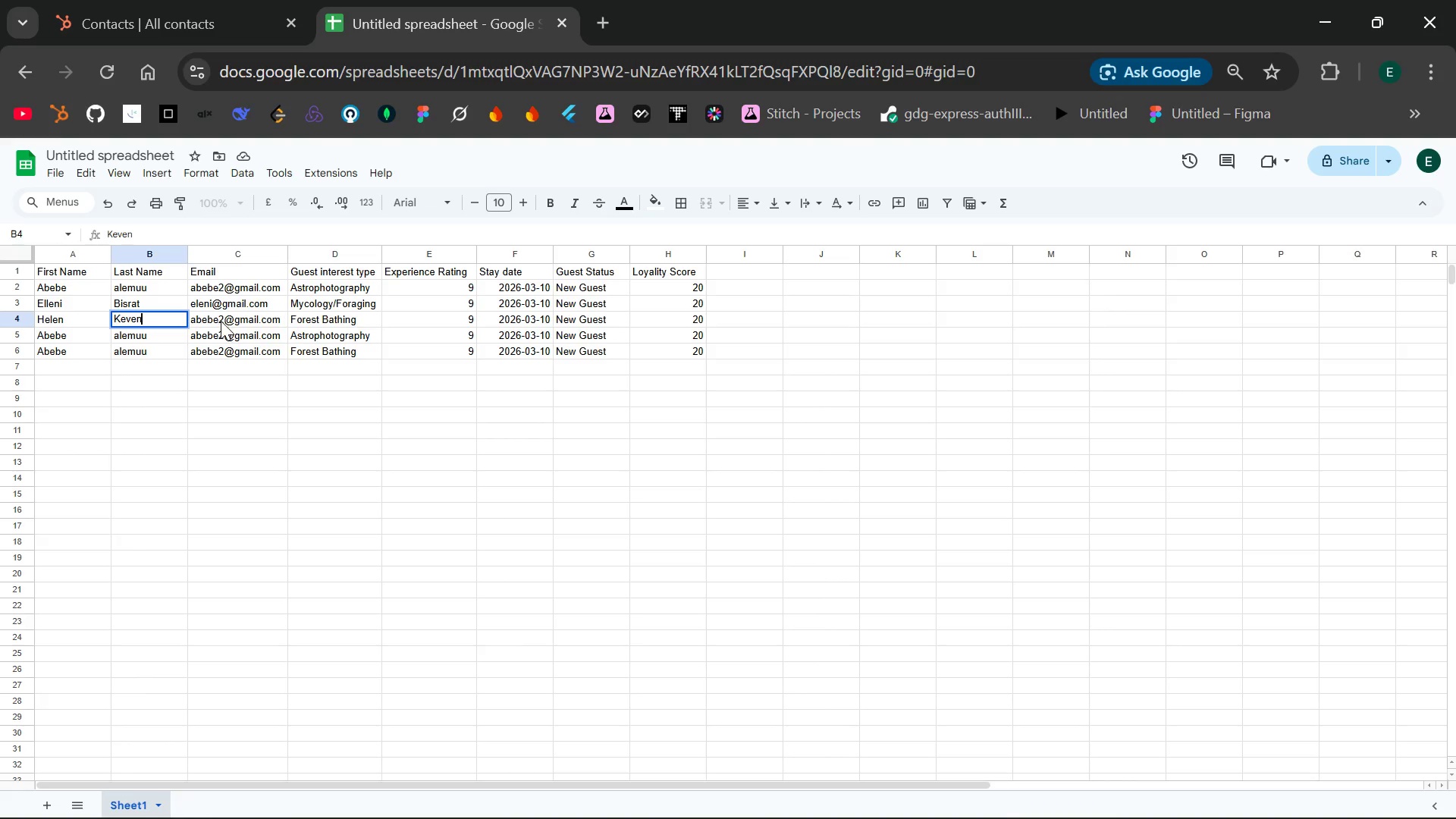 
double_click([215, 320])
 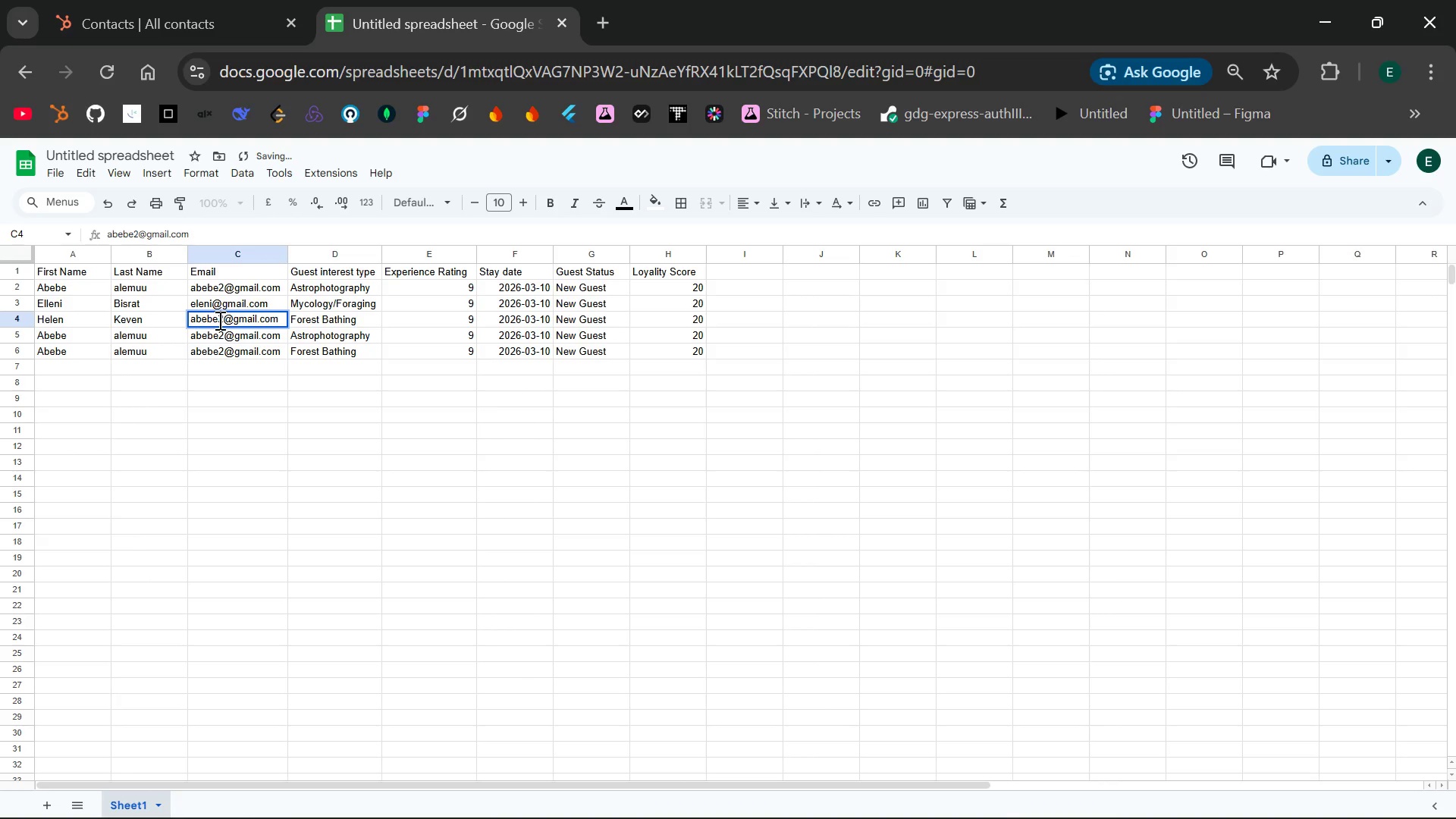 
left_click([218, 320])
 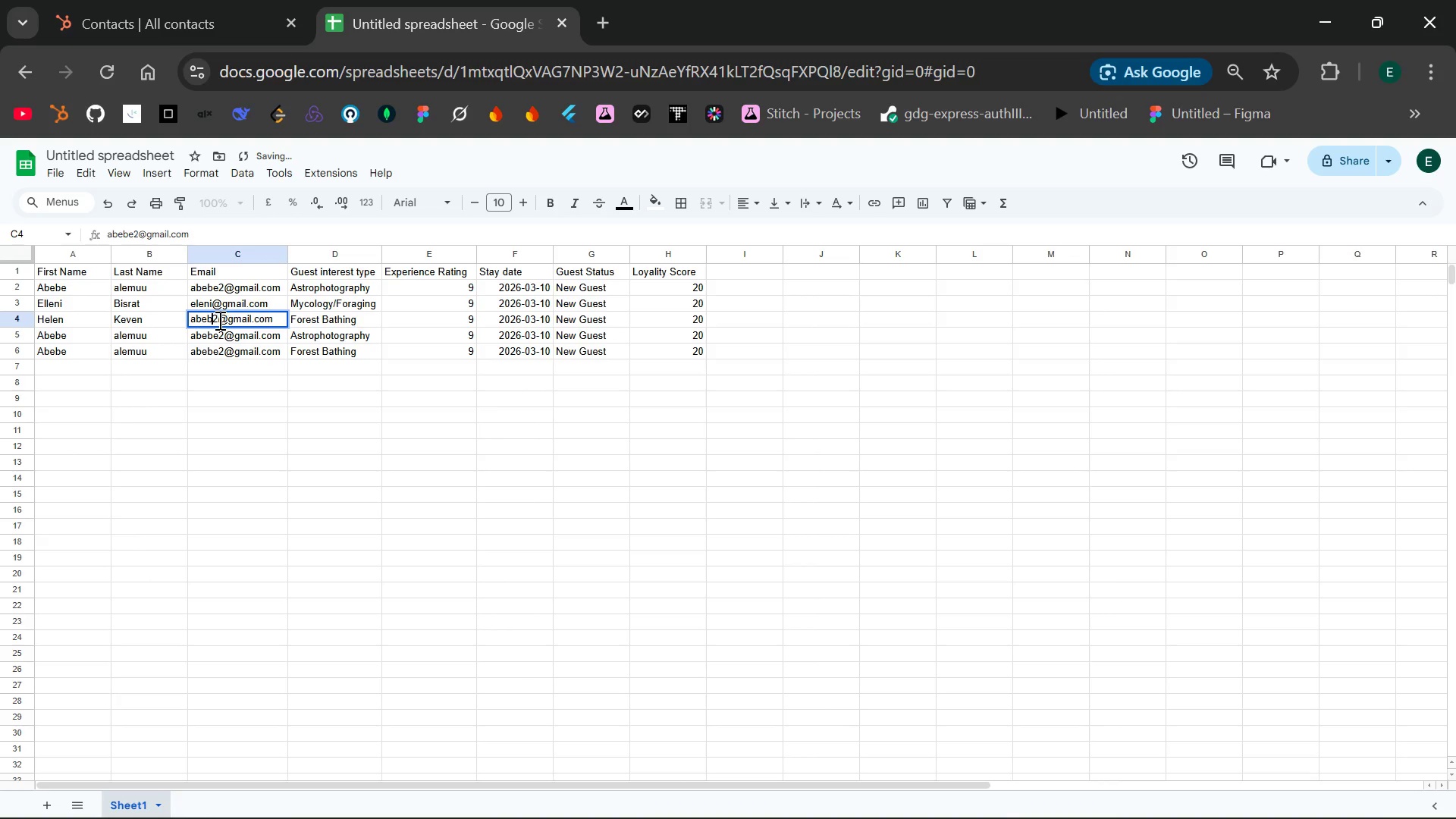 
key(Backspace)
key(Backspace)
key(Backspace)
key(Backspace)
key(Backspace)
type(helen)
 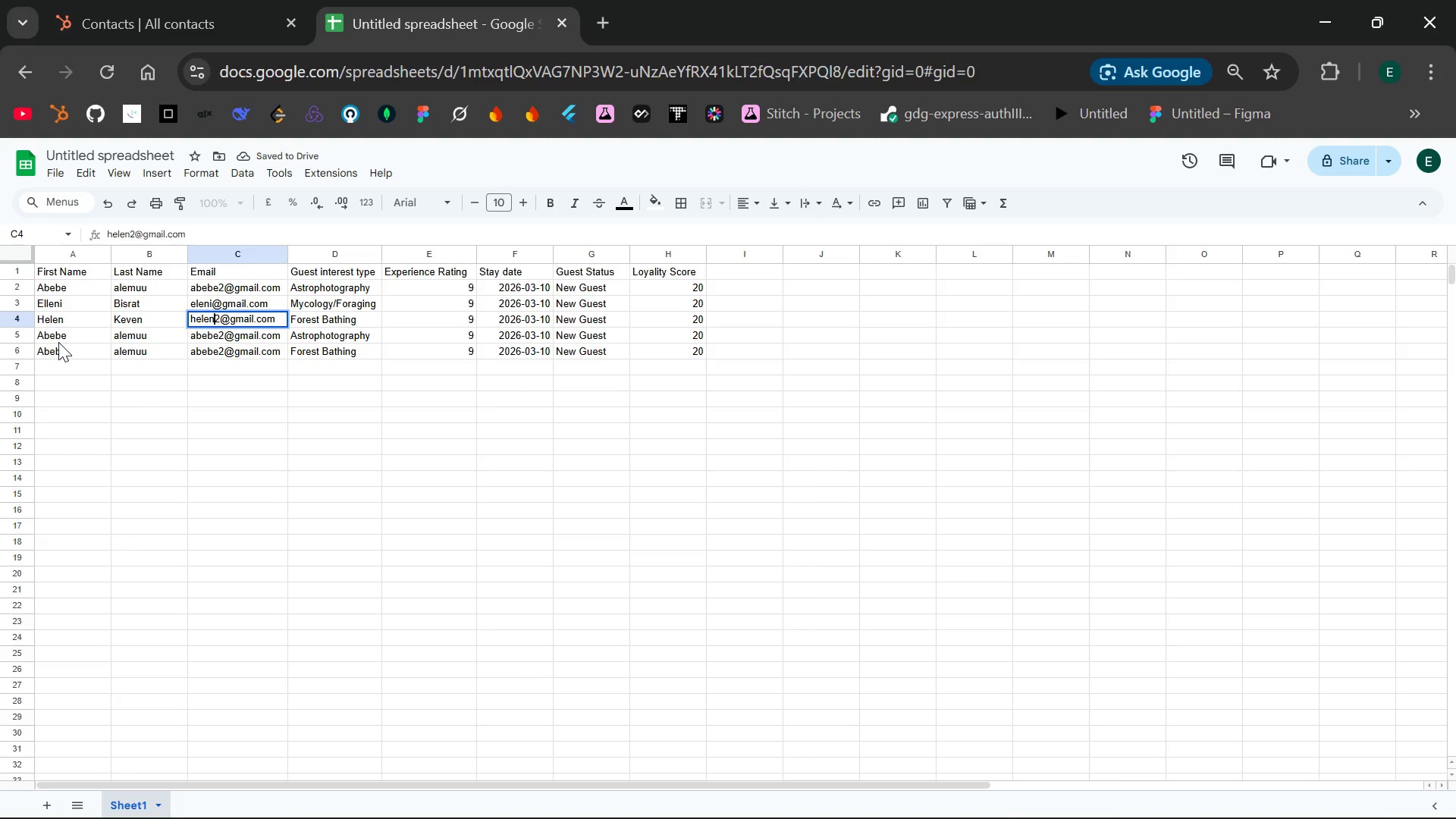 
double_click([55, 340])
 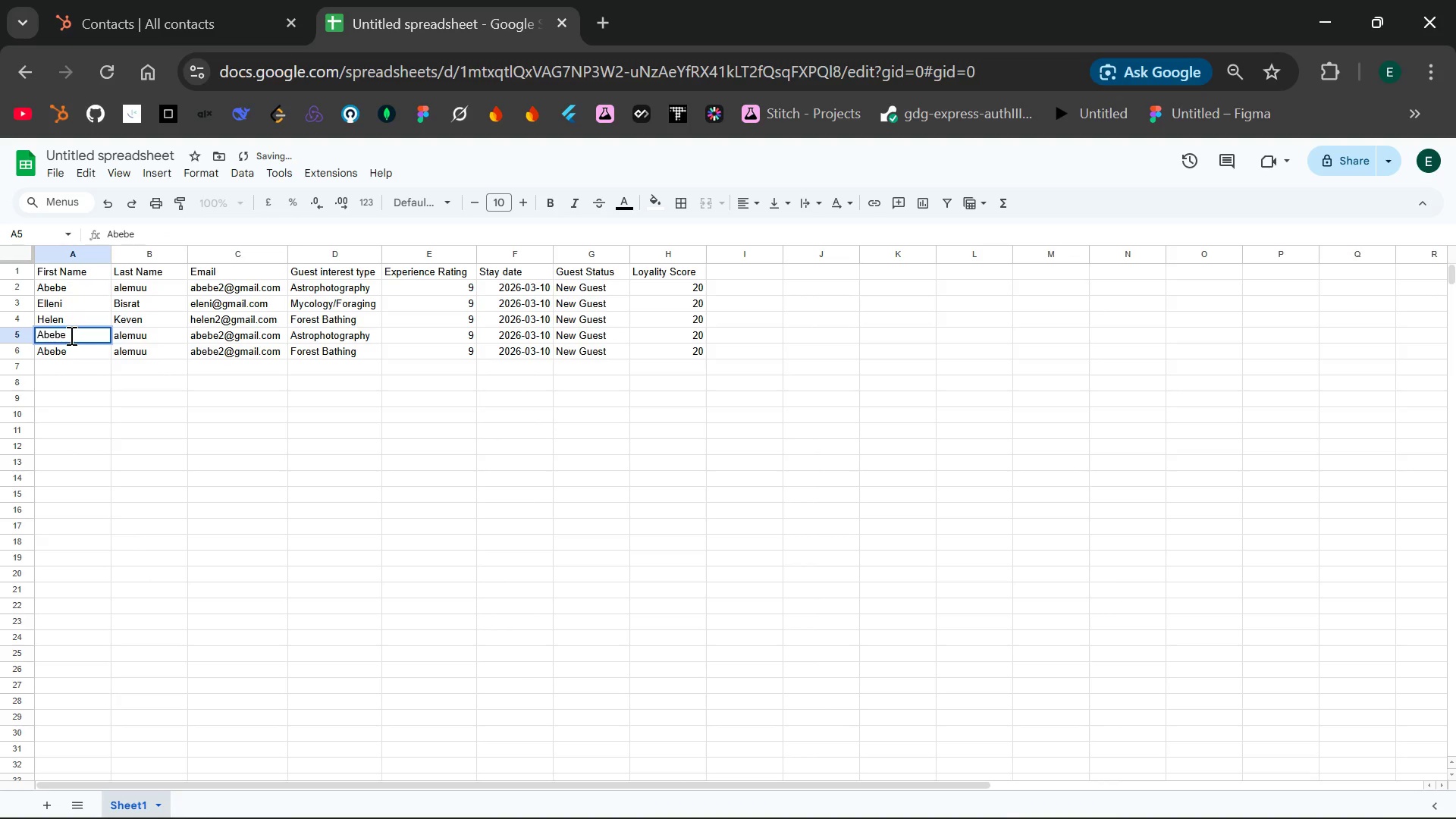 
key(Backspace)
 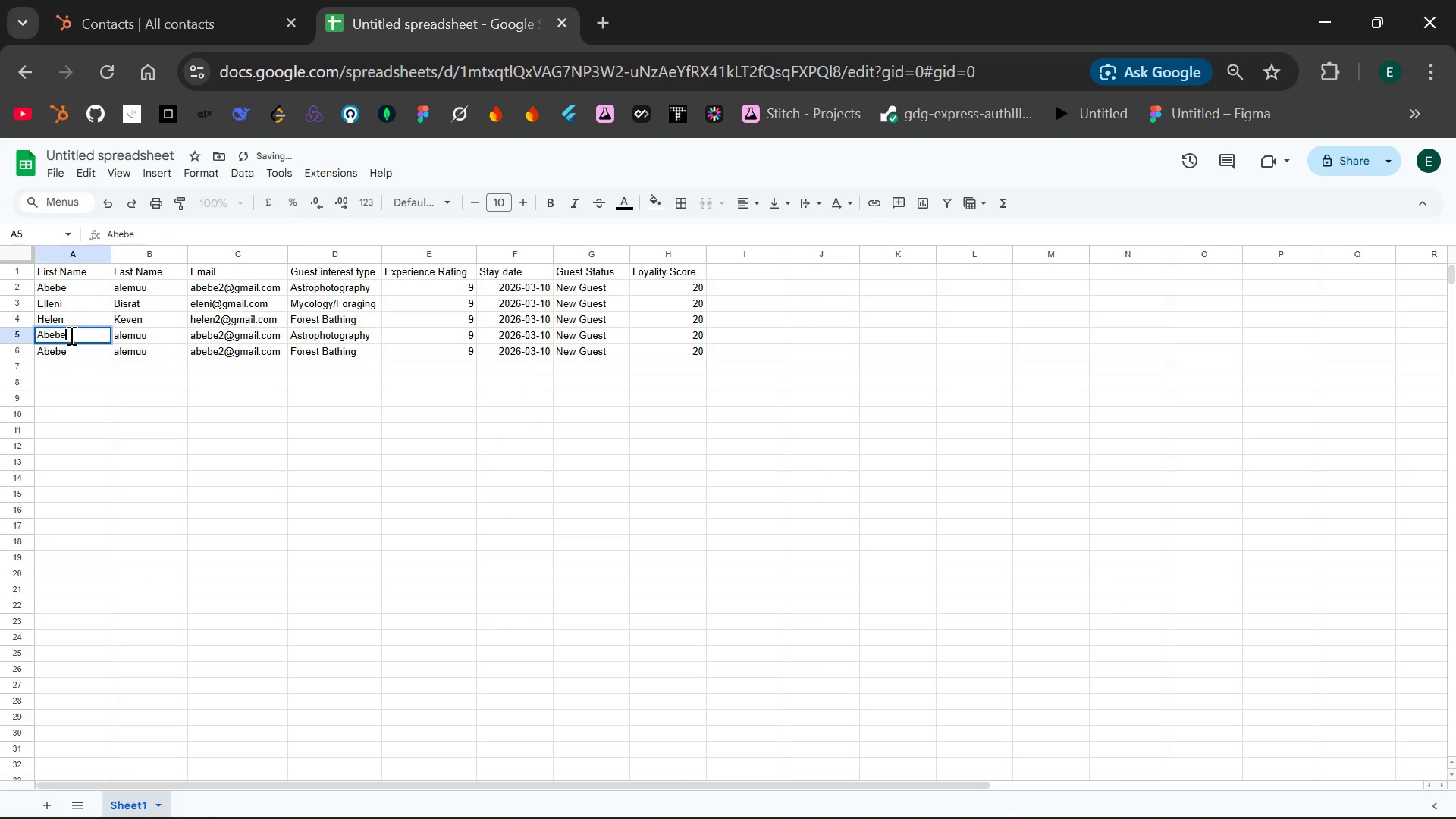 
key(Backspace)
 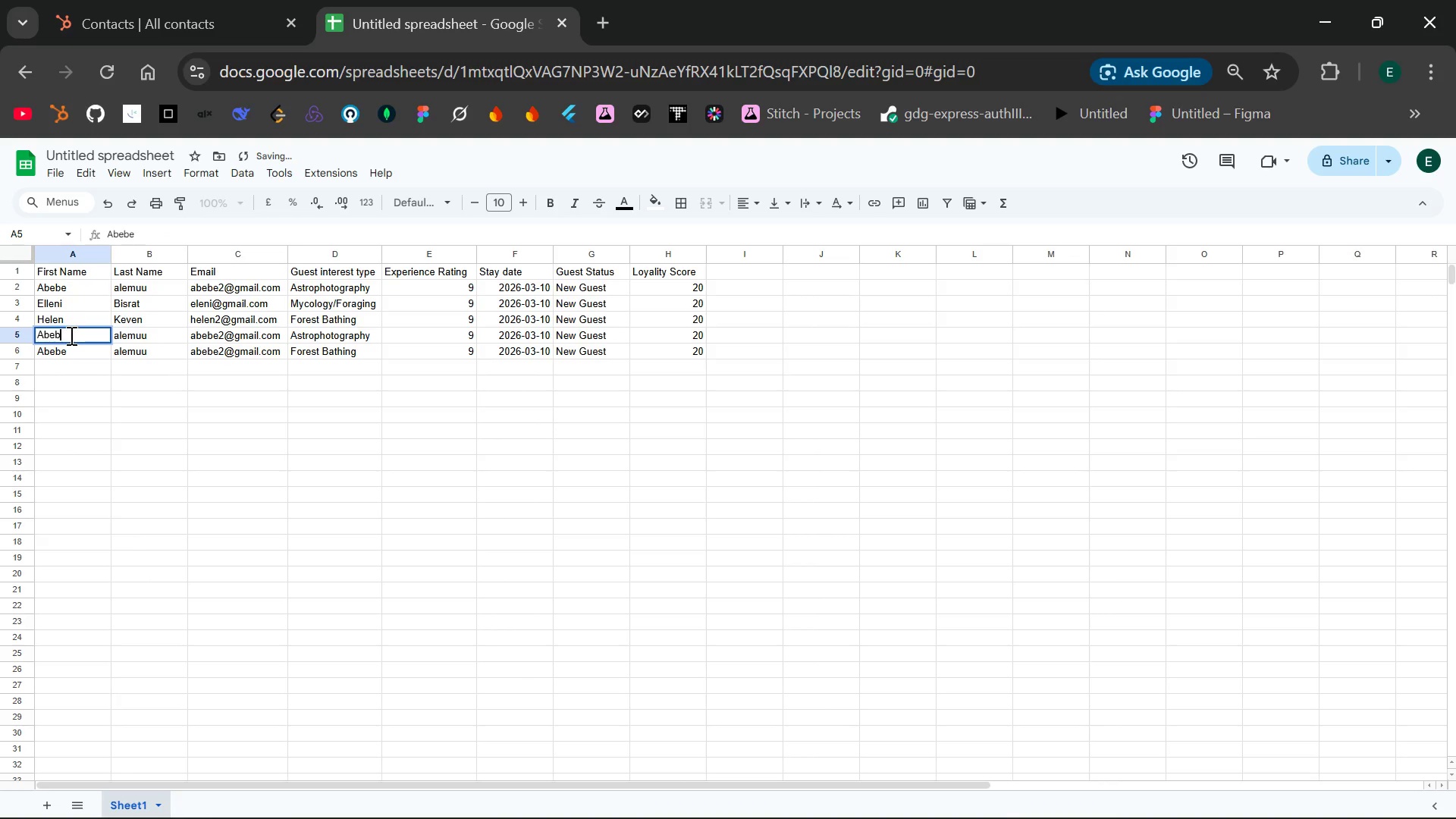 
key(Backspace)
 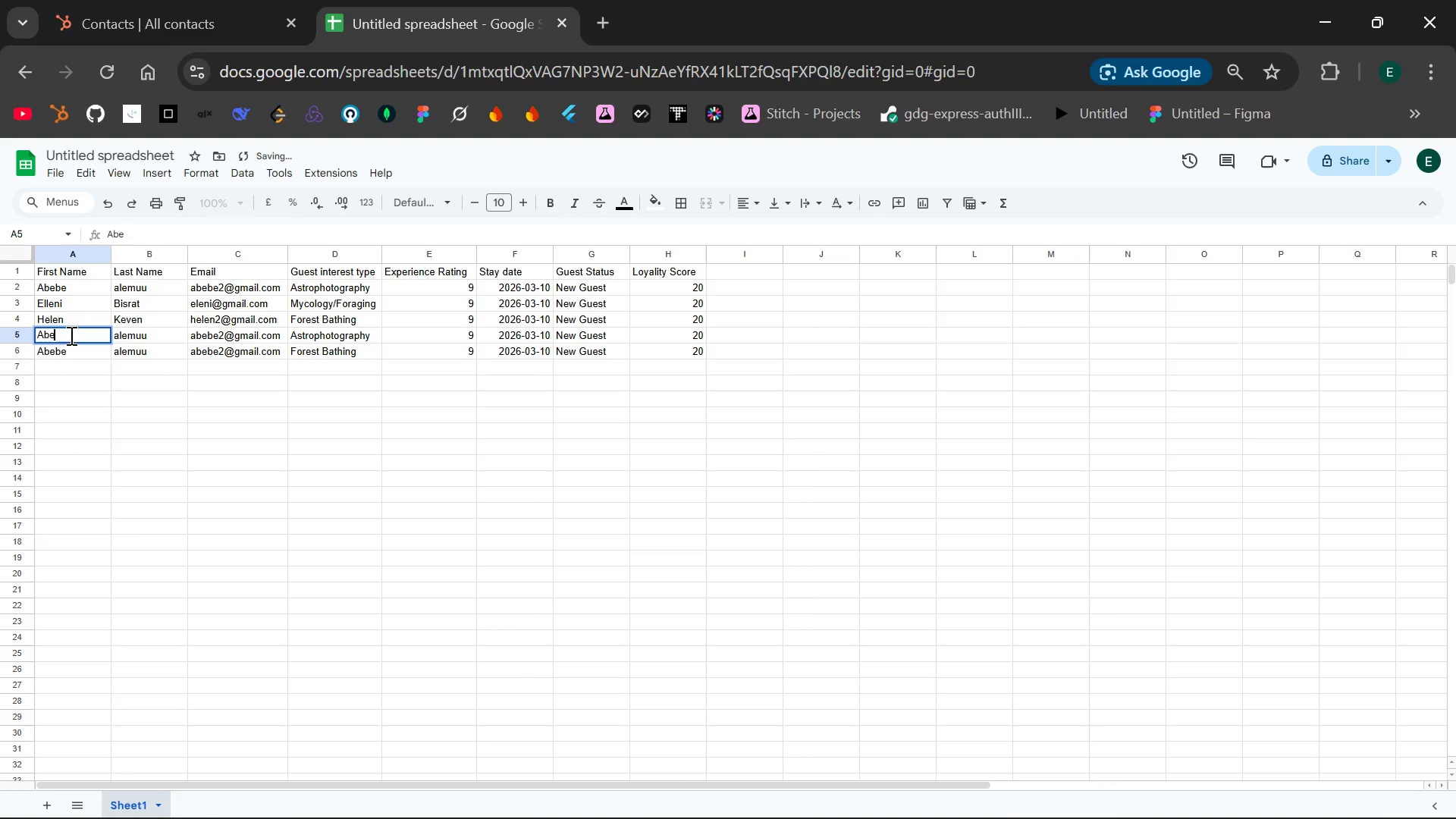 
key(Backspace)
 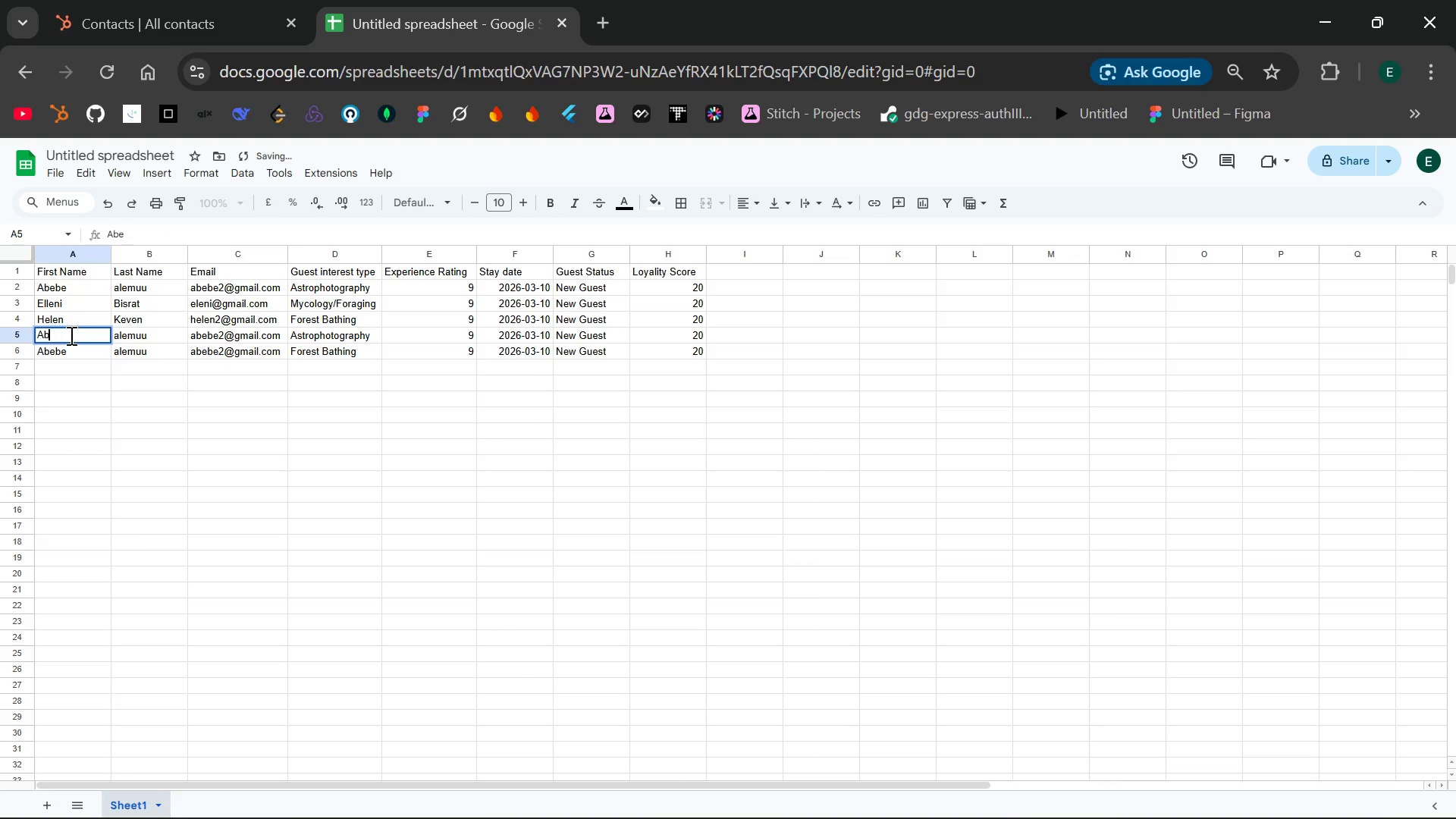 
key(Backspace)
 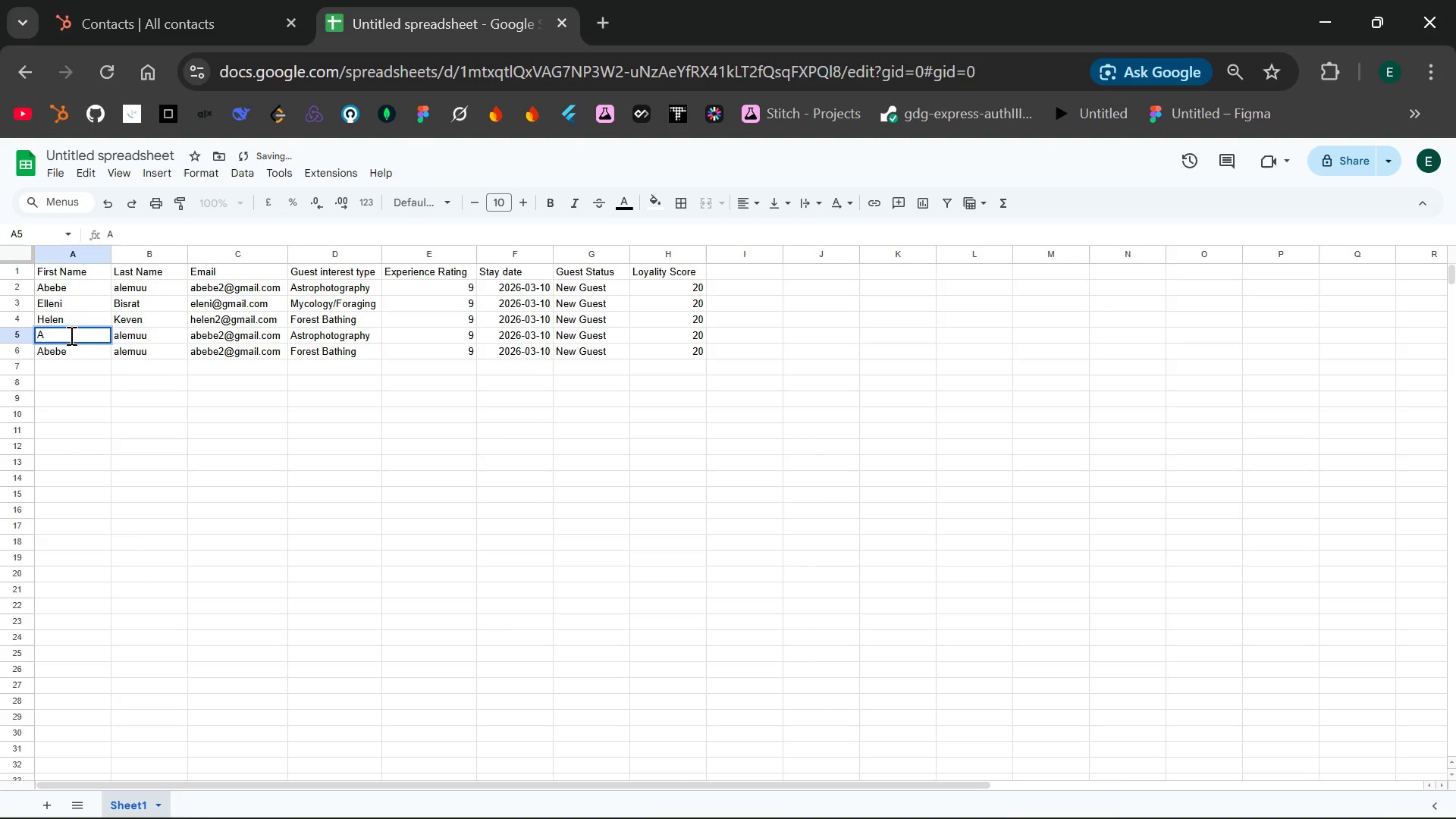 
key(Backspace)
 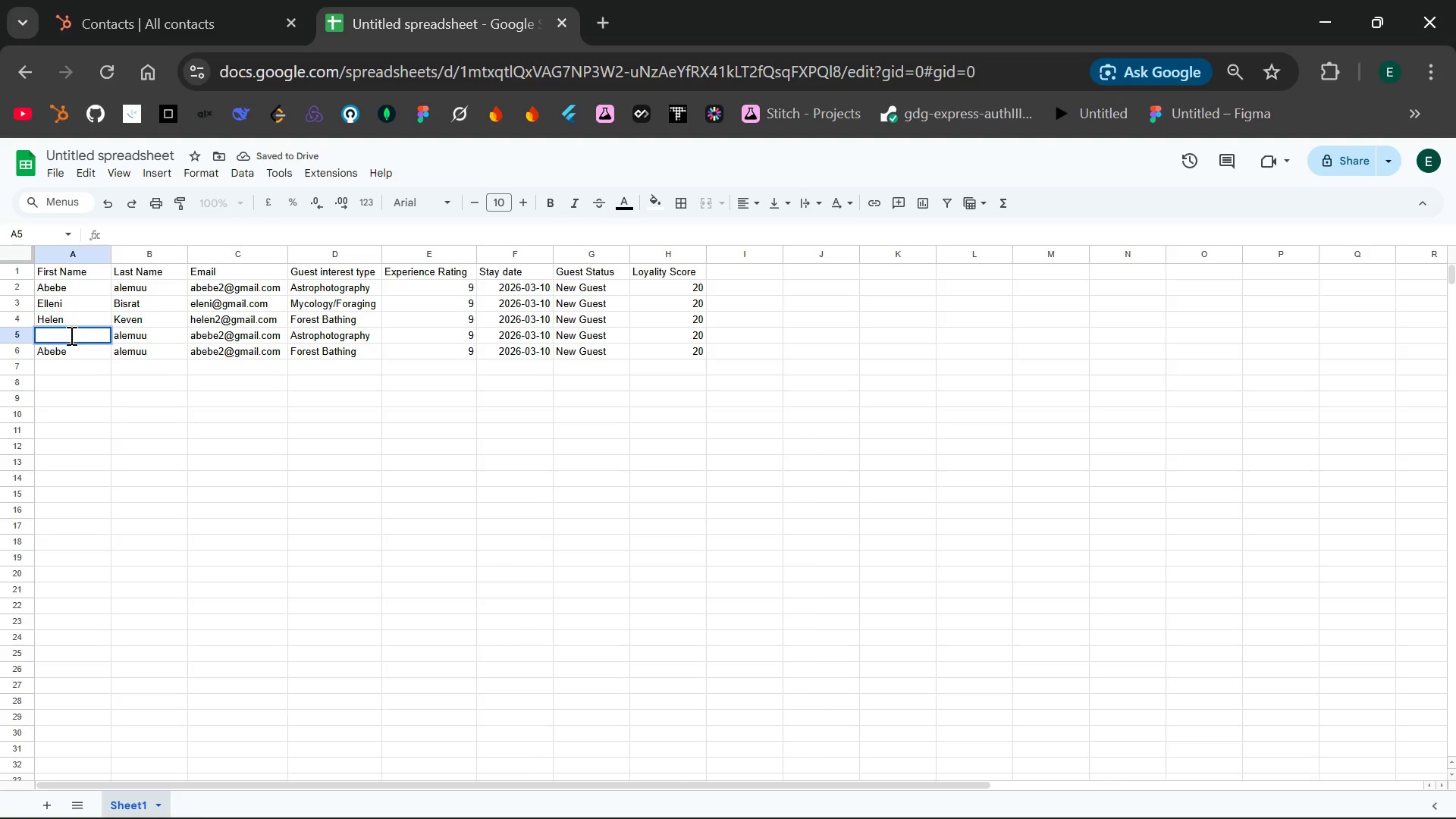 
type(I)
key(Backspace)
type(Dibora)
 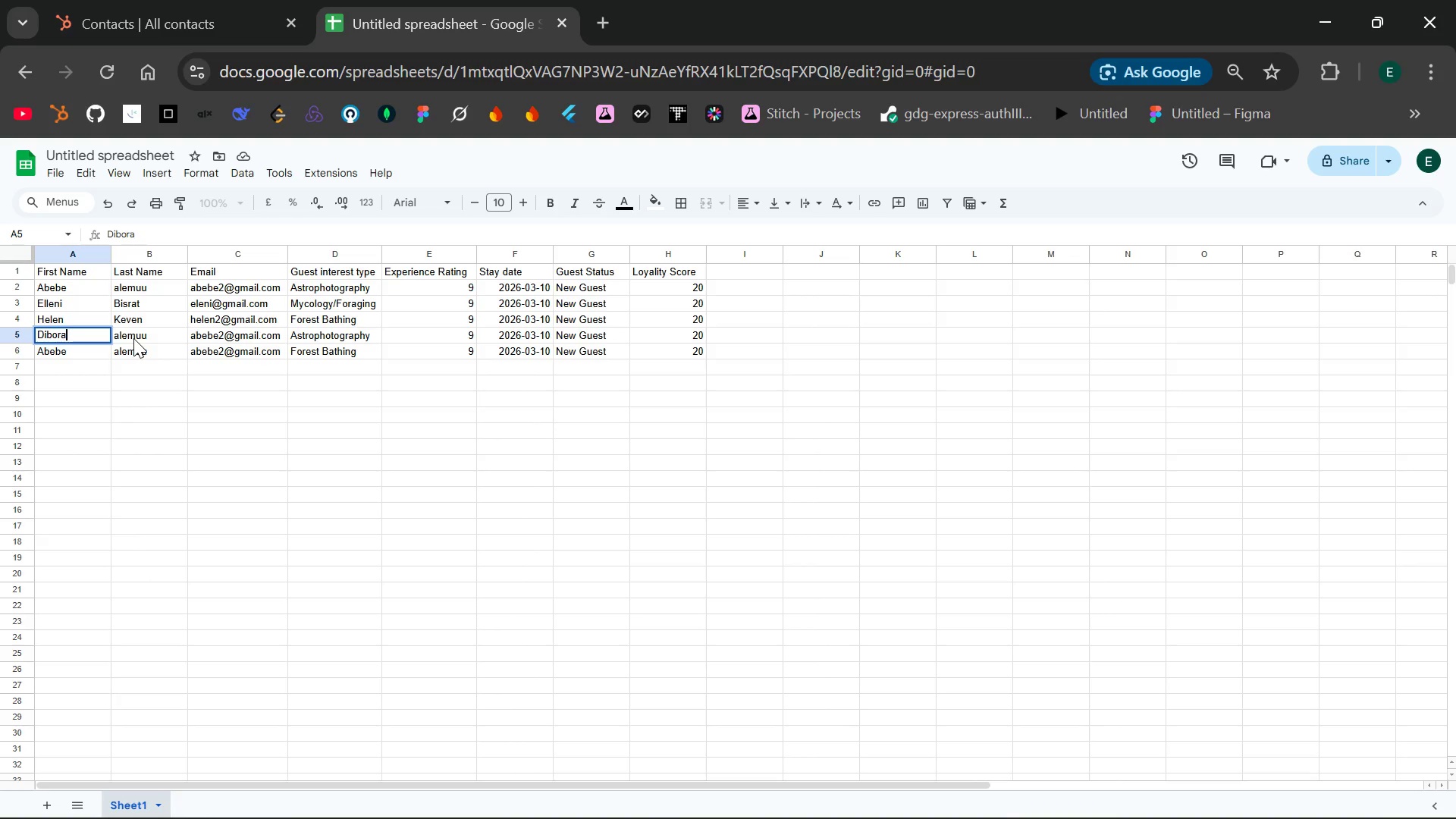 
double_click([133, 338])
 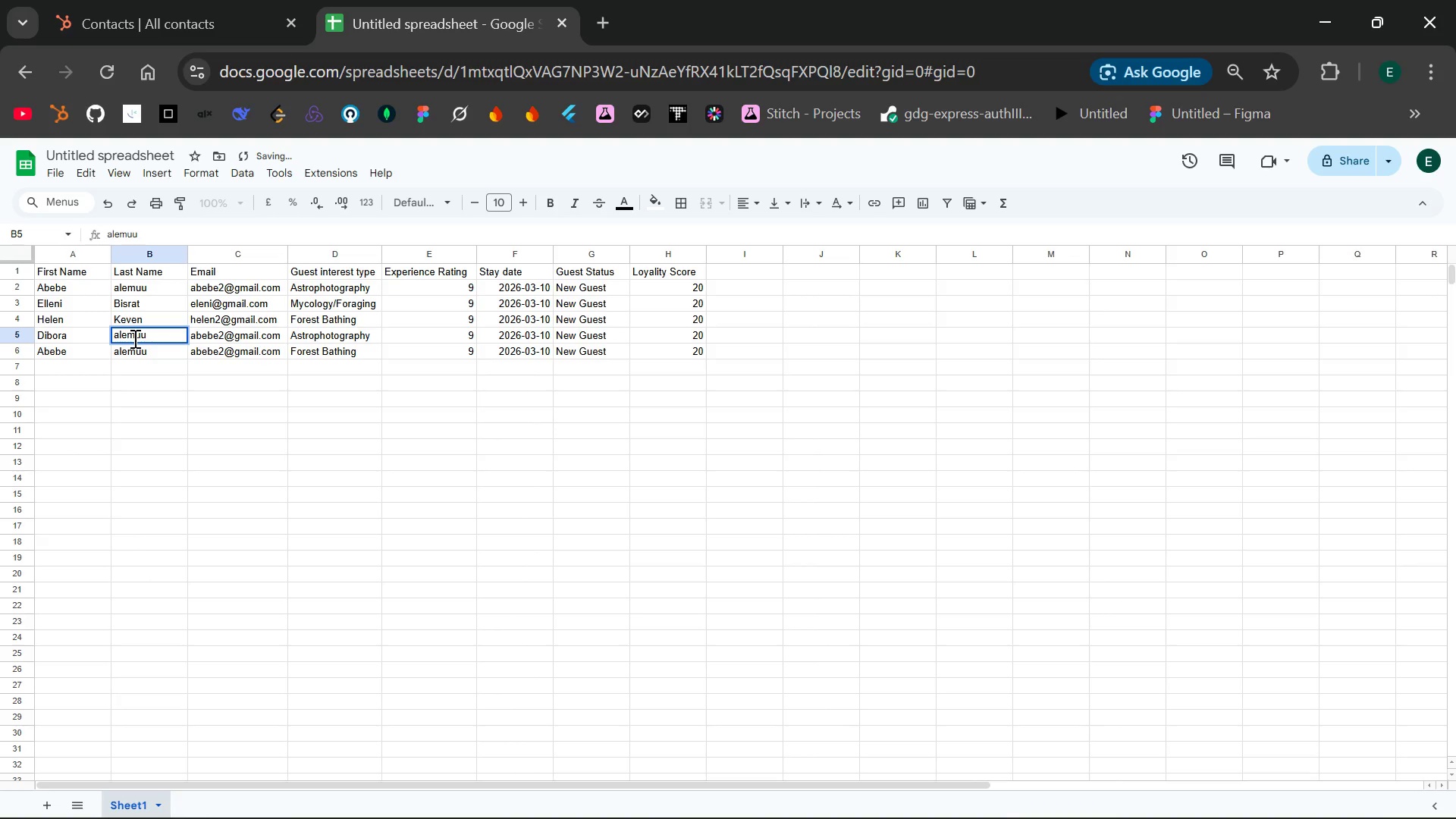 
key(Backspace)
key(Backspace)
key(Backspace)
key(Backspace)
key(Backspace)
key(Backspace)
type(Kas)
 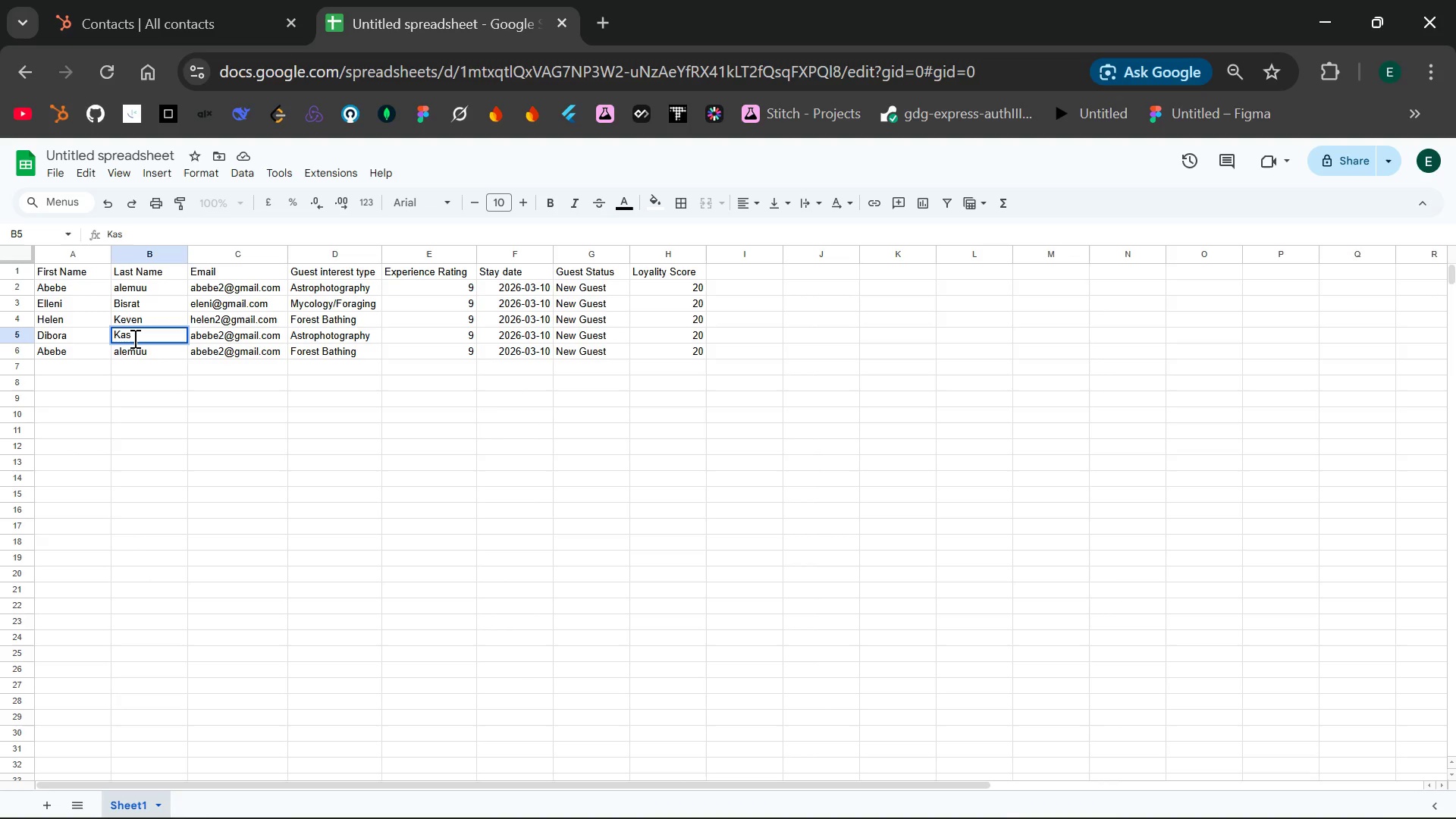 
type(ihun)
 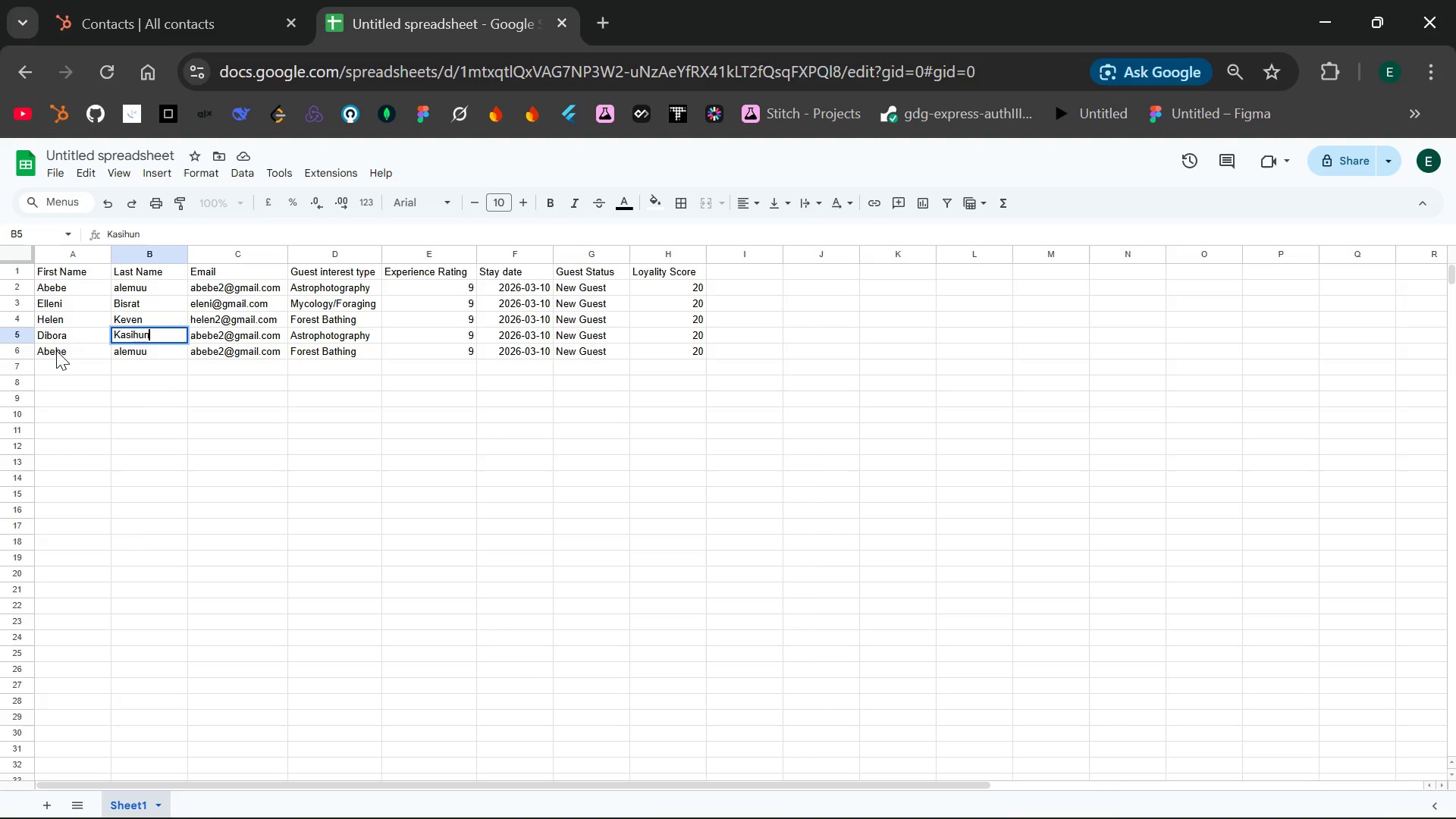 
double_click([56, 350])
 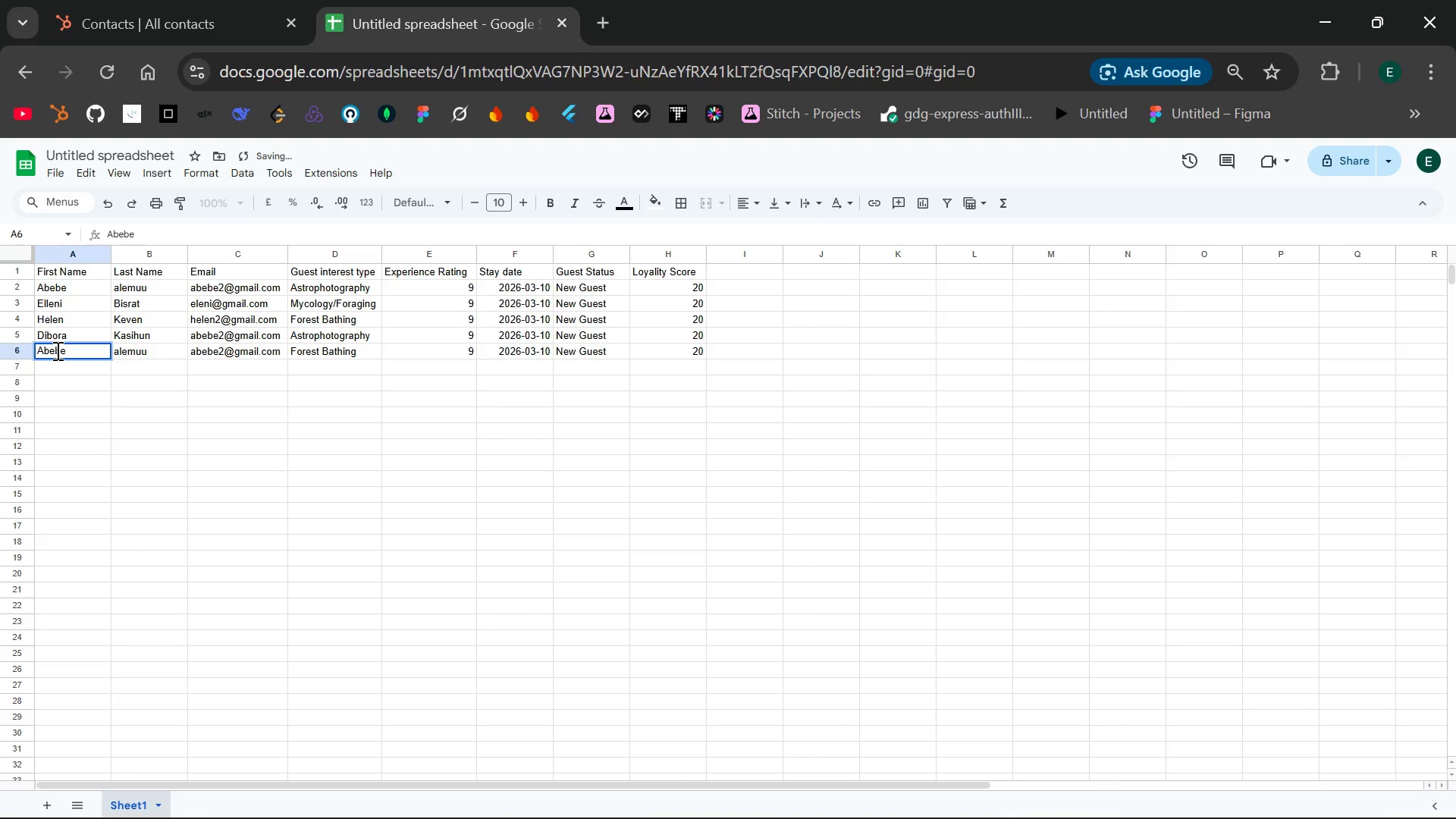 
key(Backspace)
key(Backspace)
key(Backspace)
key(Backspace)
key(Backspace)
key(Backspace)
type(Blen)
 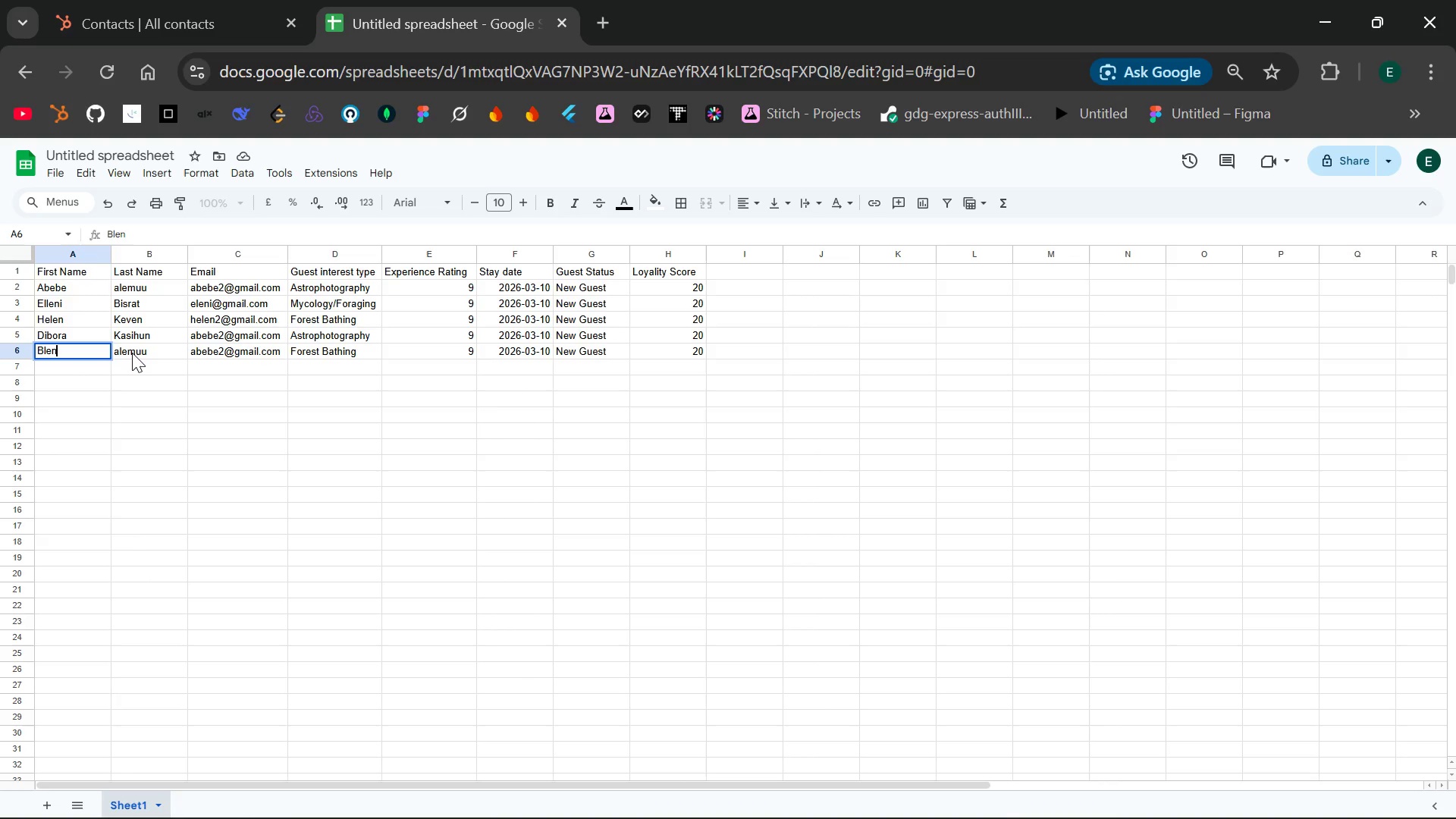 
double_click([132, 353])
 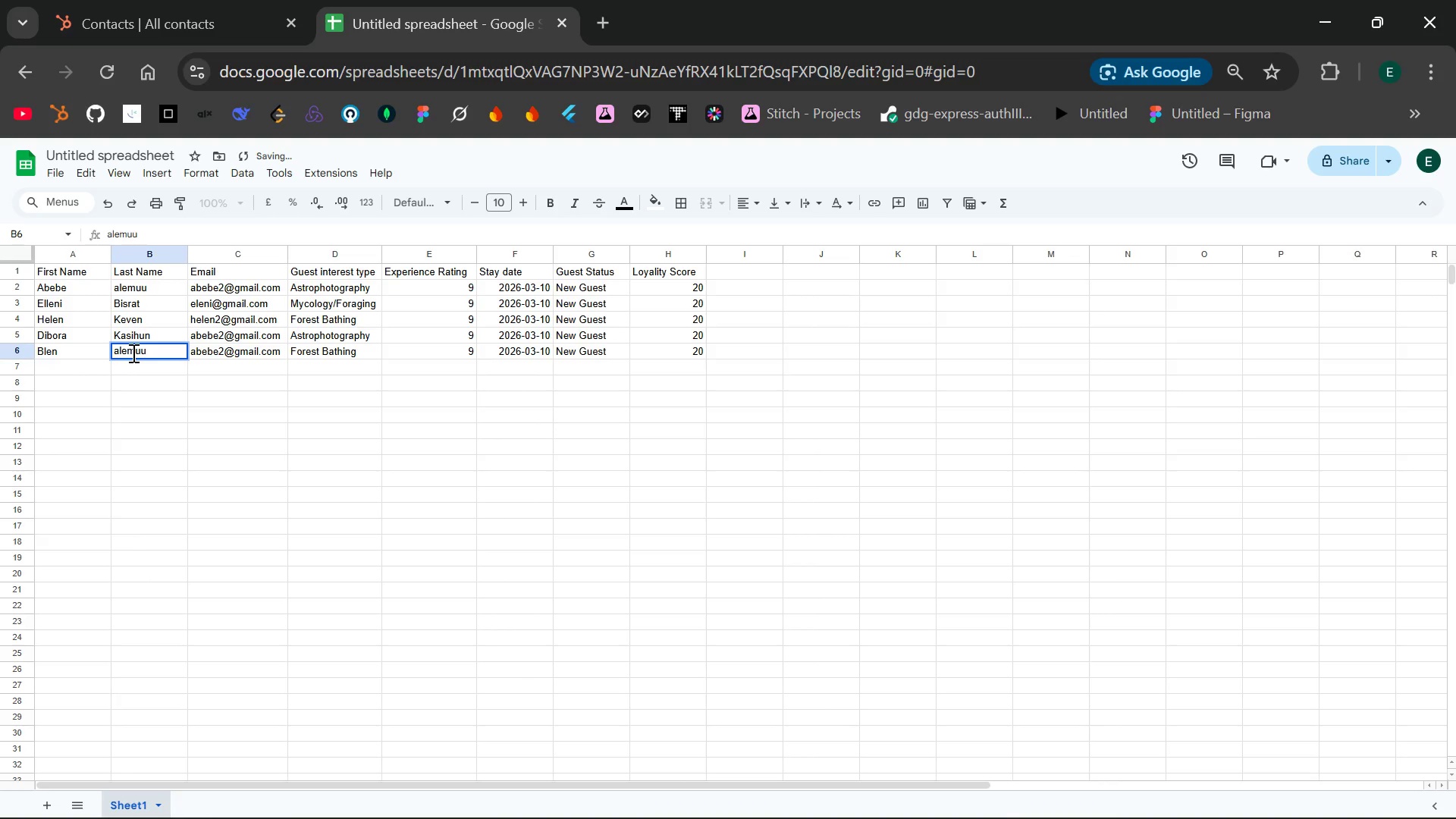 
key(Backspace)
 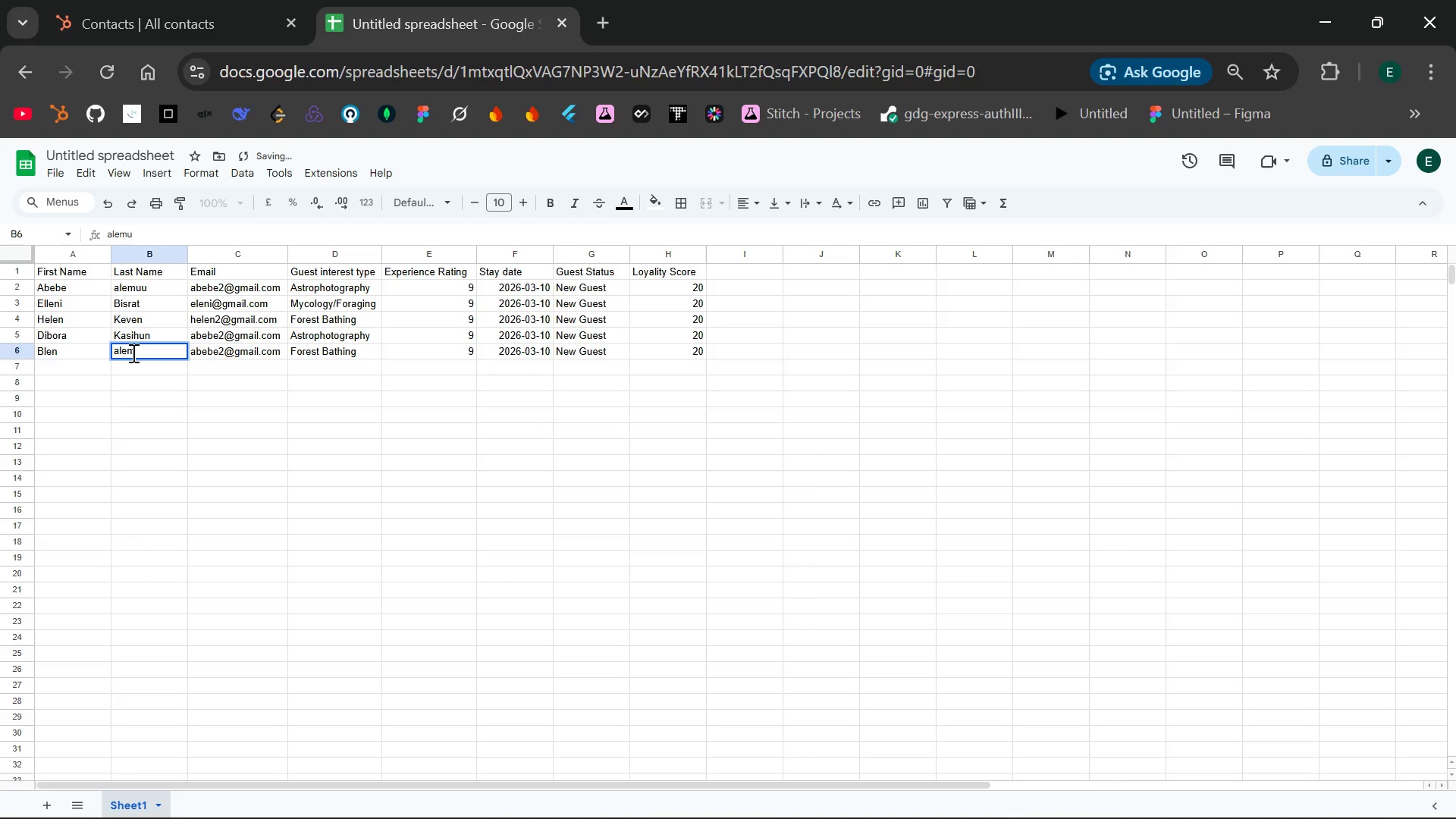 
key(Backspace)
 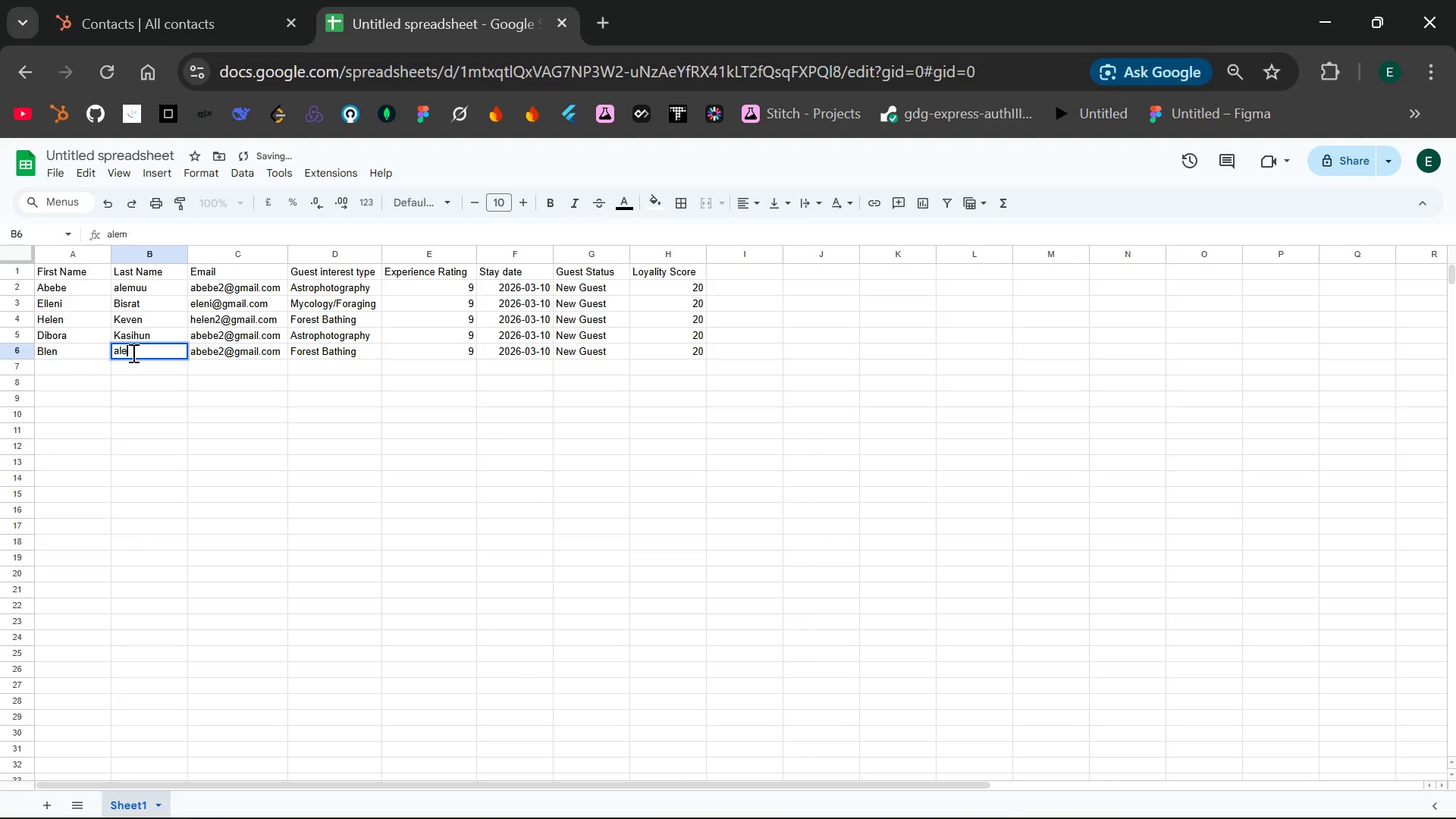 
key(Backspace)
 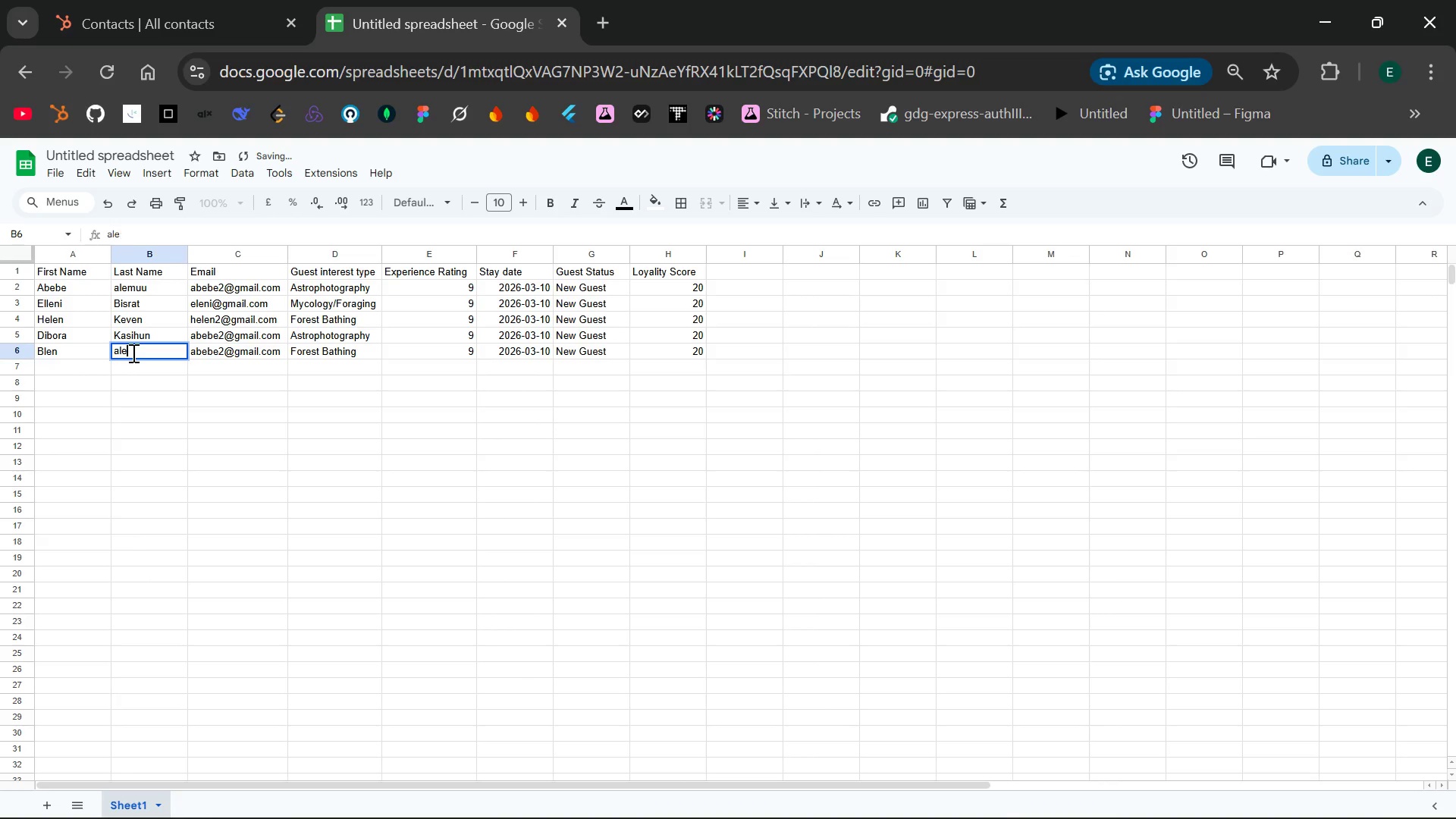 
key(Backspace)
 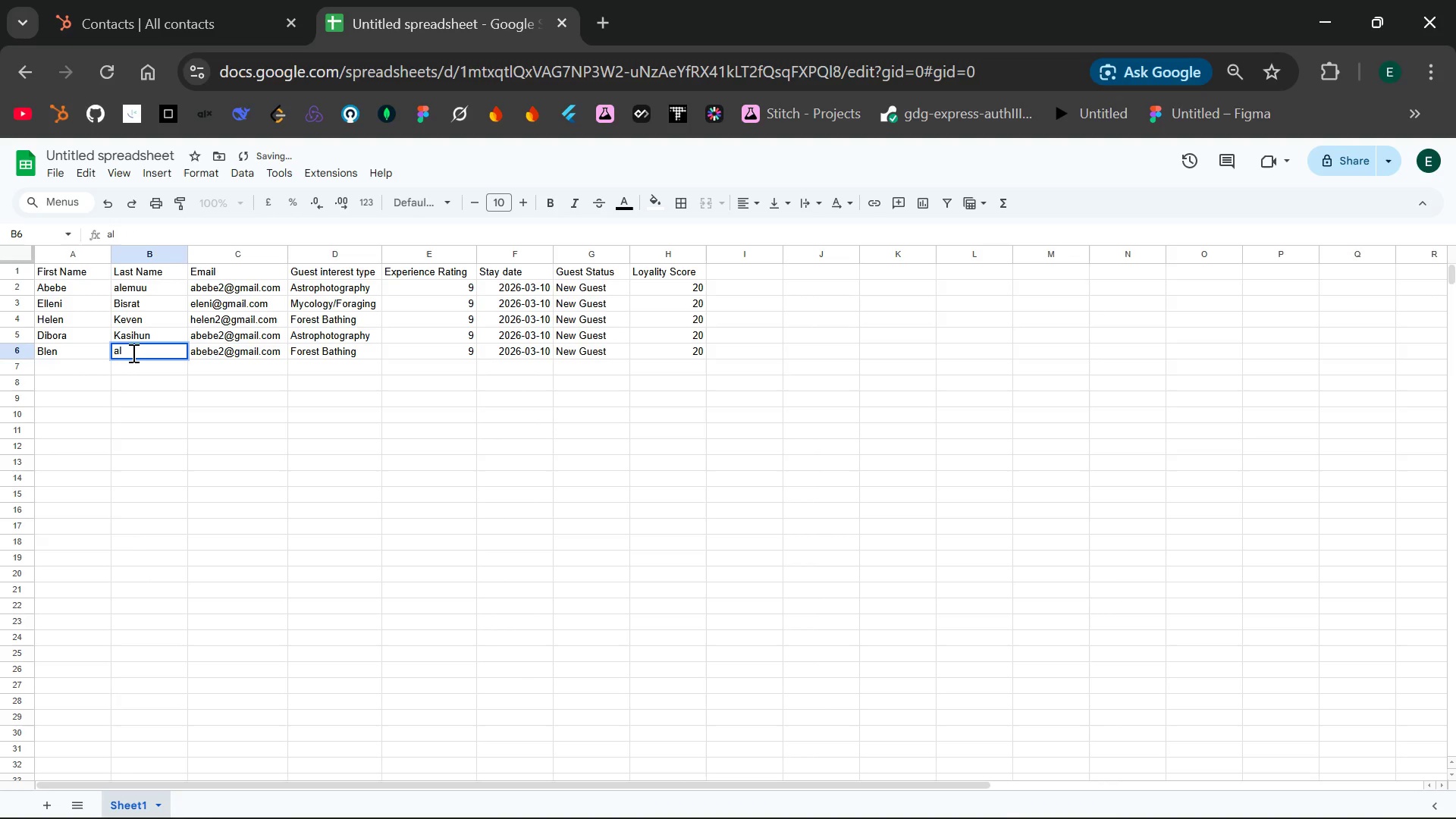 
key(Backspace)
 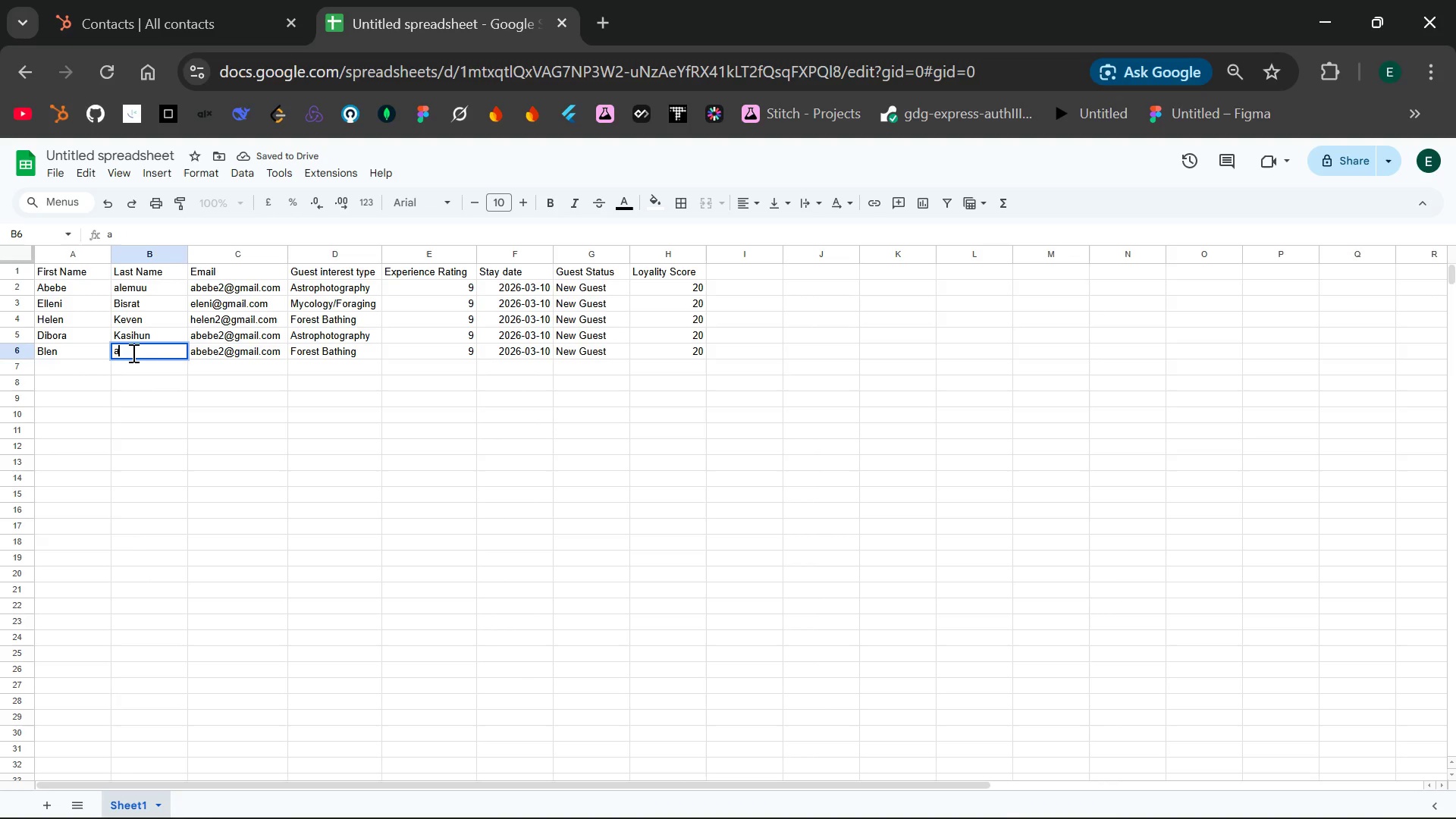 
key(Backspace)
 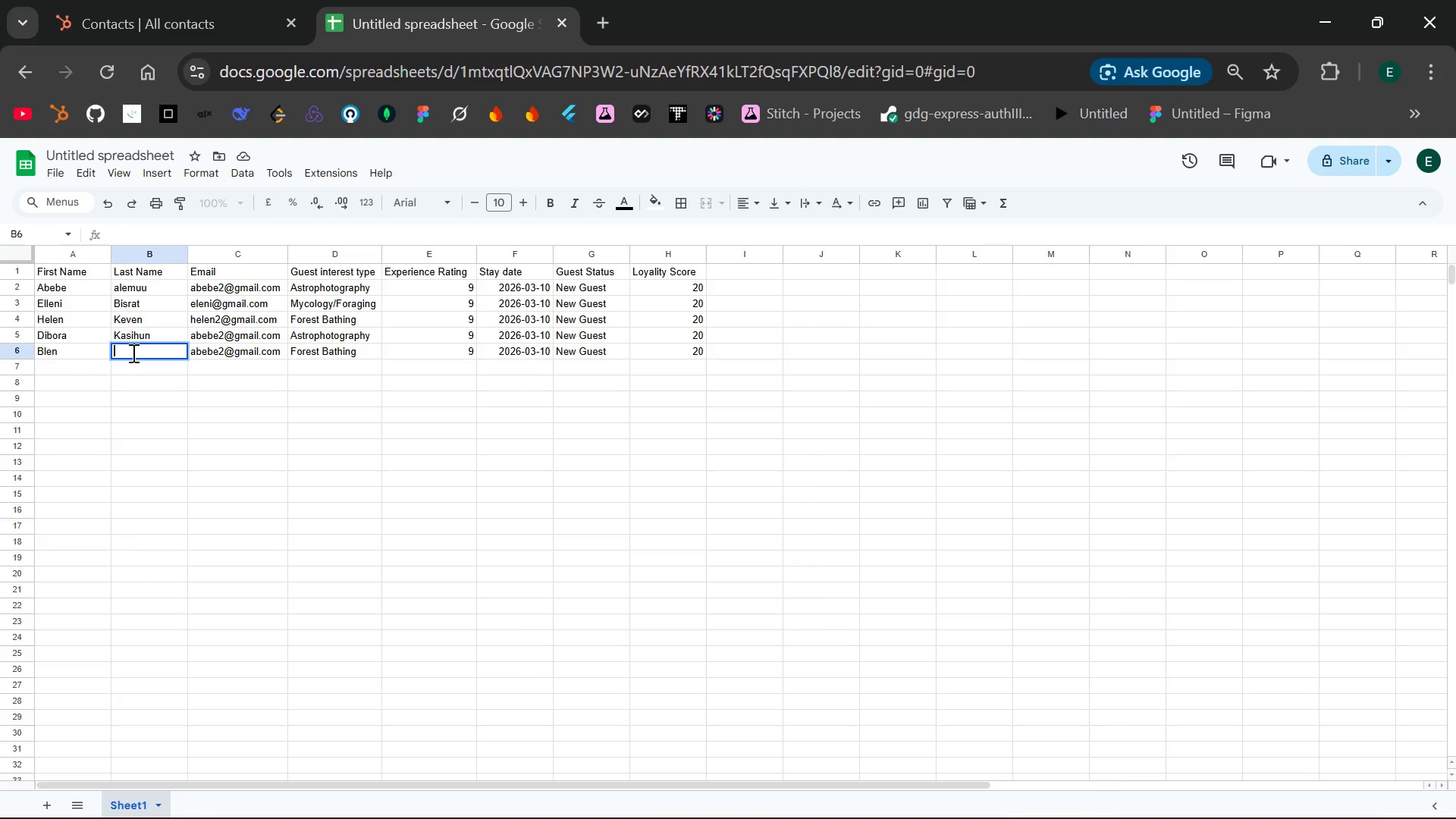 
type(wen)
key(Backspace)
key(Backspace)
key(Backspace)
type(Wendmu)
 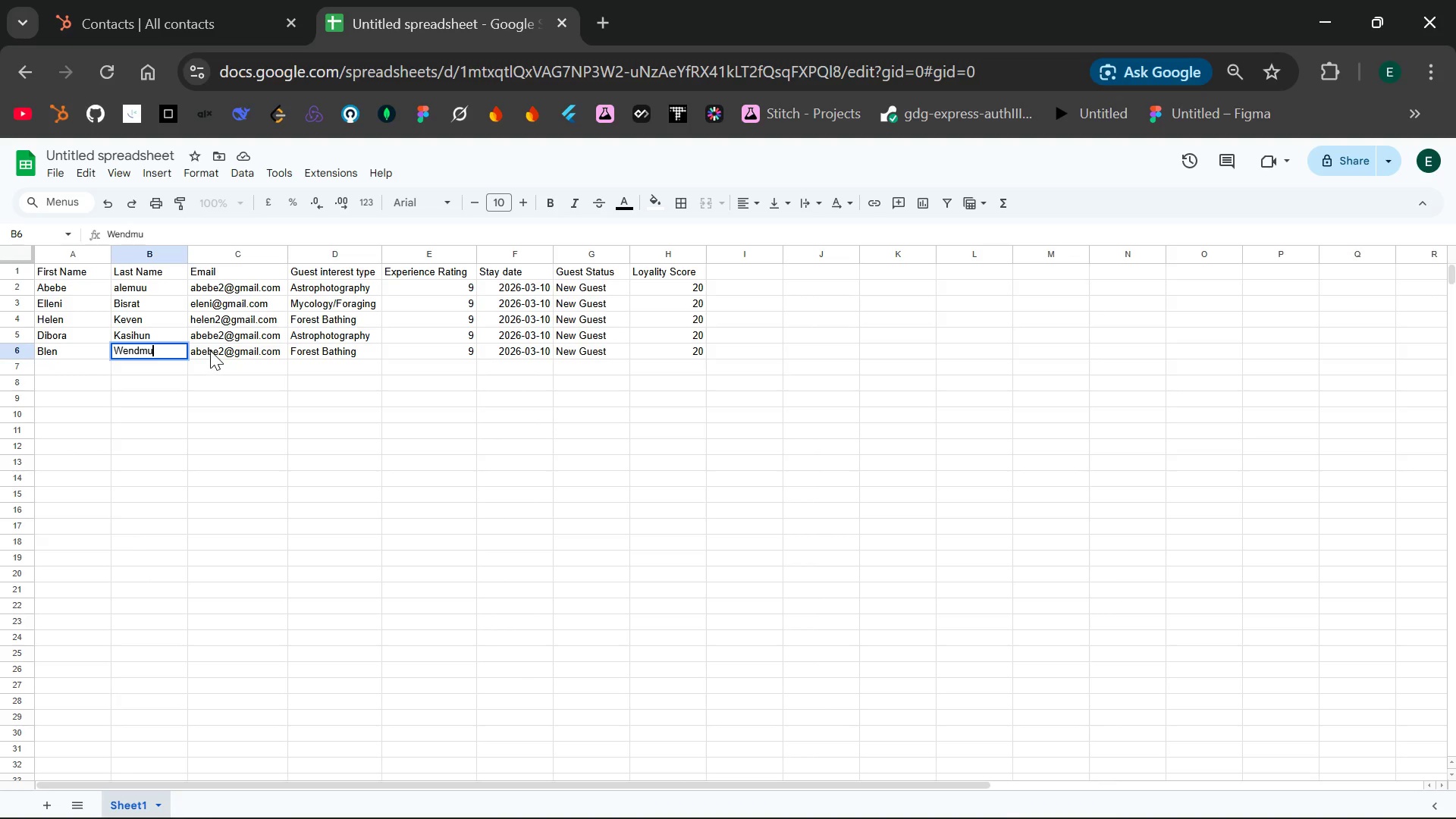 
double_click([210, 350])
 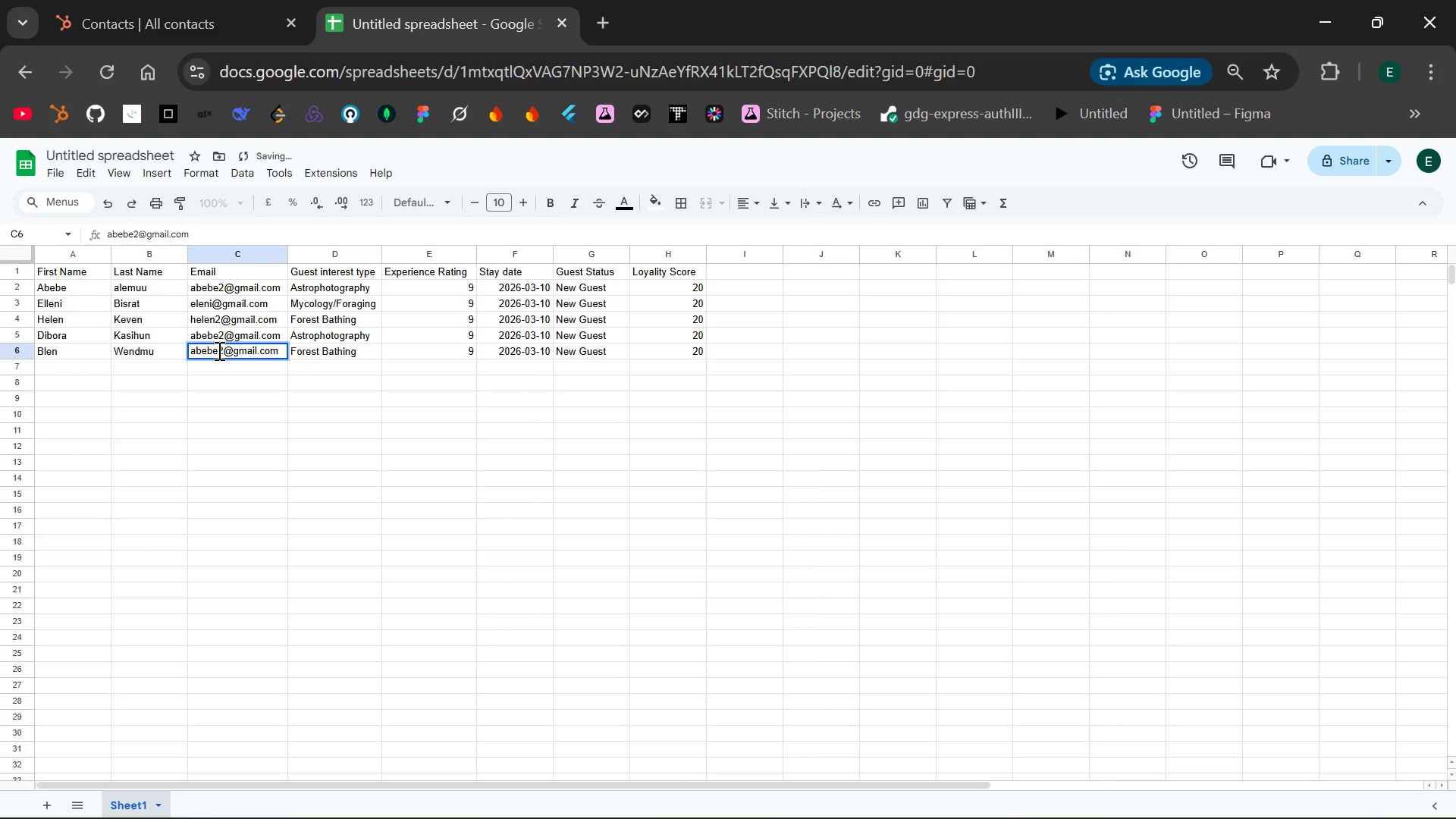 
left_click([218, 350])
 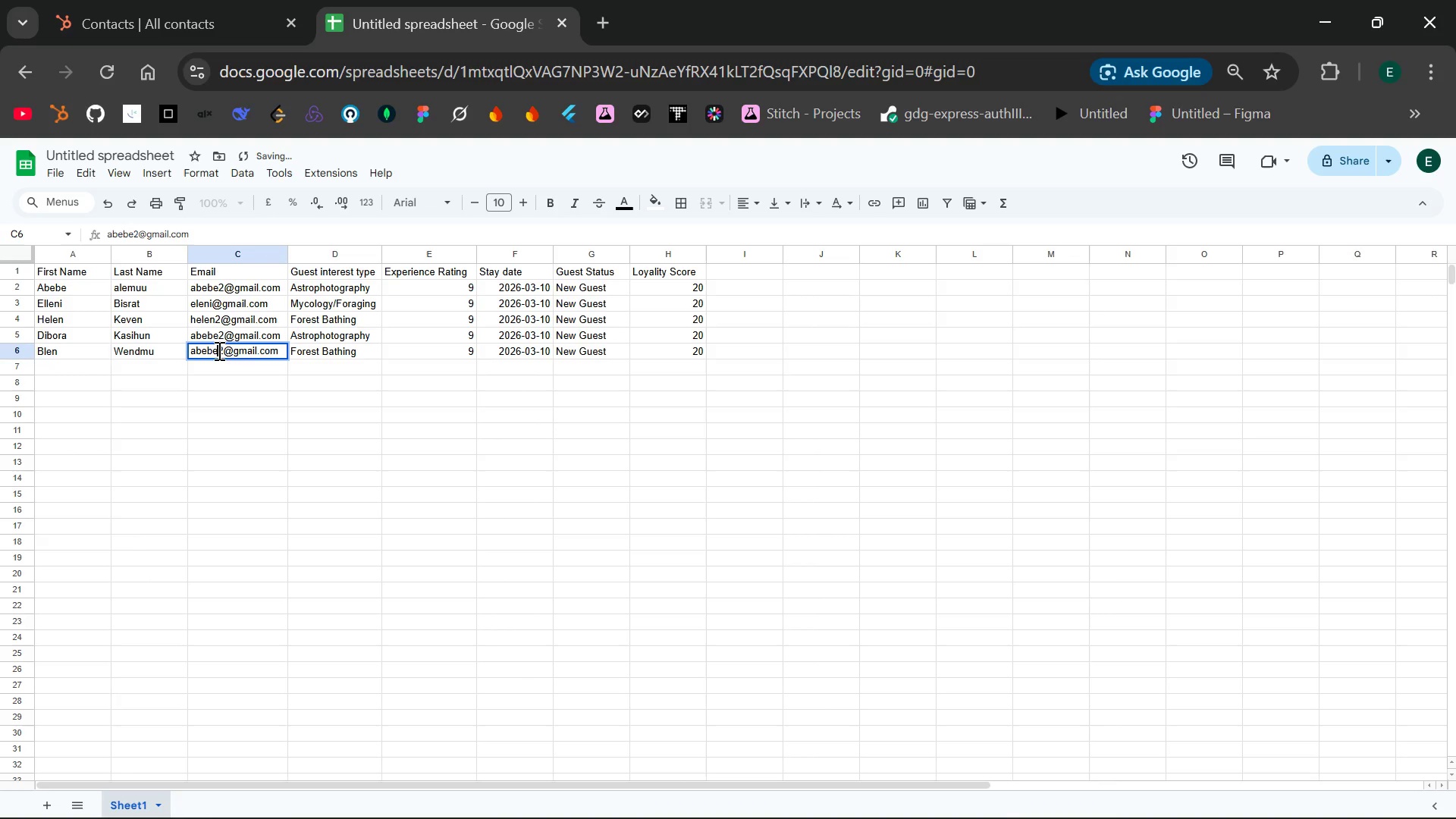 
key(Backspace)
key(Backspace)
key(Backspace)
key(Backspace)
key(Backspace)
type(blen)
 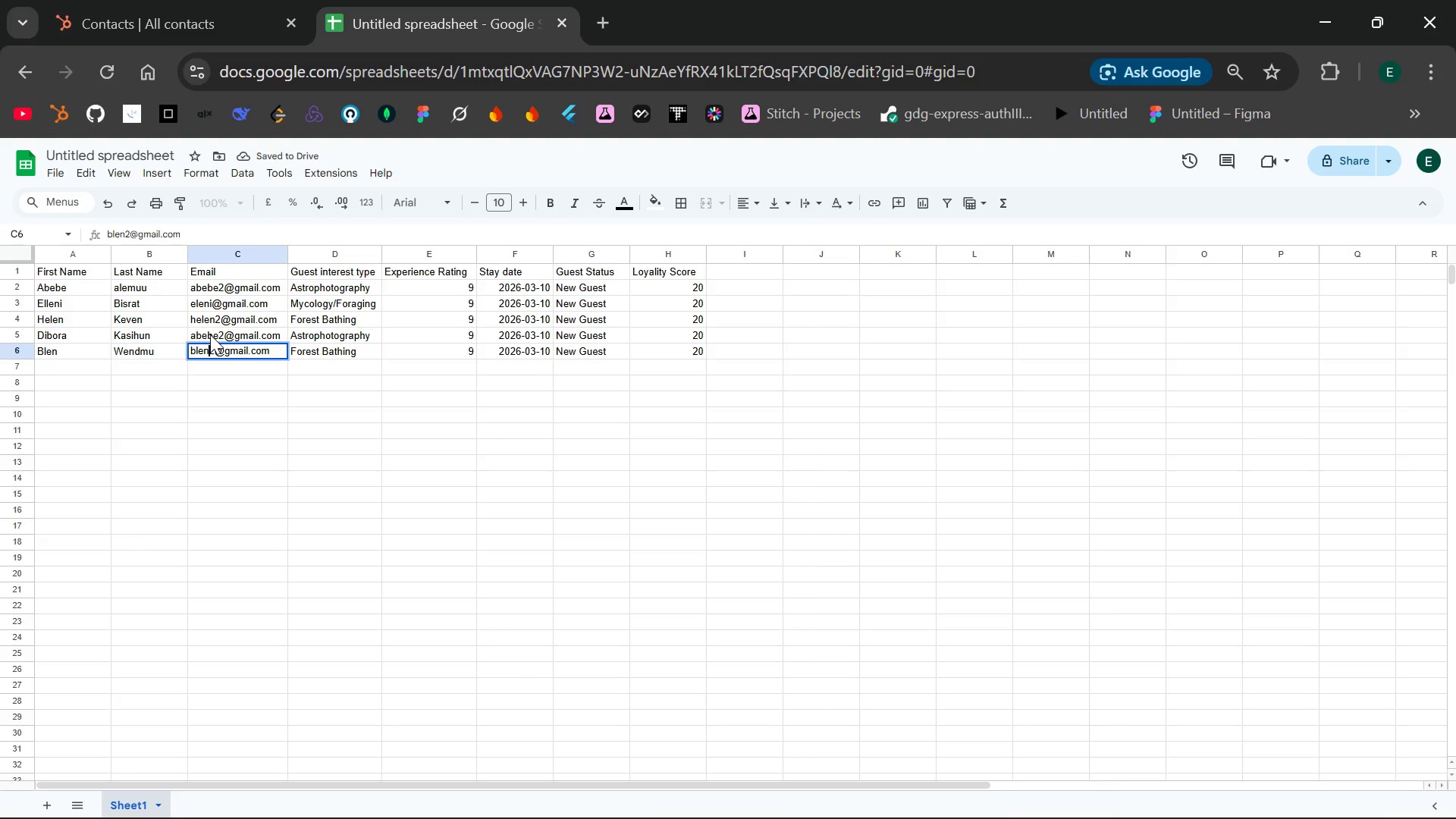 
double_click([210, 334])
 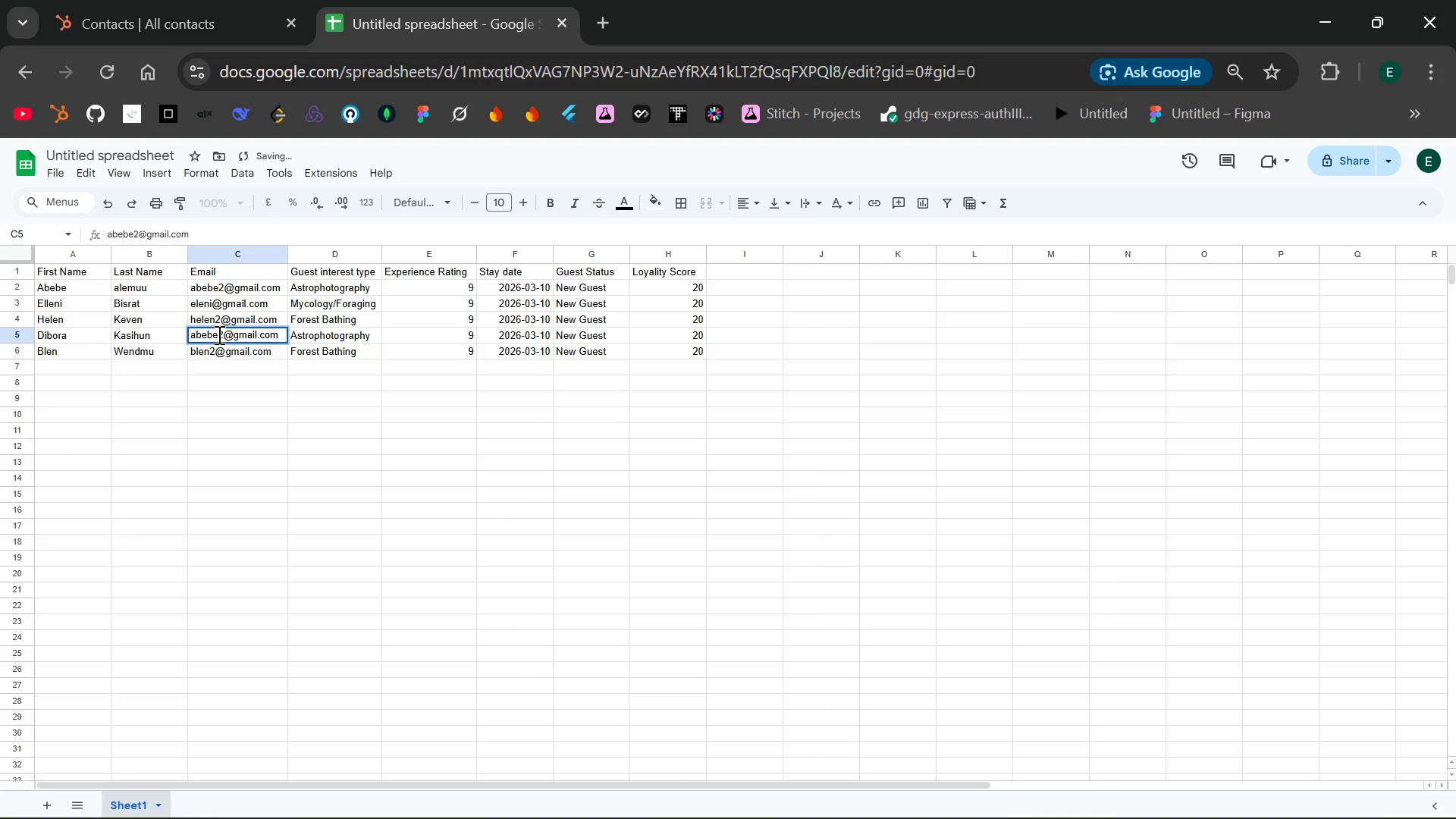 
left_click([218, 334])
 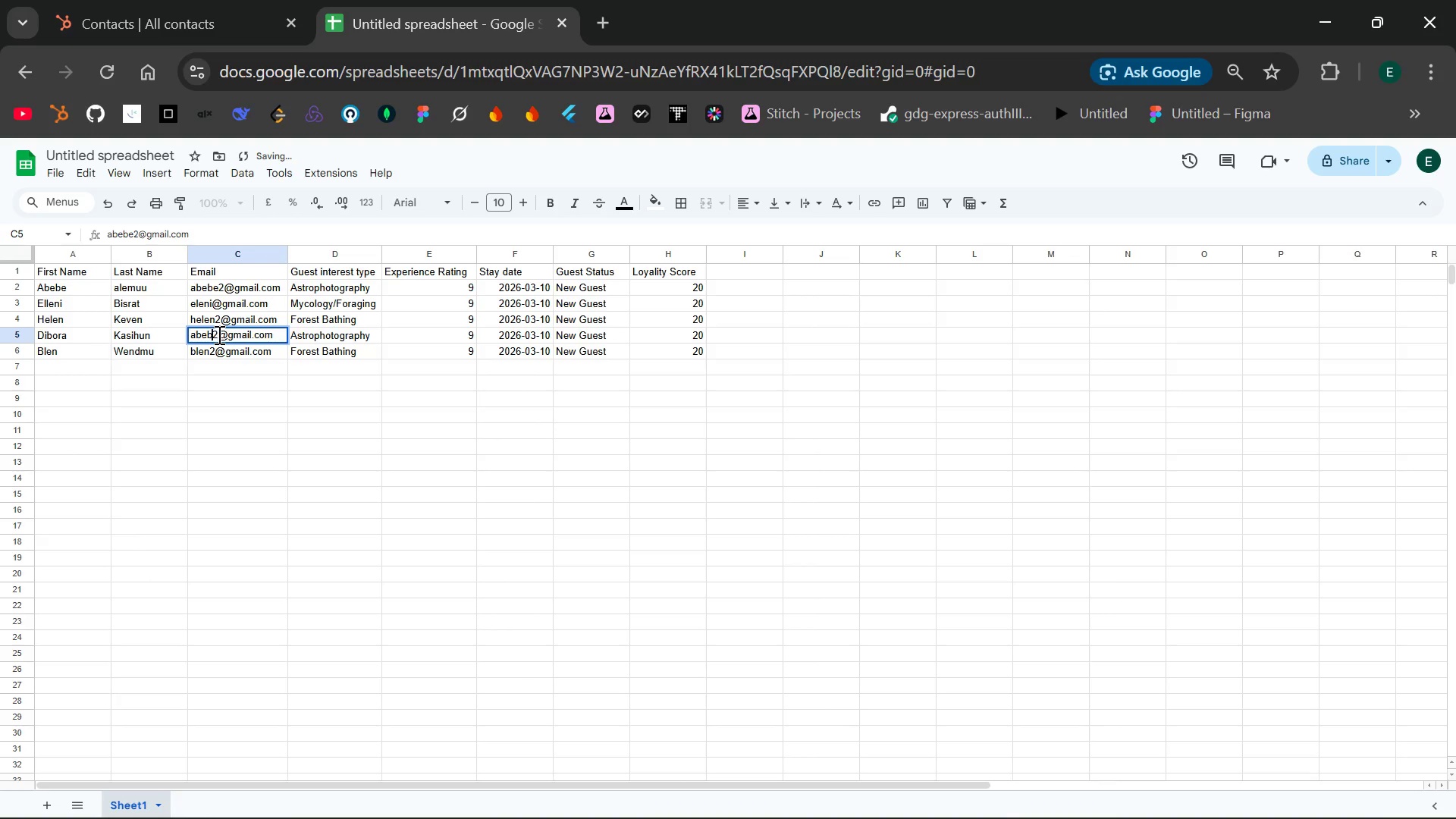 
key(Backspace)
key(Backspace)
key(Backspace)
key(Backspace)
key(Backspace)
type(dibora)
 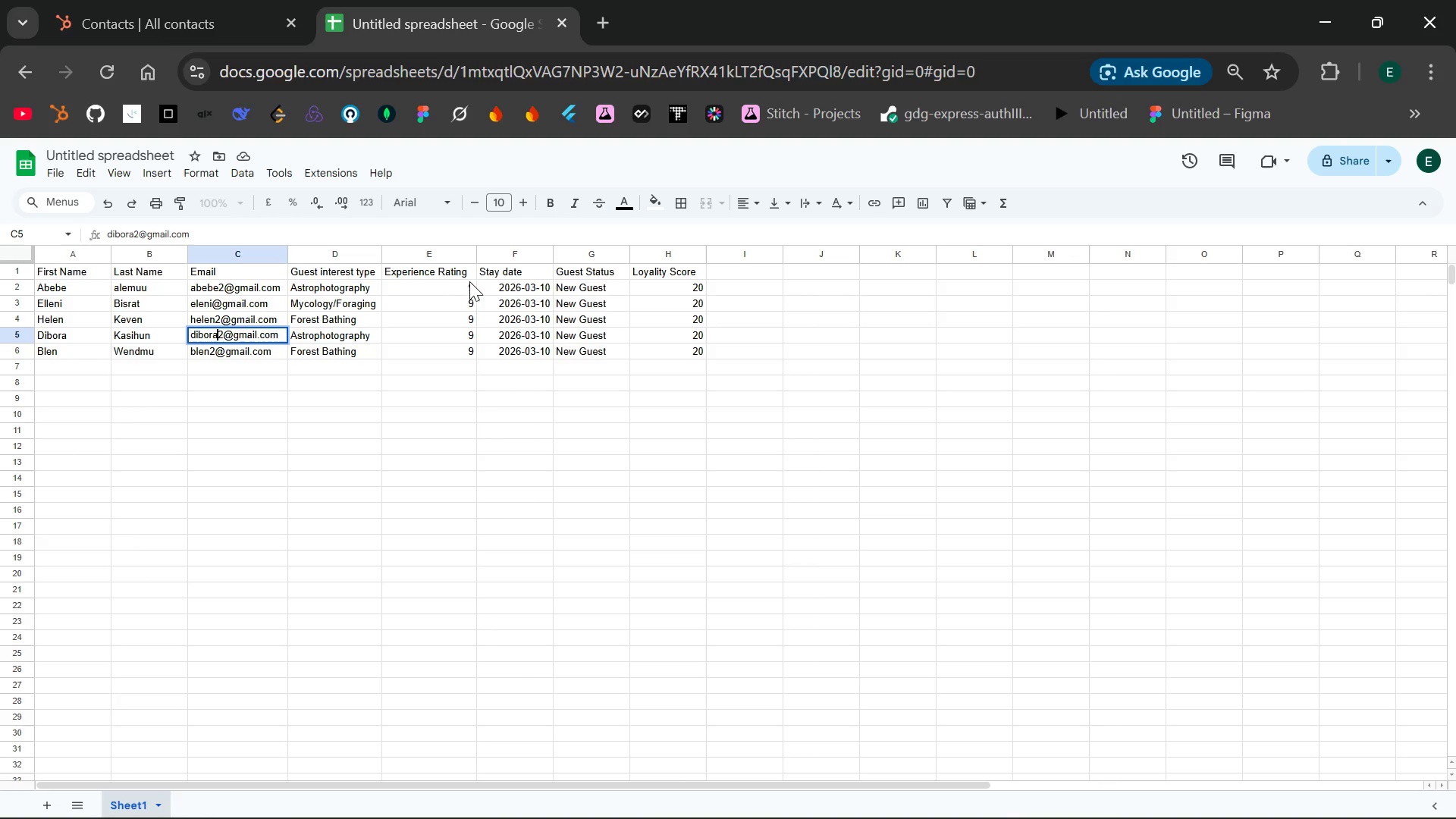 
double_click([471, 297])
 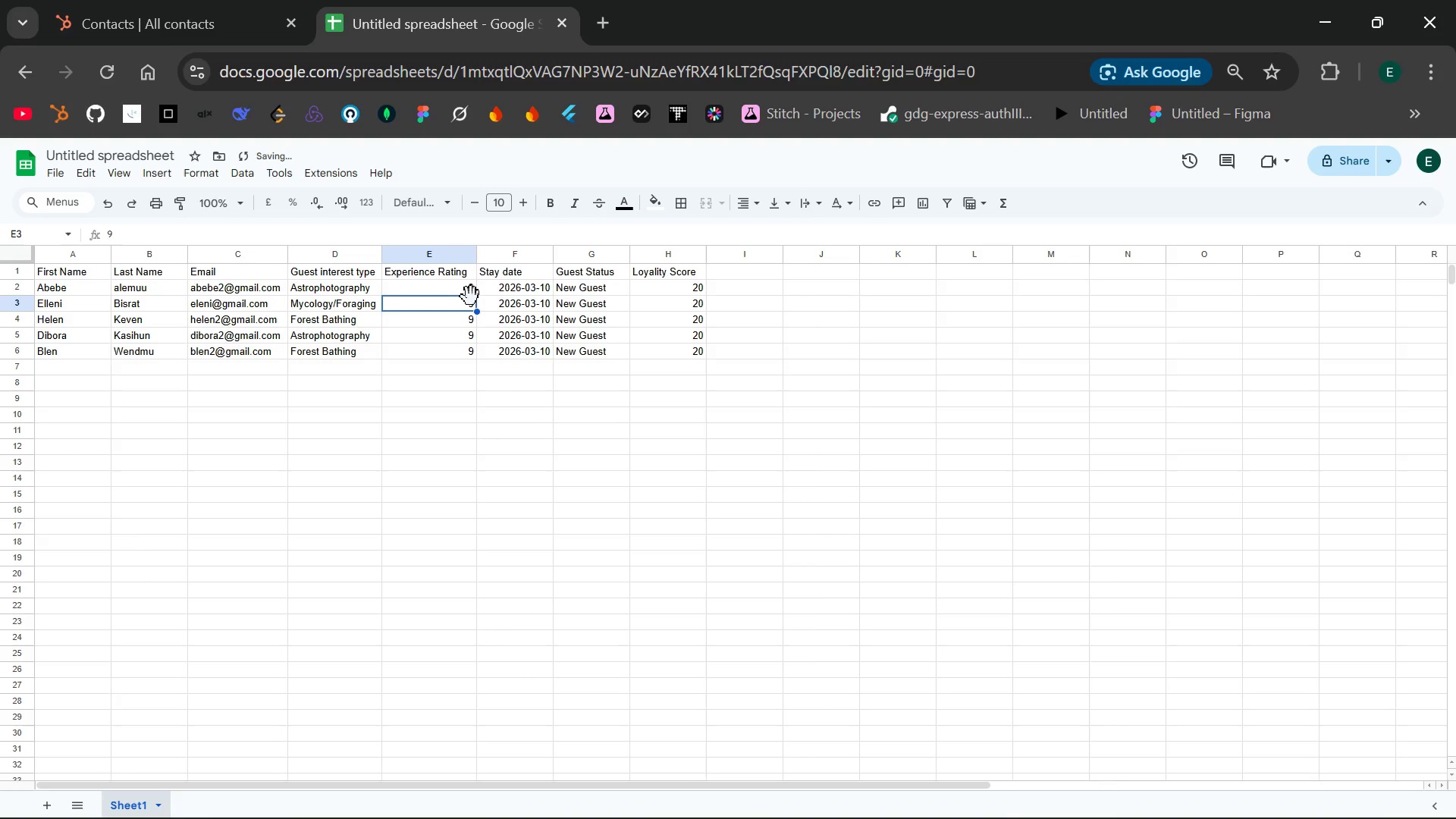 
key(Control+A)
 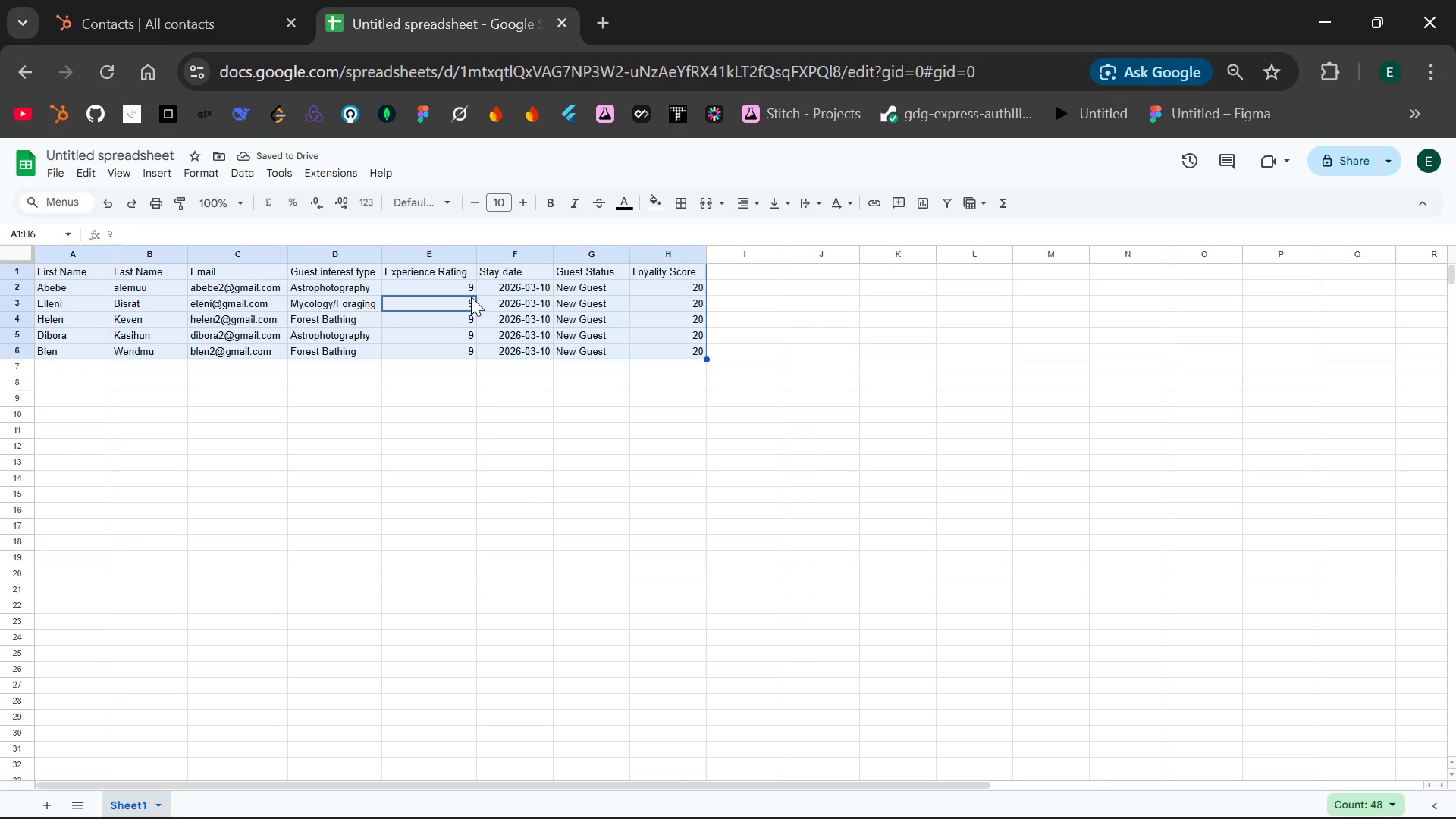 
left_click([471, 297])
 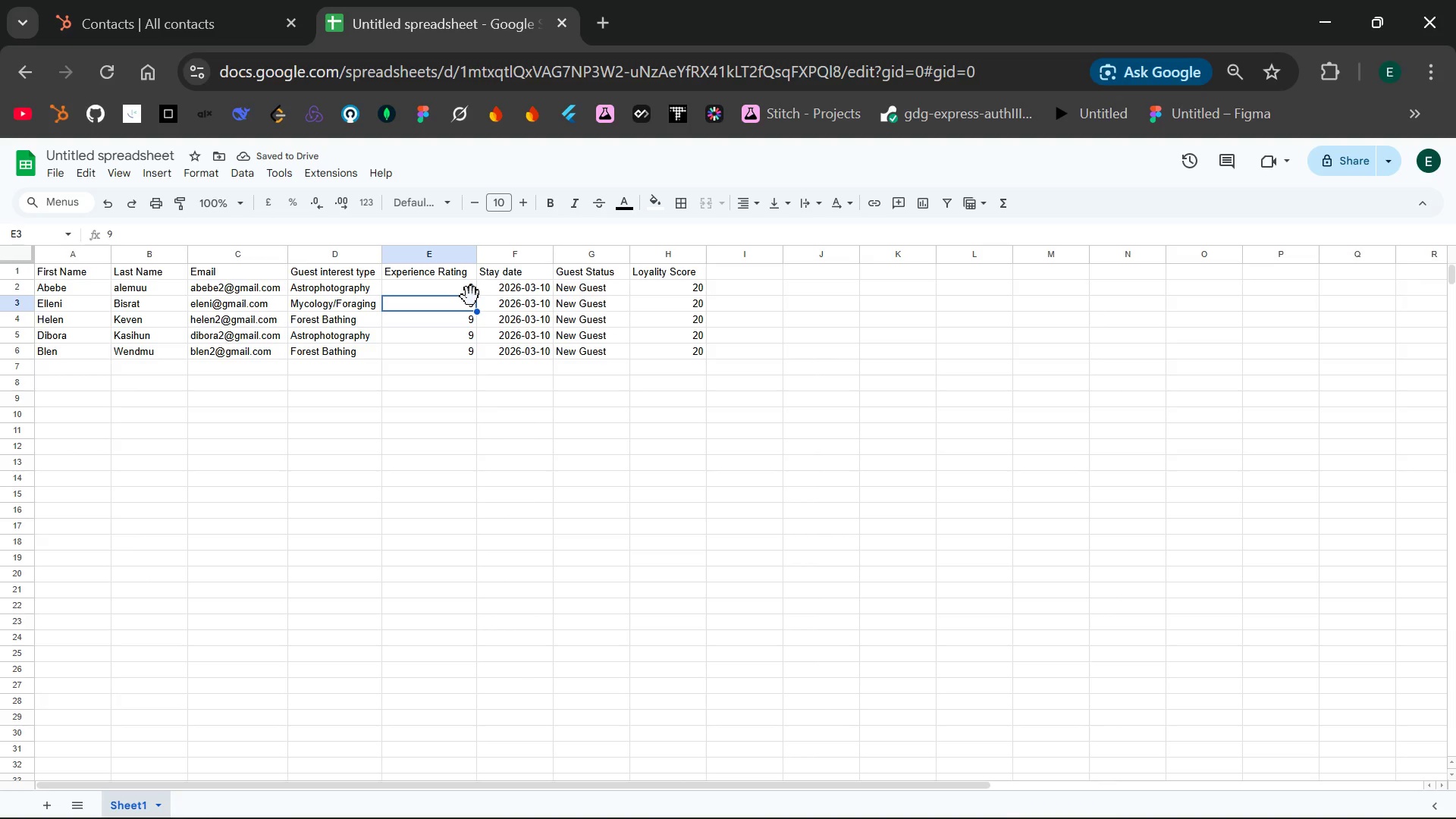 
key(Backspace)
type(10)
 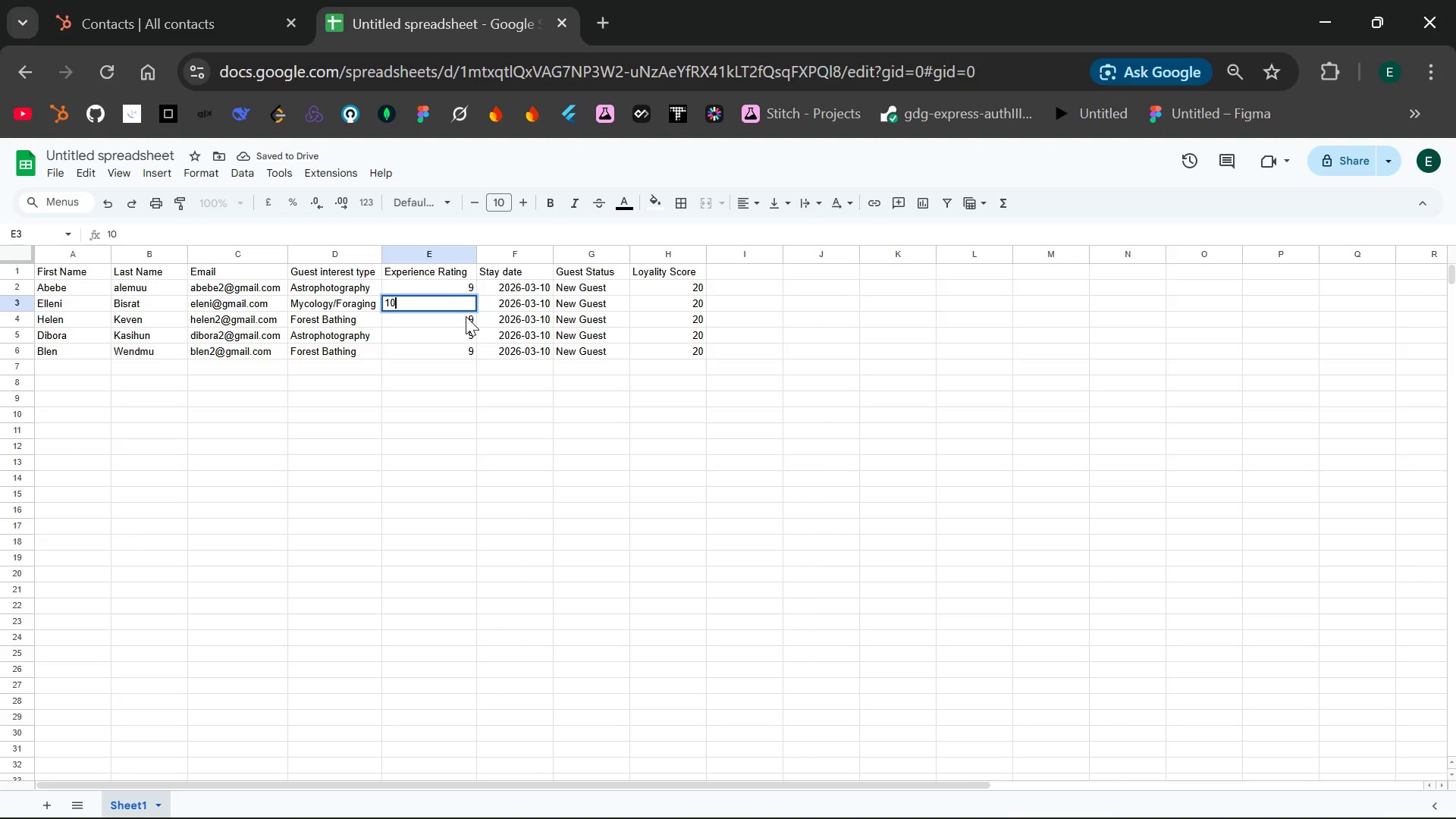 
double_click([466, 316])
 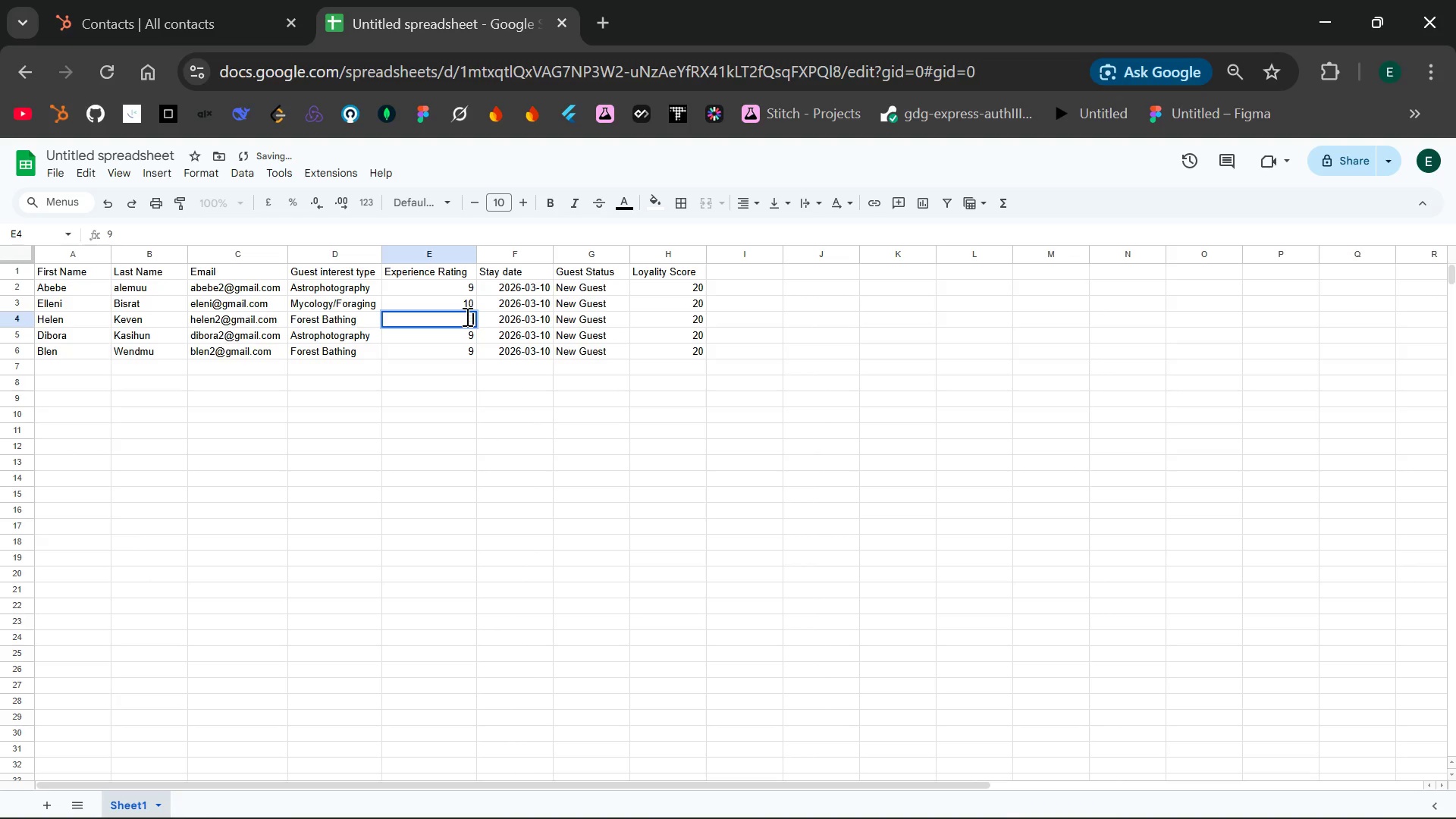 
key(Backspace)
type(20)
key(Backspace)
key(Backspace)
type(7)
 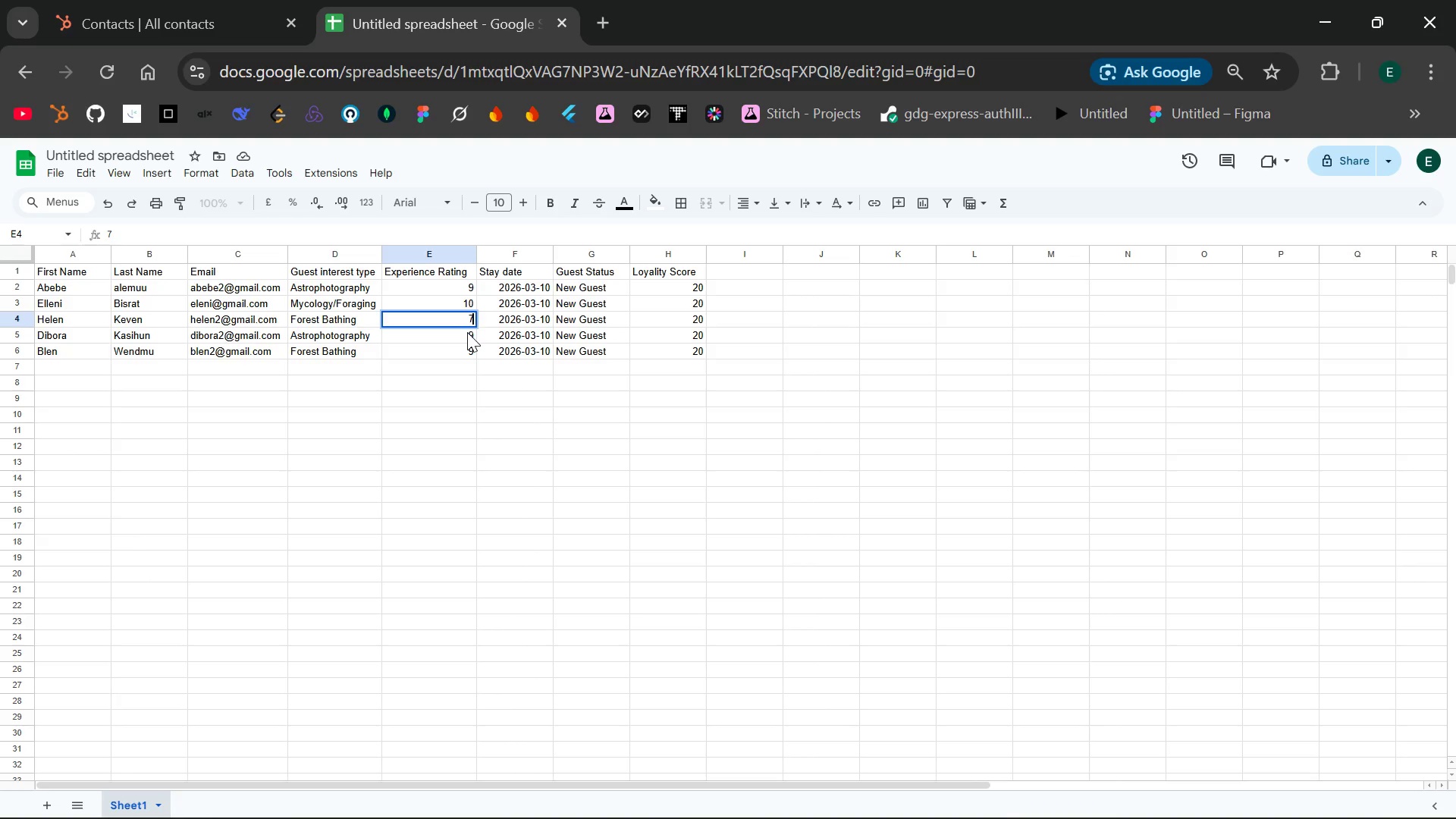 
double_click([467, 332])
 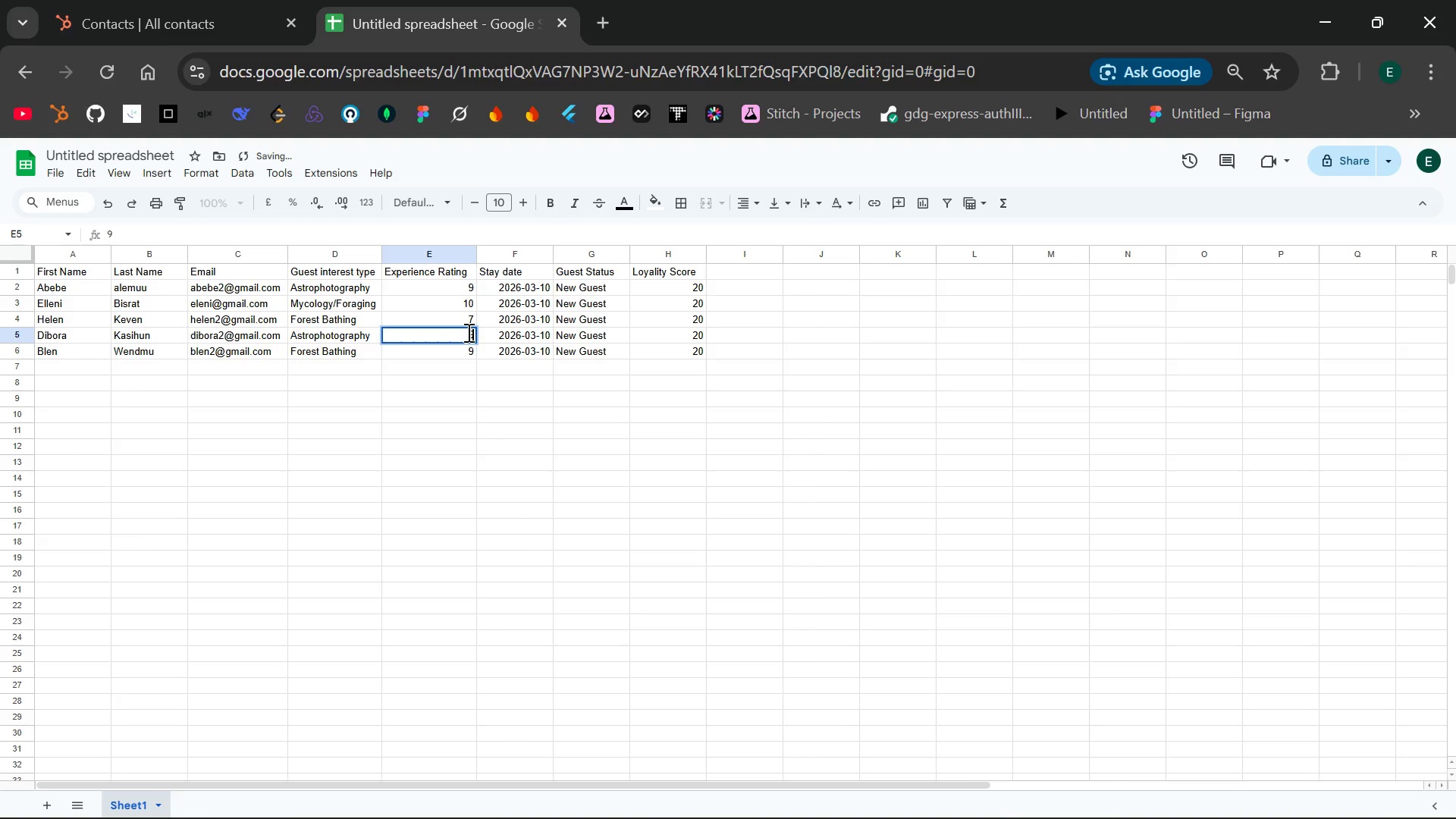 
key(Backspace)
 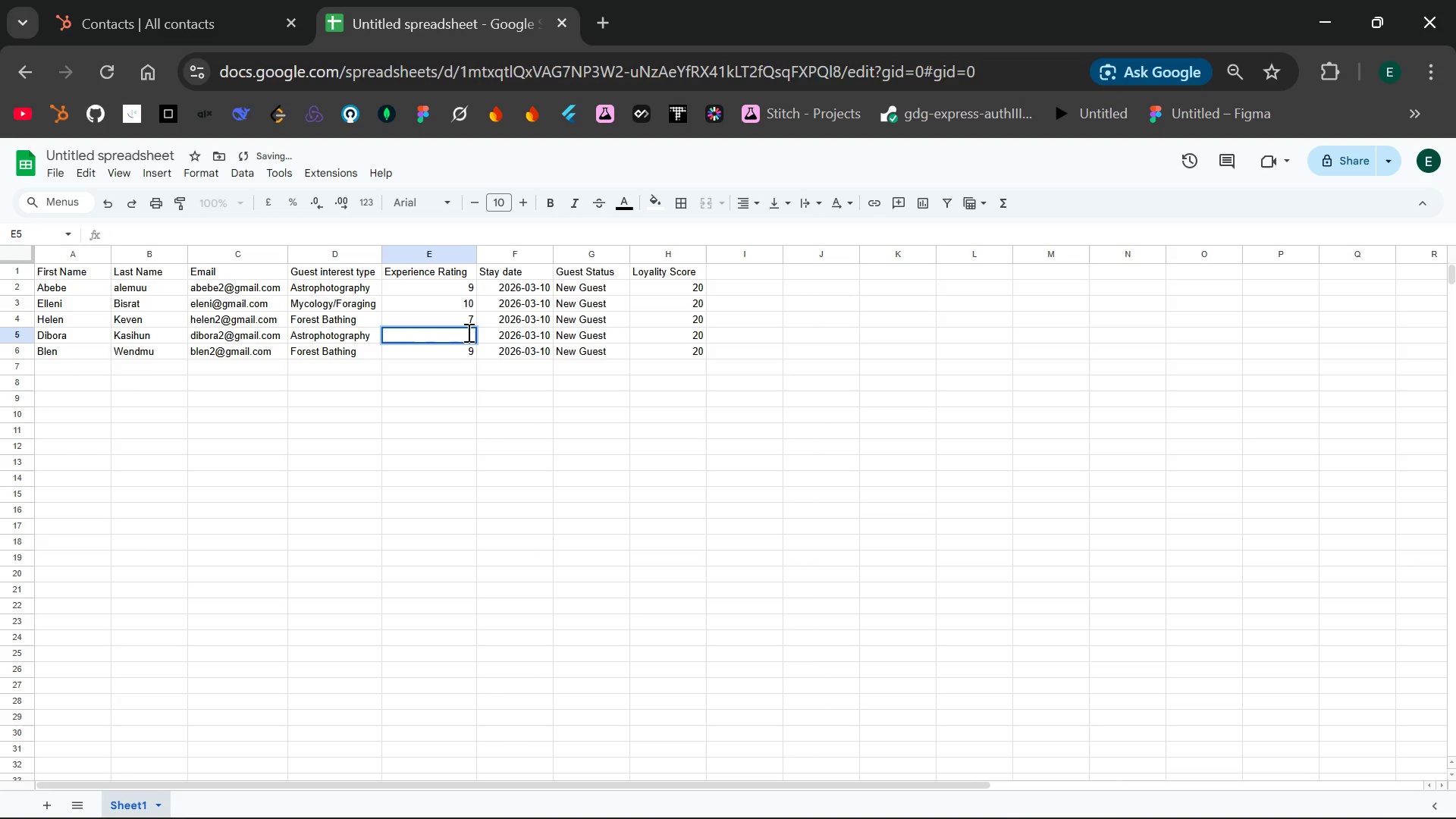 
key(7)
 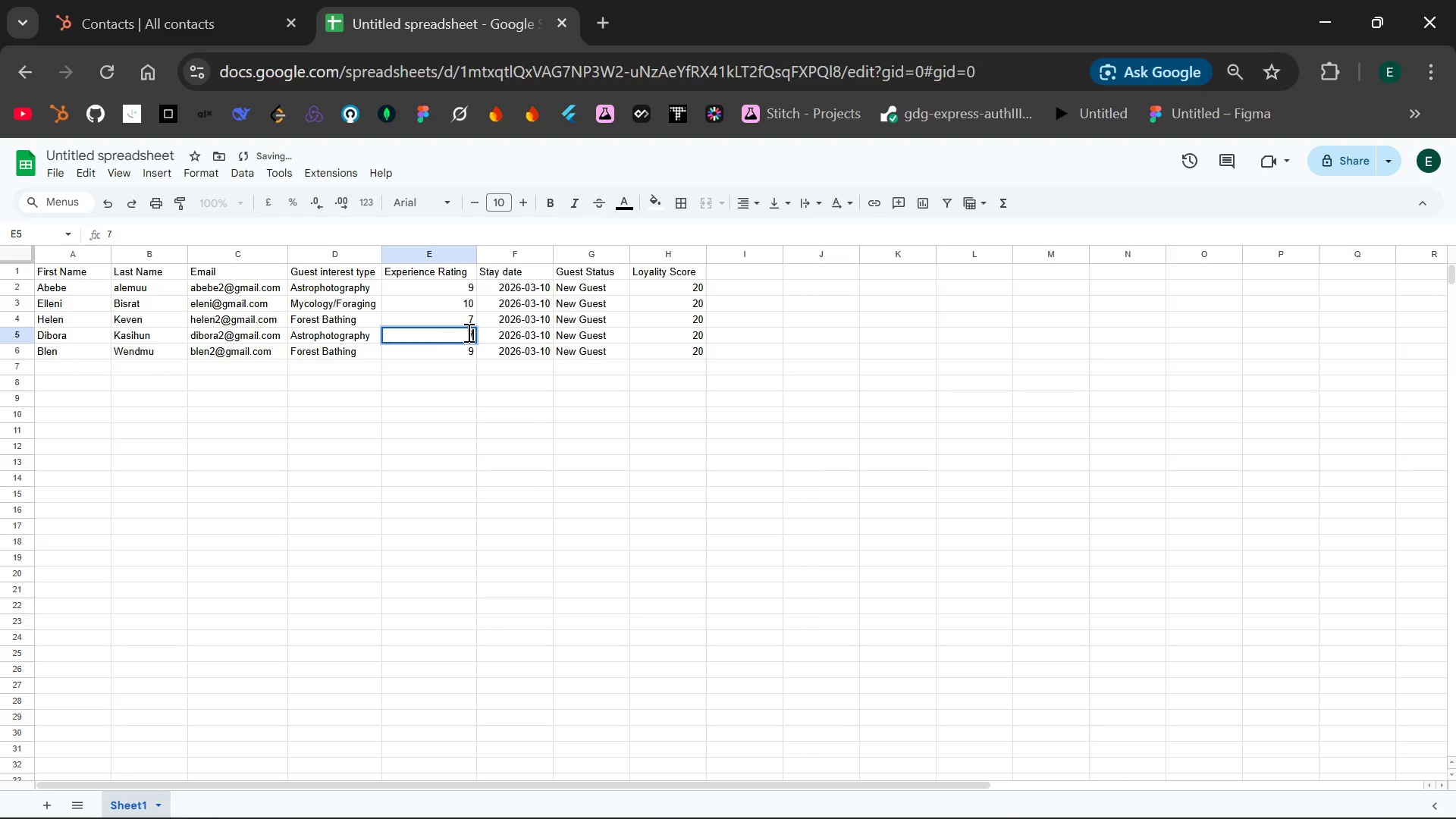 
key(Backspace)
 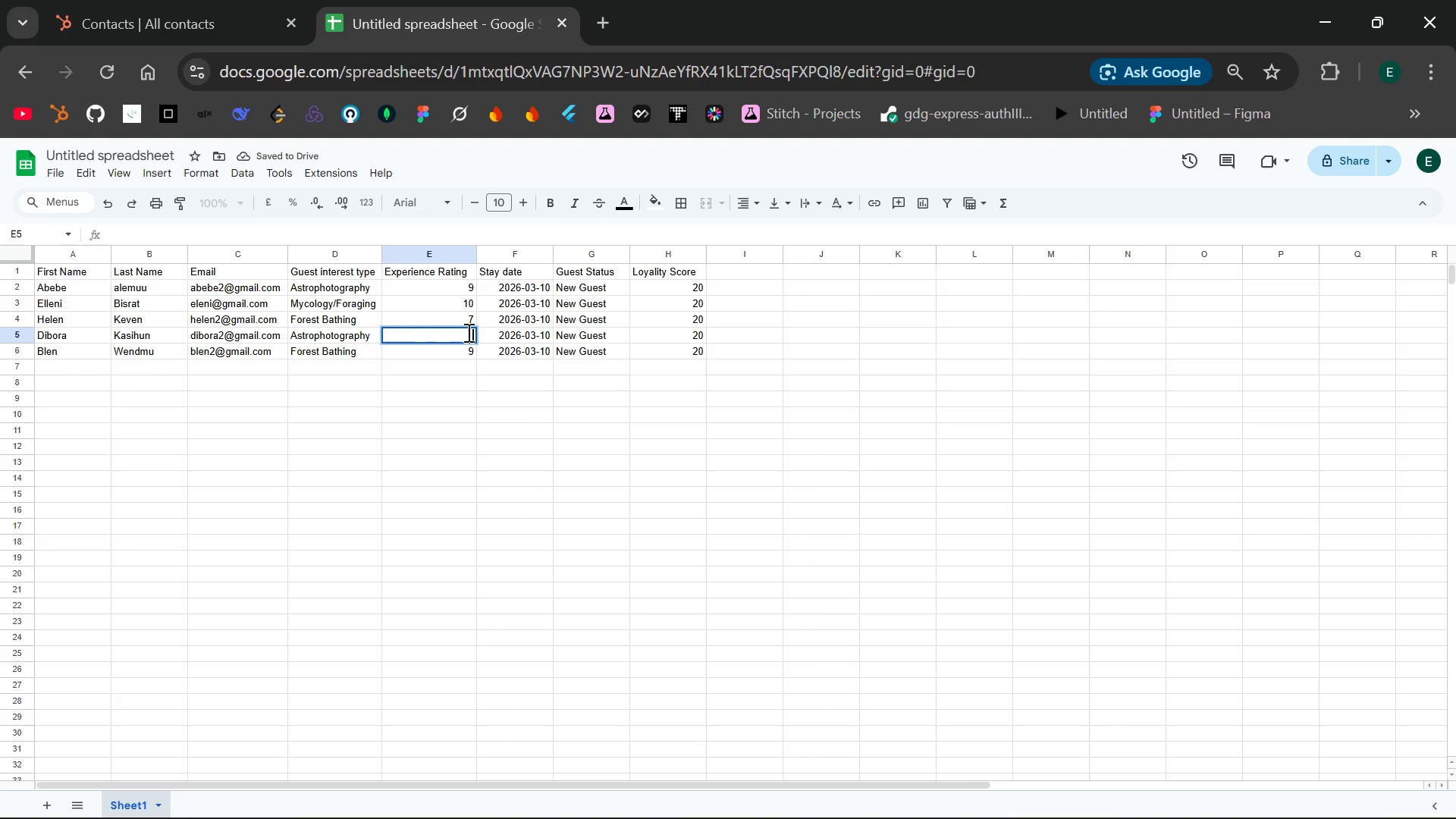 
key(8)
 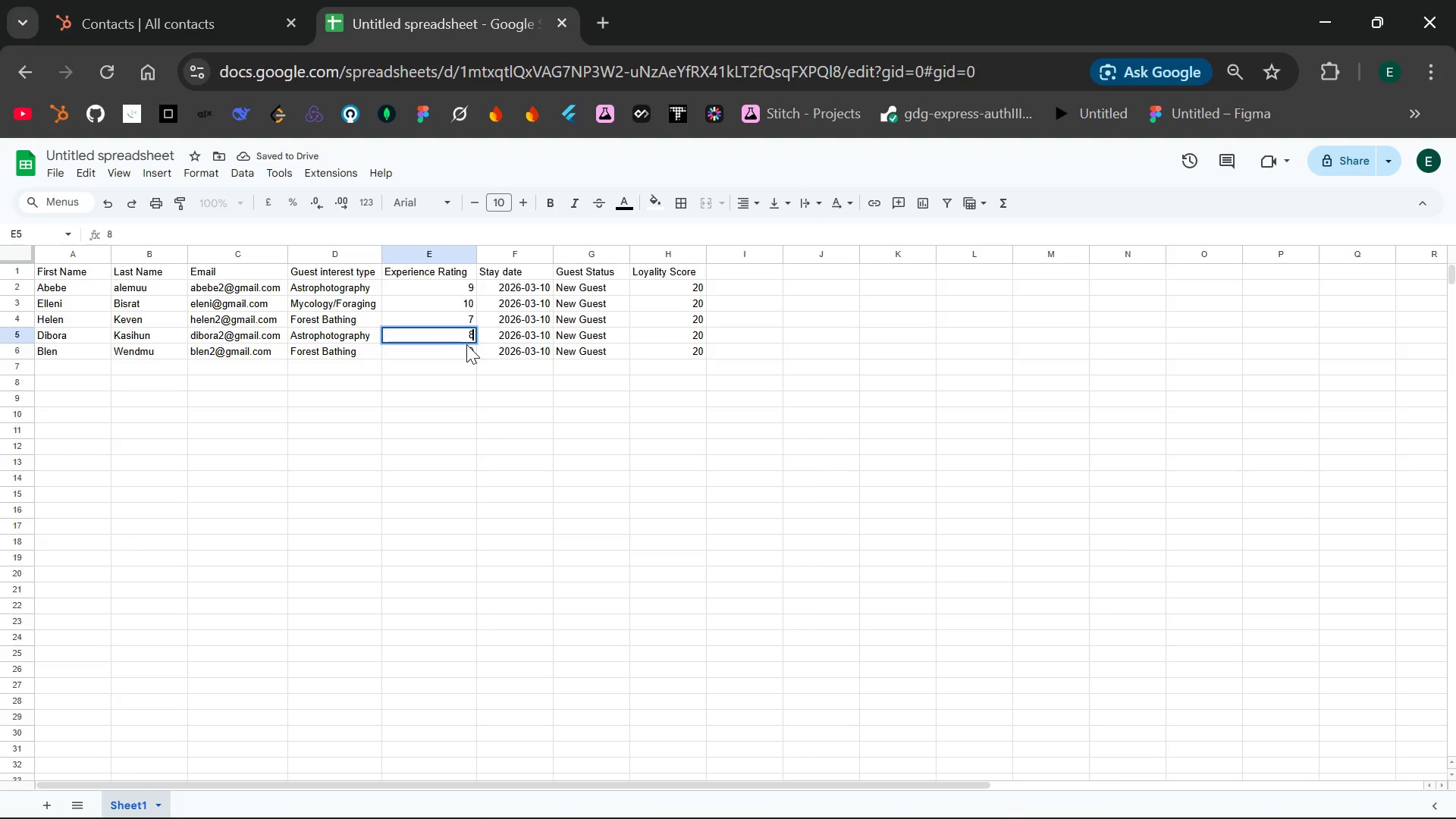 
double_click([466, 344])
 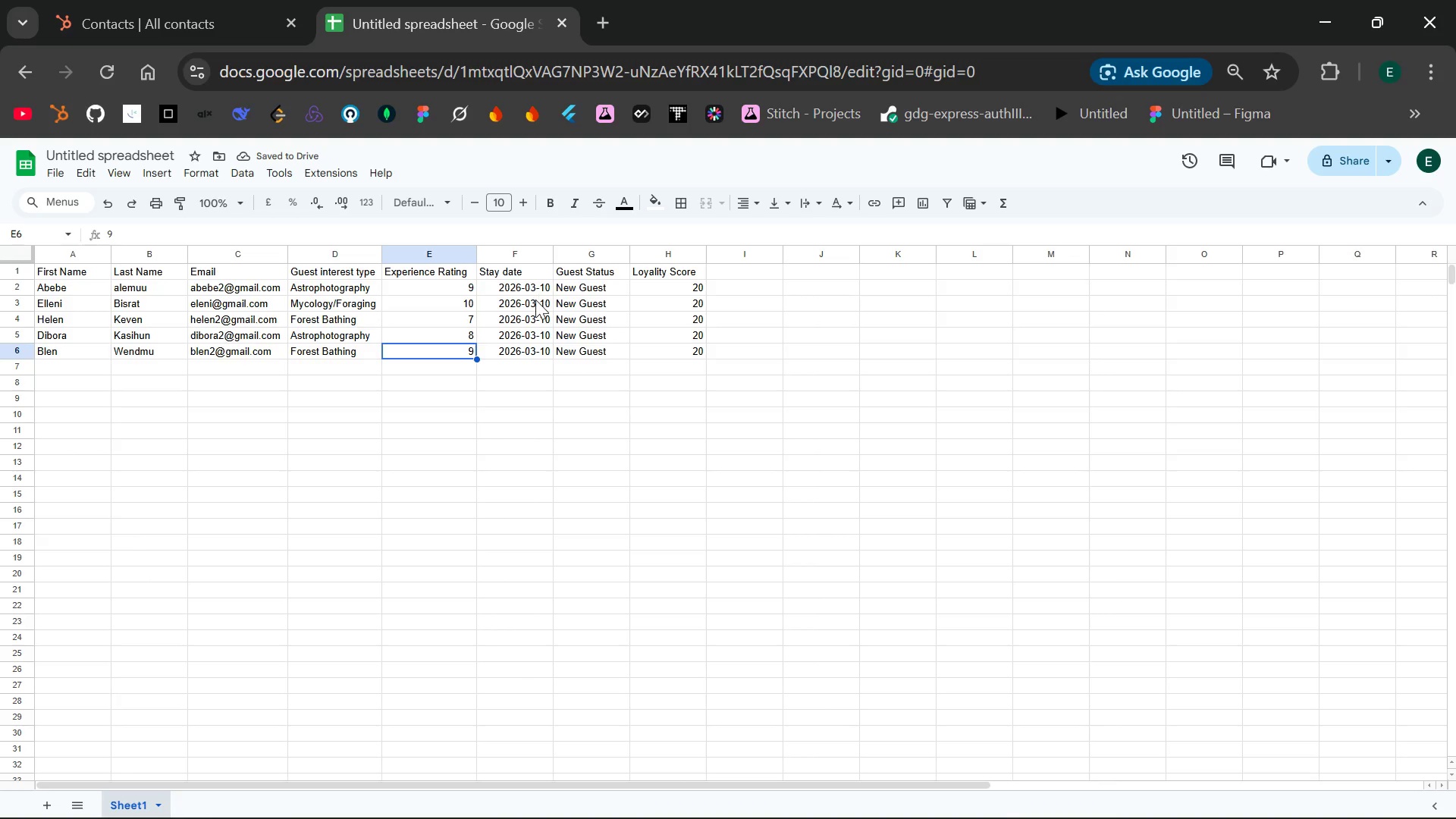 
double_click([535, 303])
 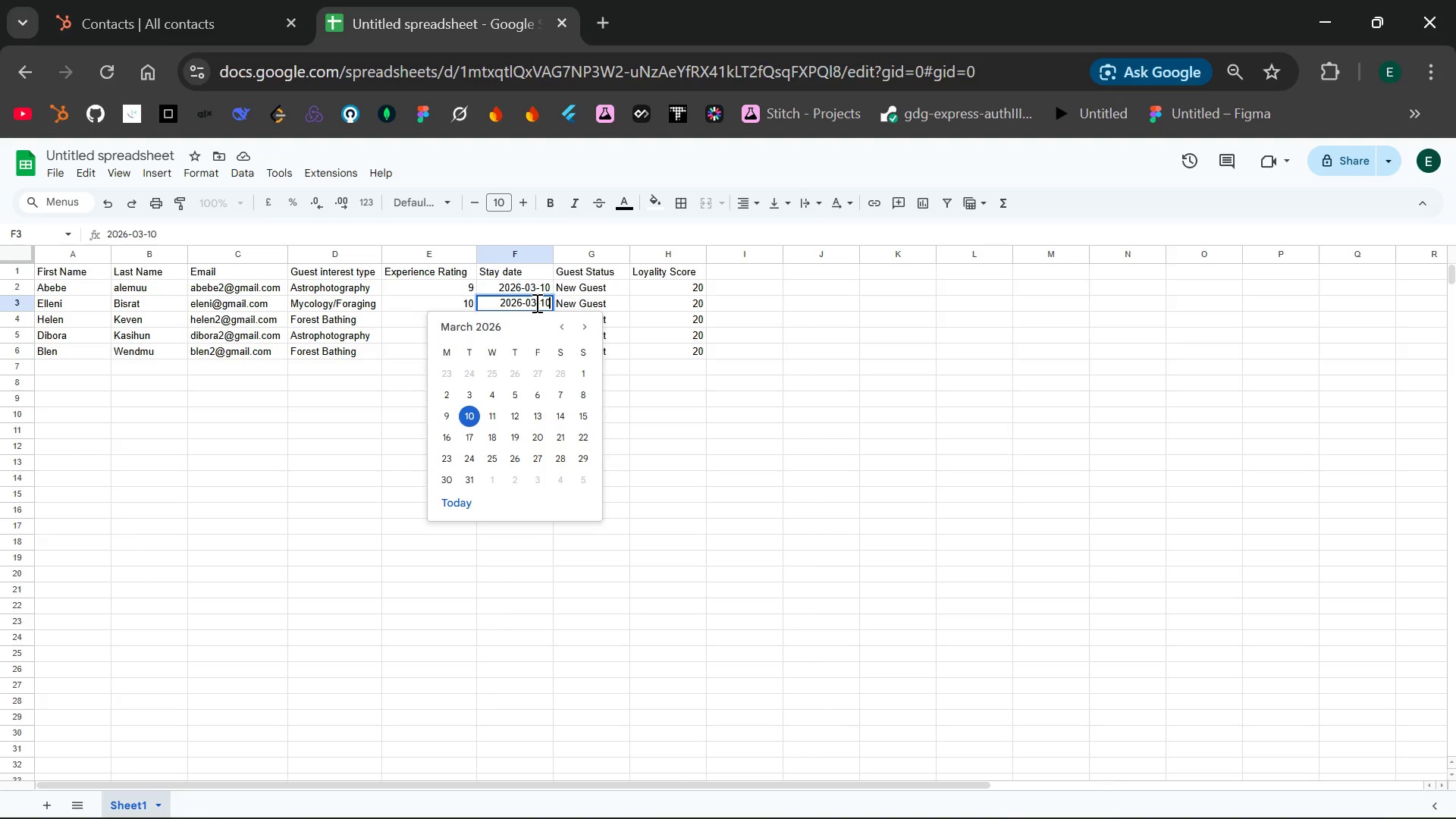 
left_click([535, 303])
 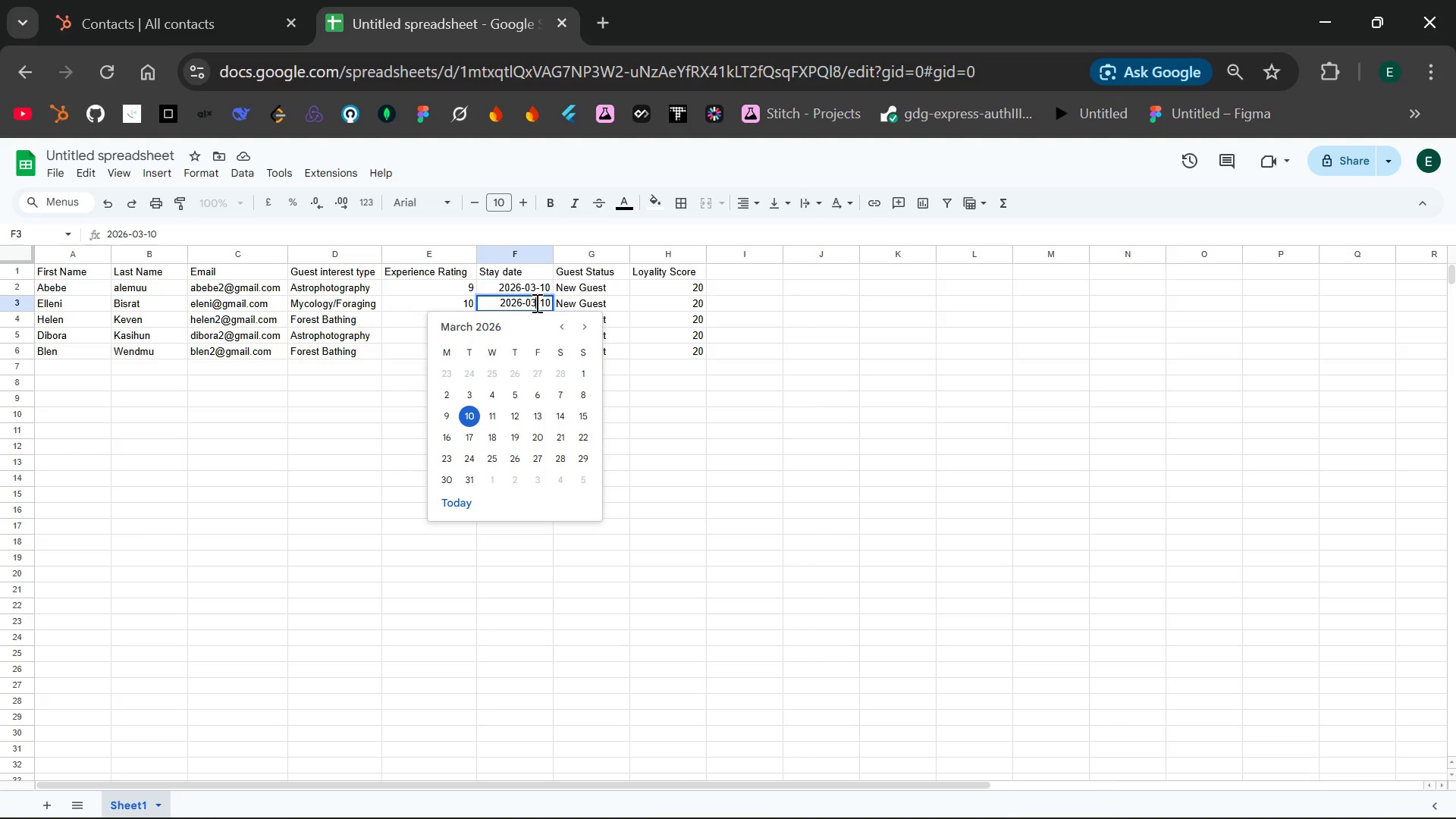 
key(Backspace)
 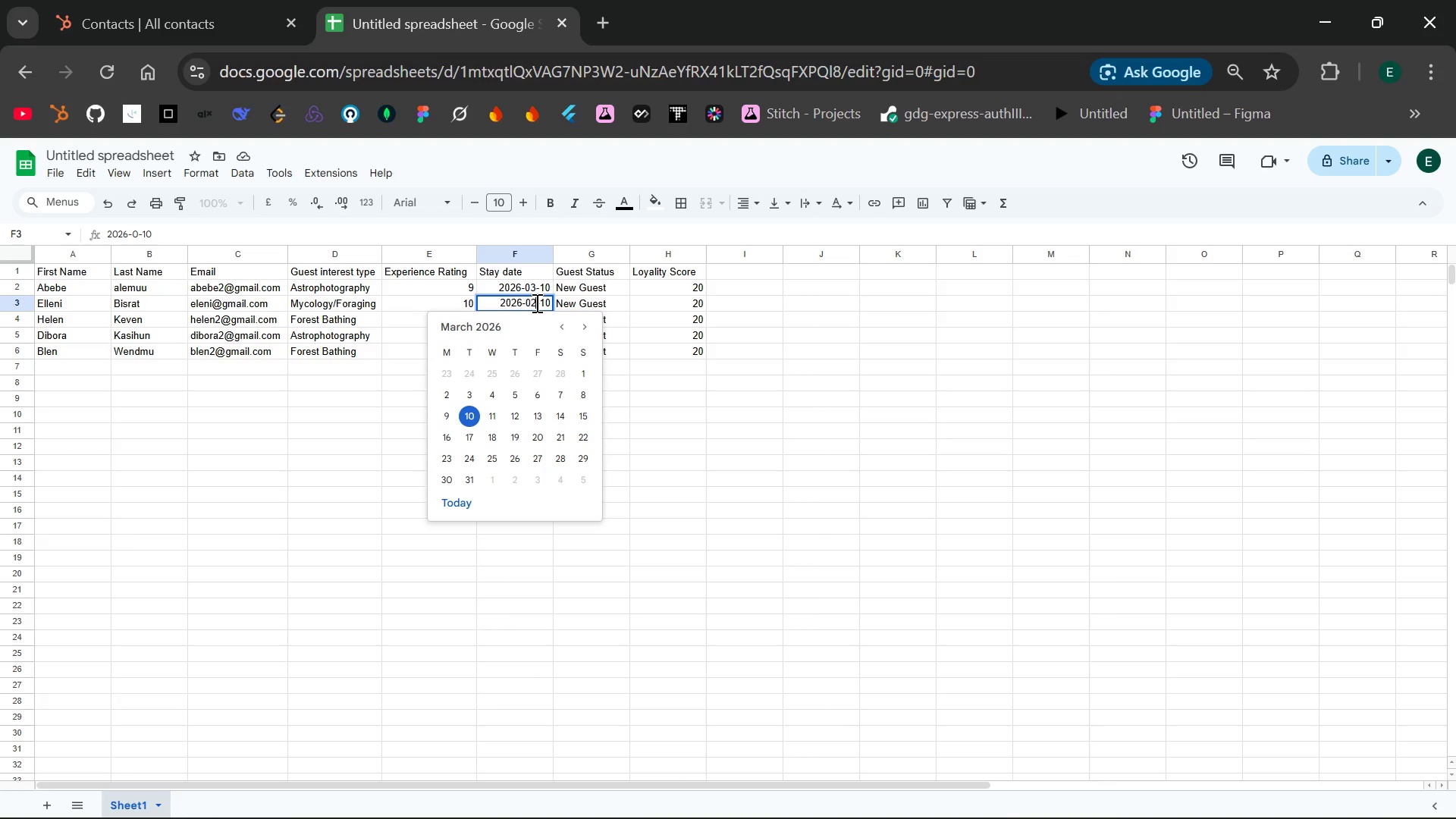 
key(2)
 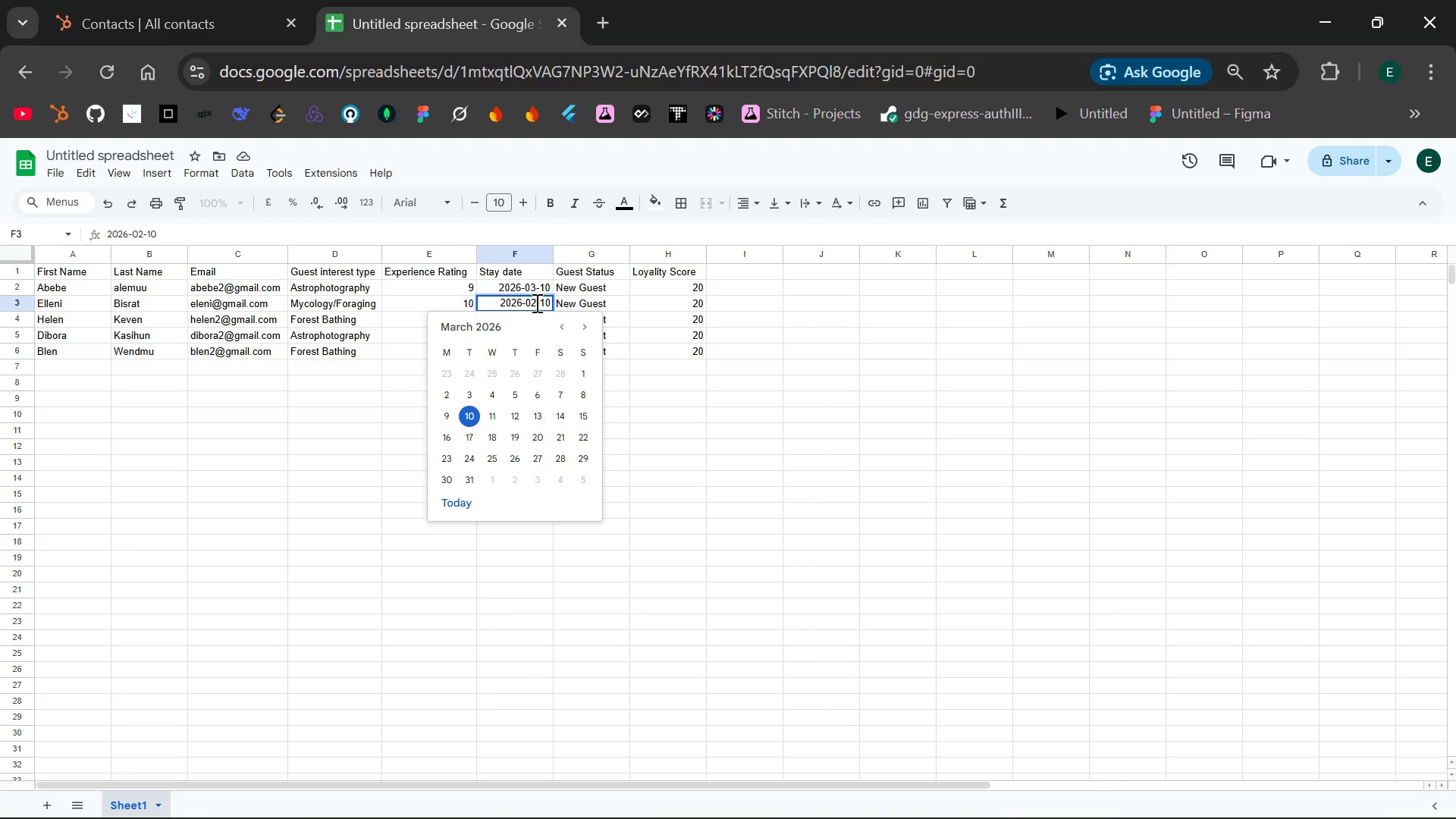 
key(ArrowRight)
 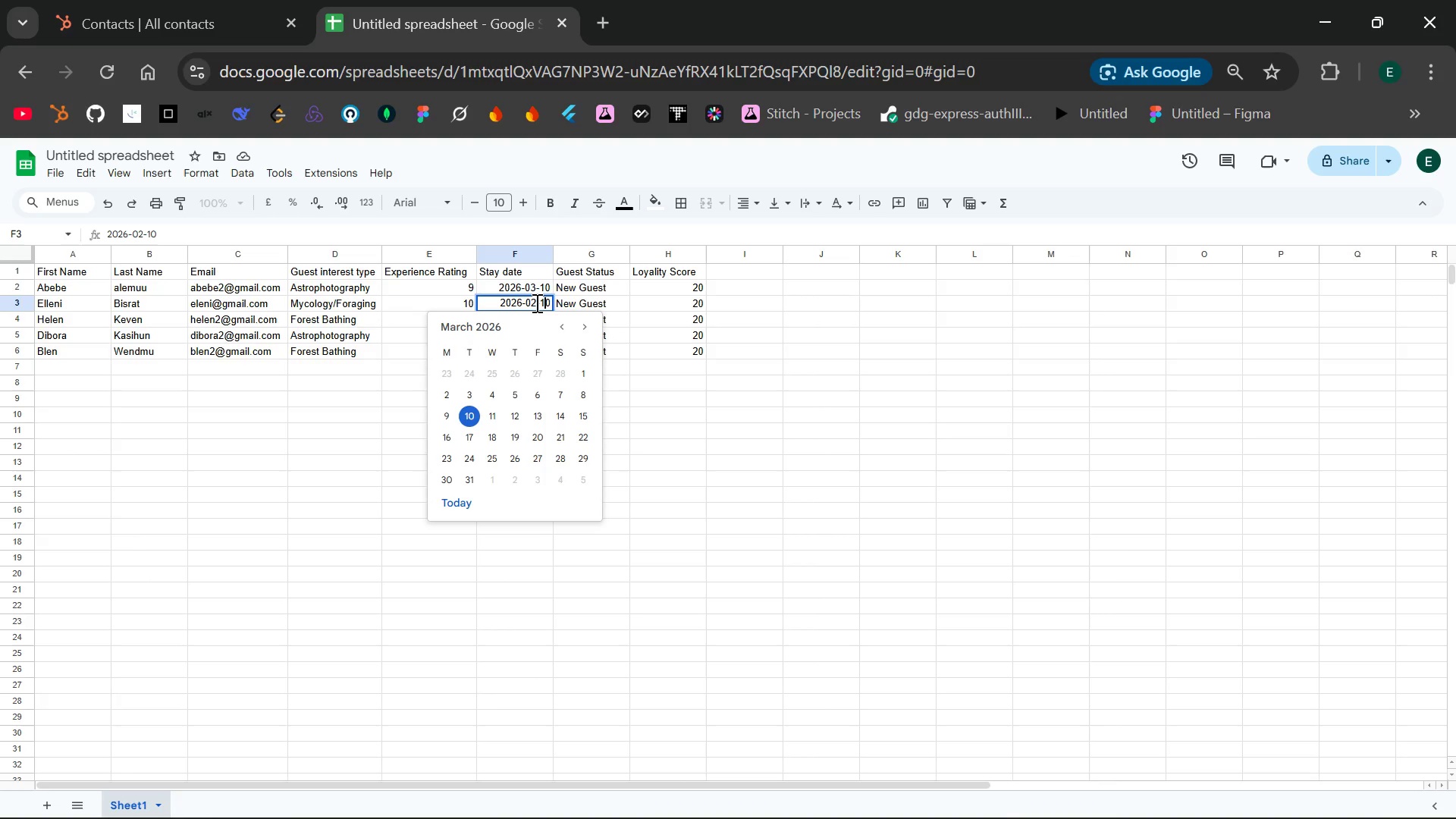 
key(ArrowRight)
 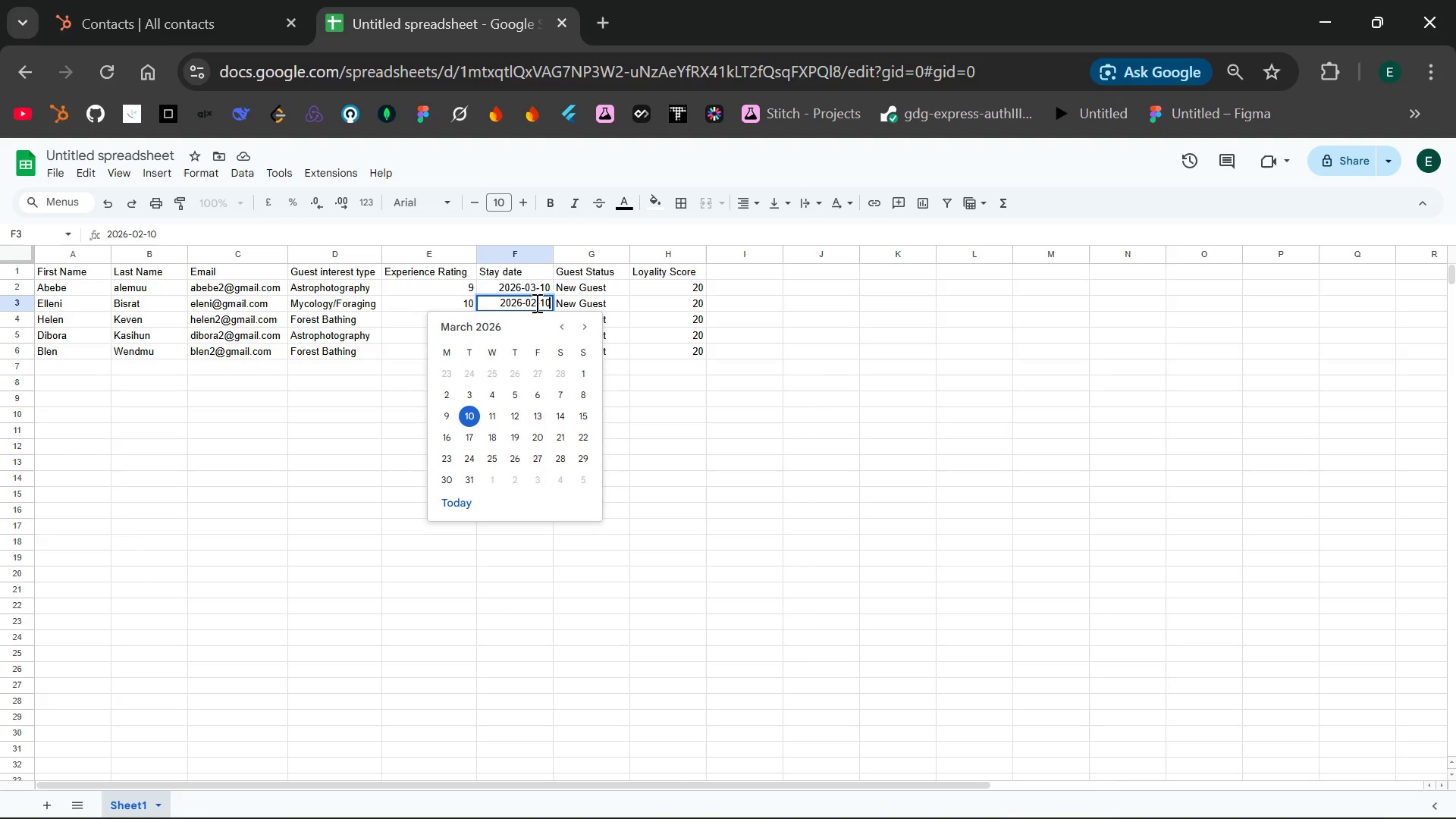 
key(ArrowRight)
 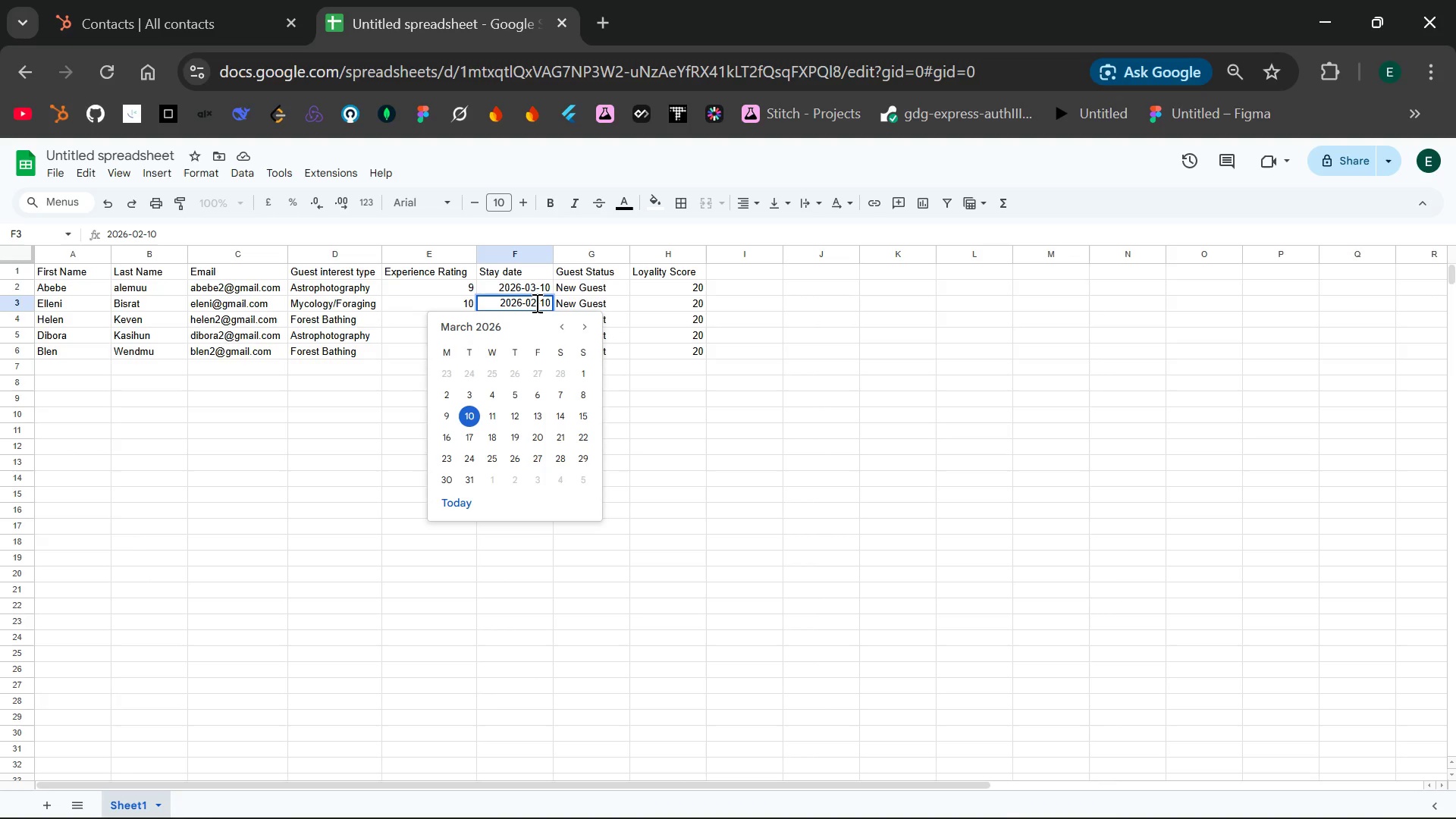 
key(Backspace)
 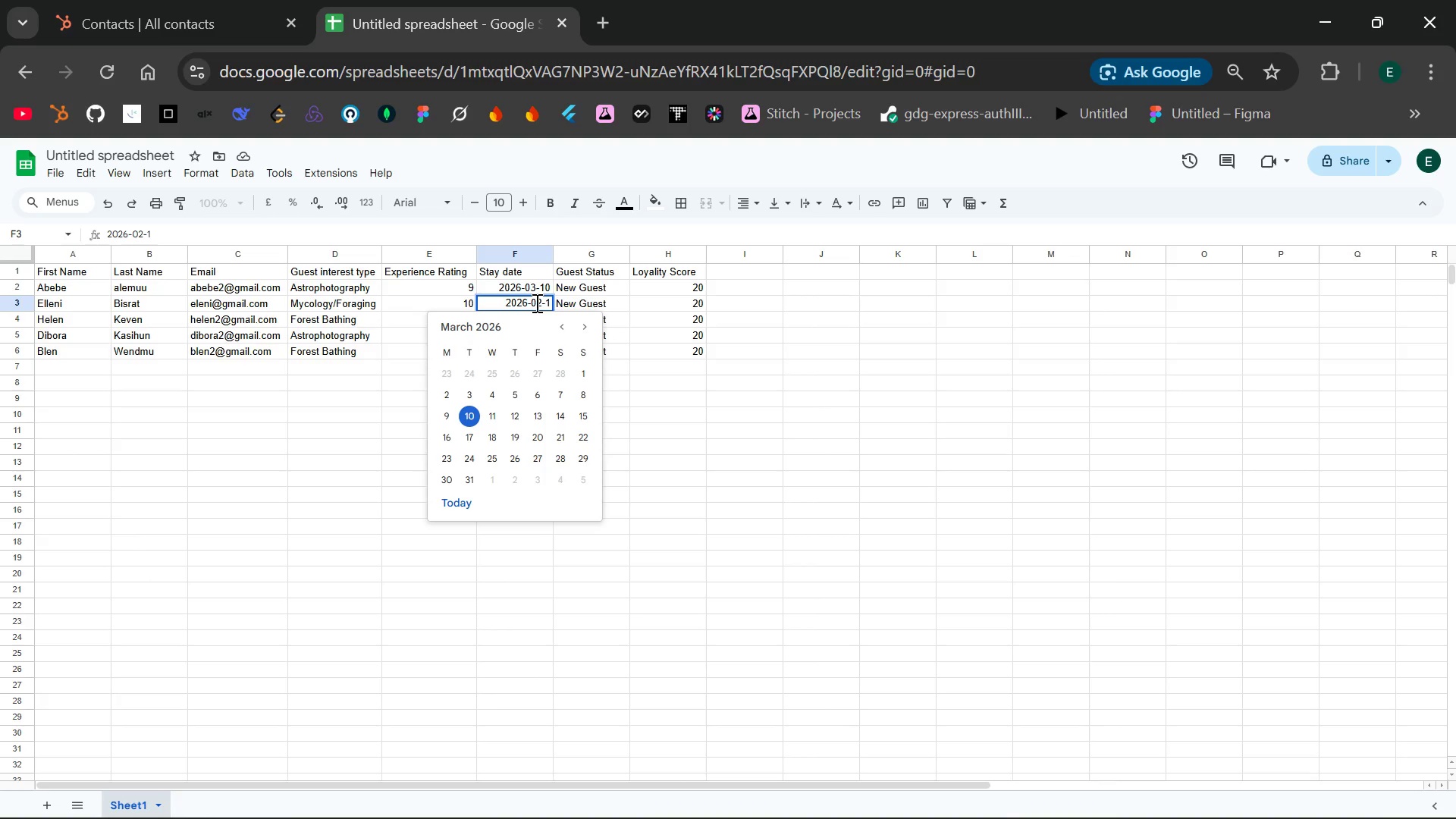 
key(ArrowLeft)
 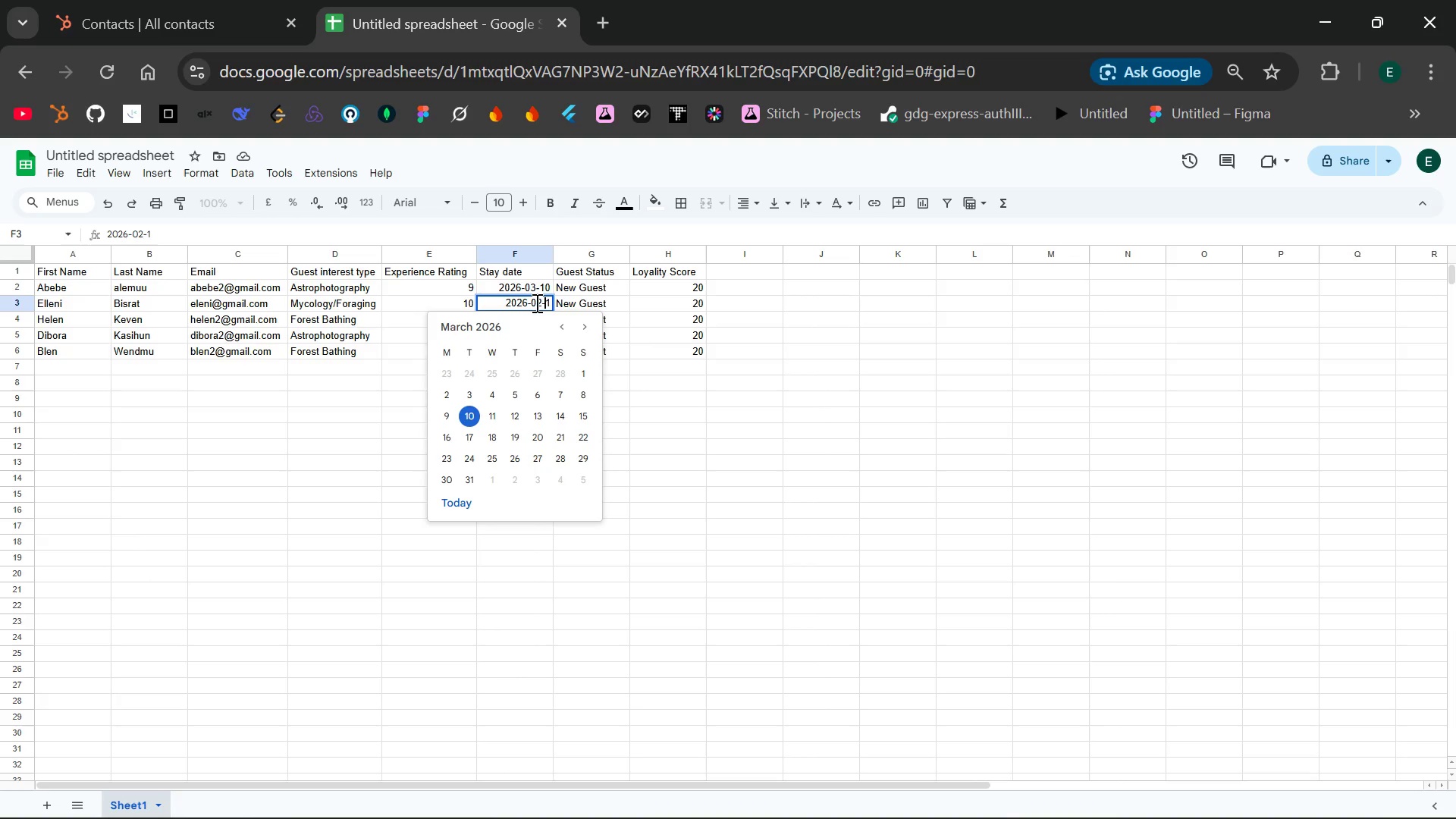 
key(0)
 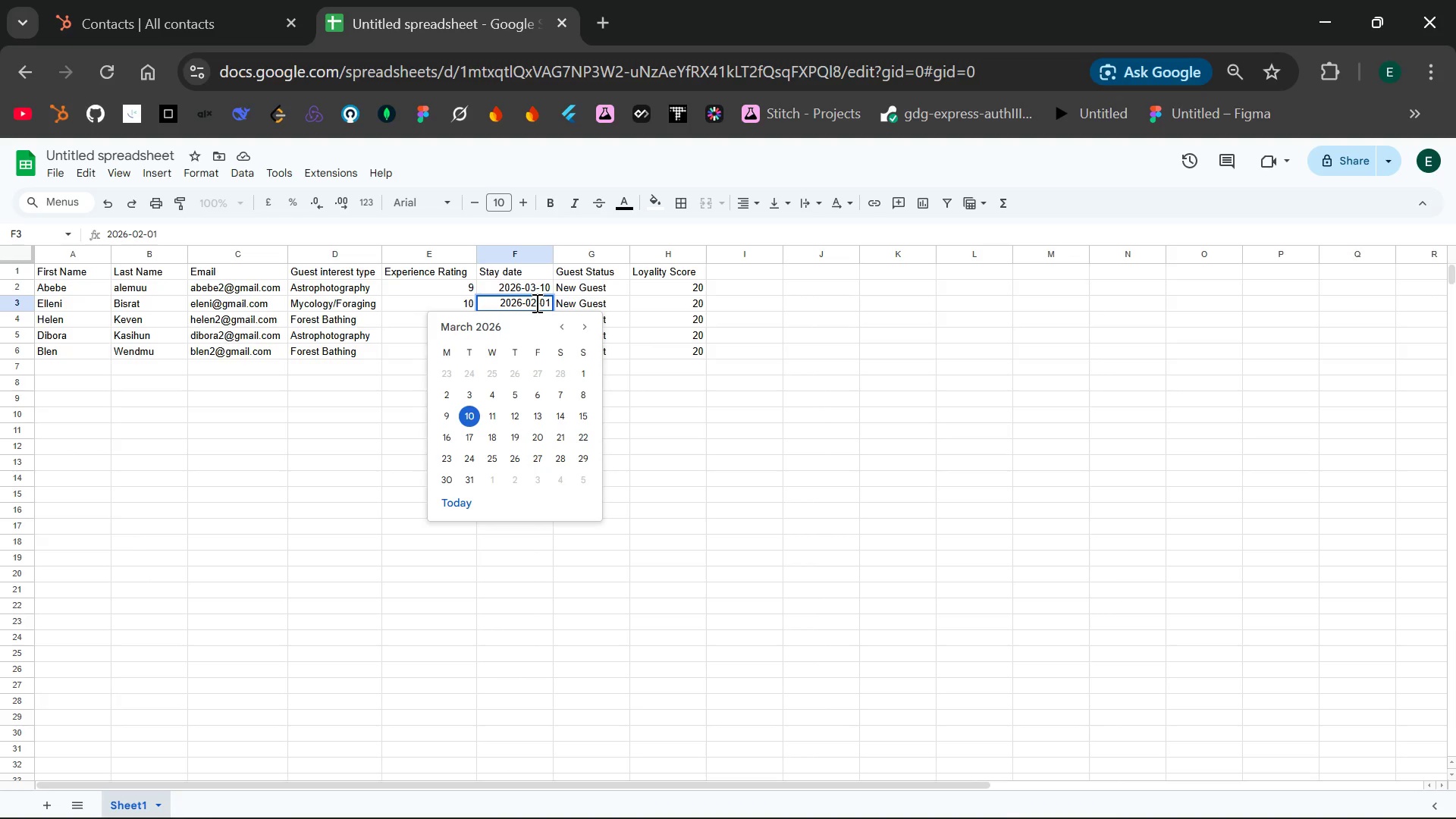 
key(ArrowDown)
 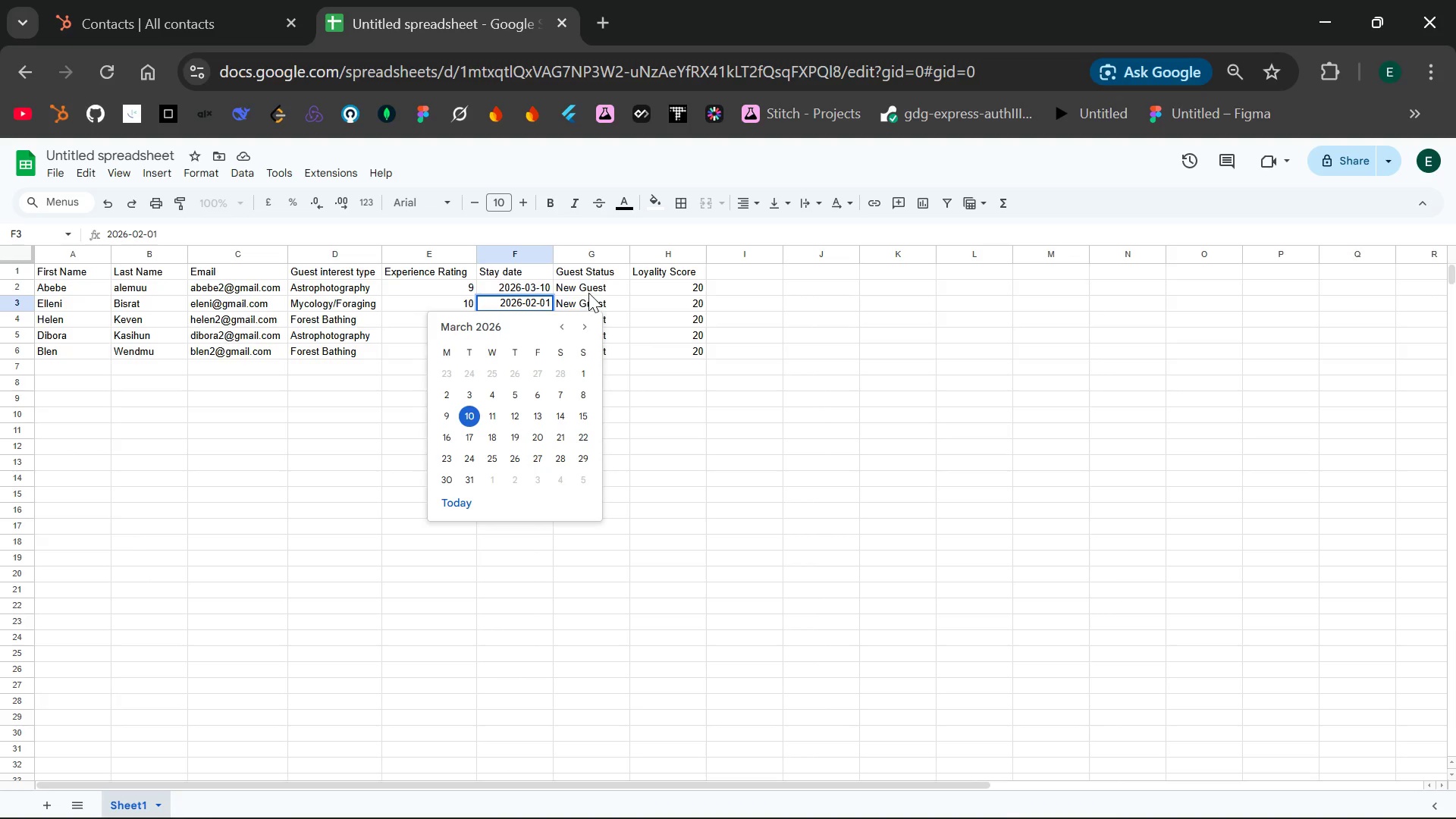 
left_click([589, 293])
 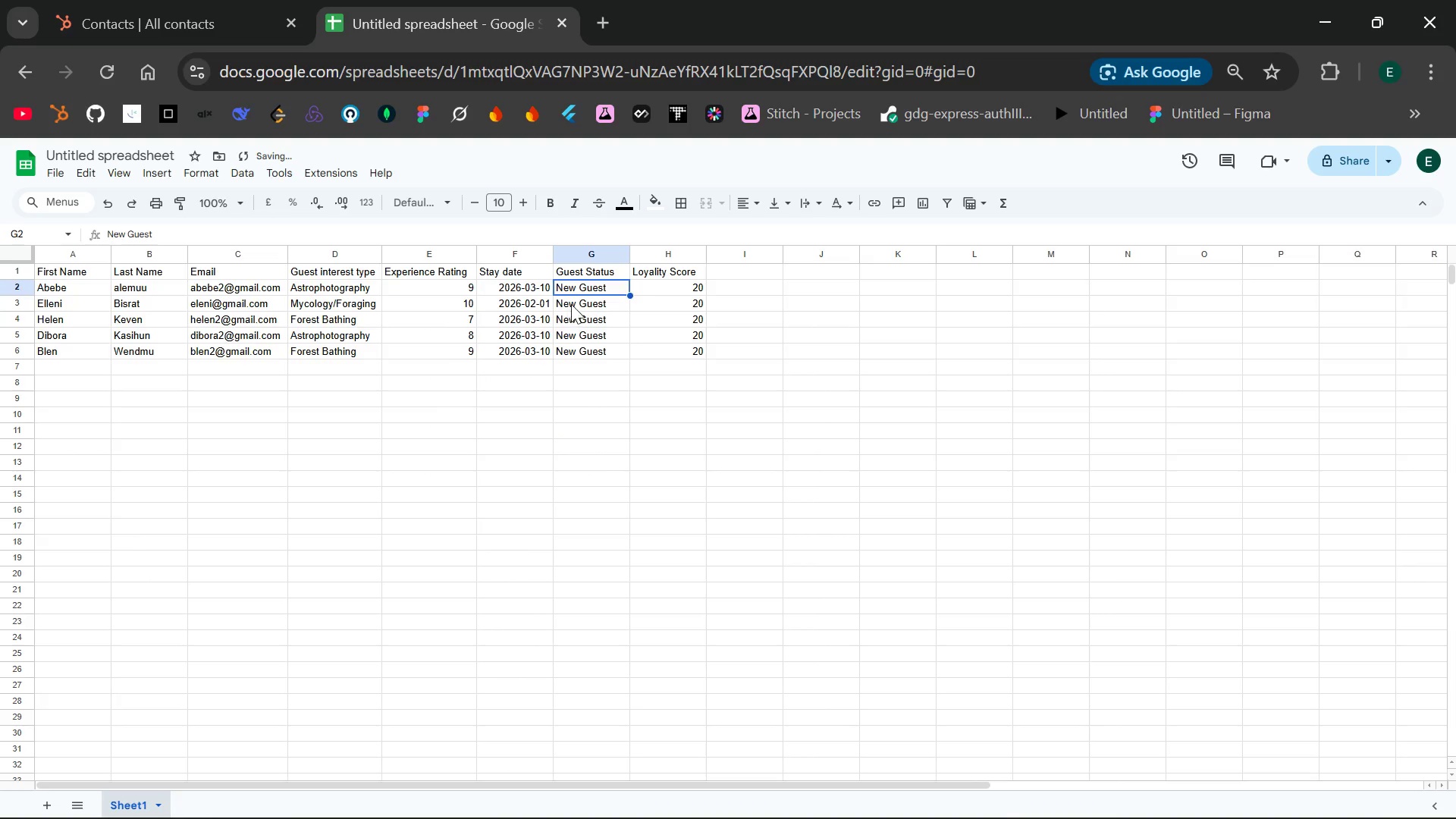 
double_click([571, 304])
 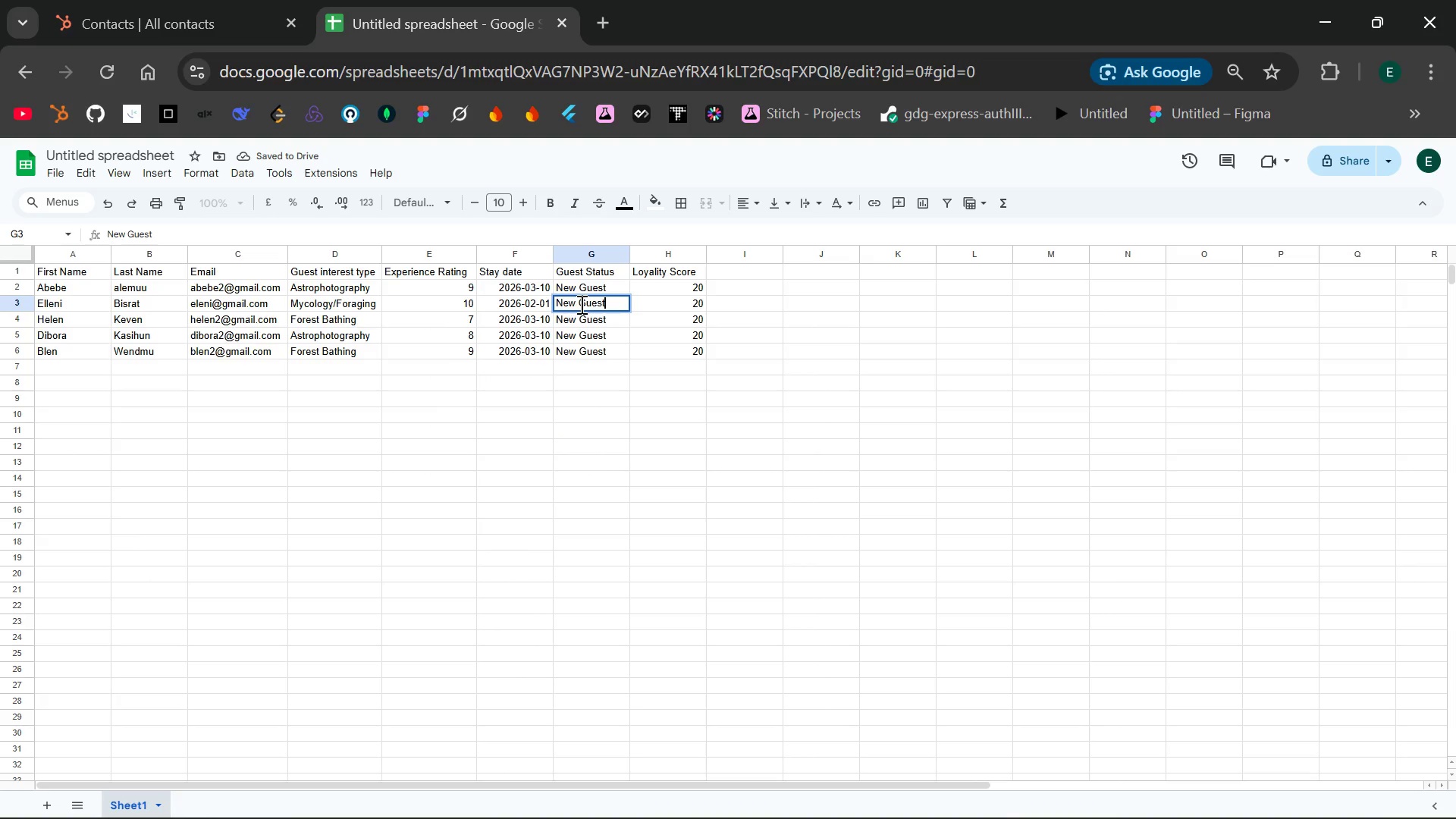 
key(Backspace)
 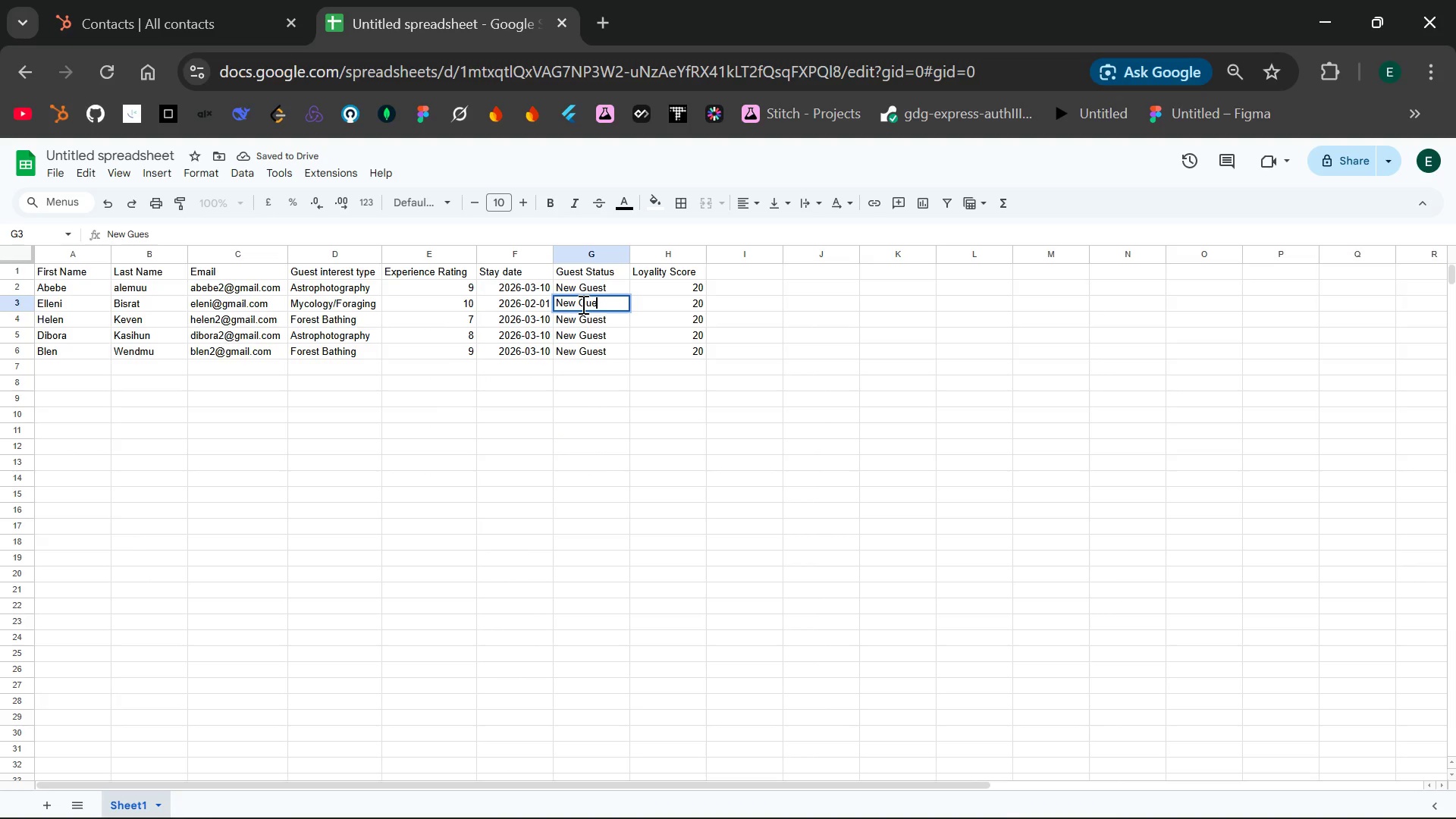 
key(Backspace)
 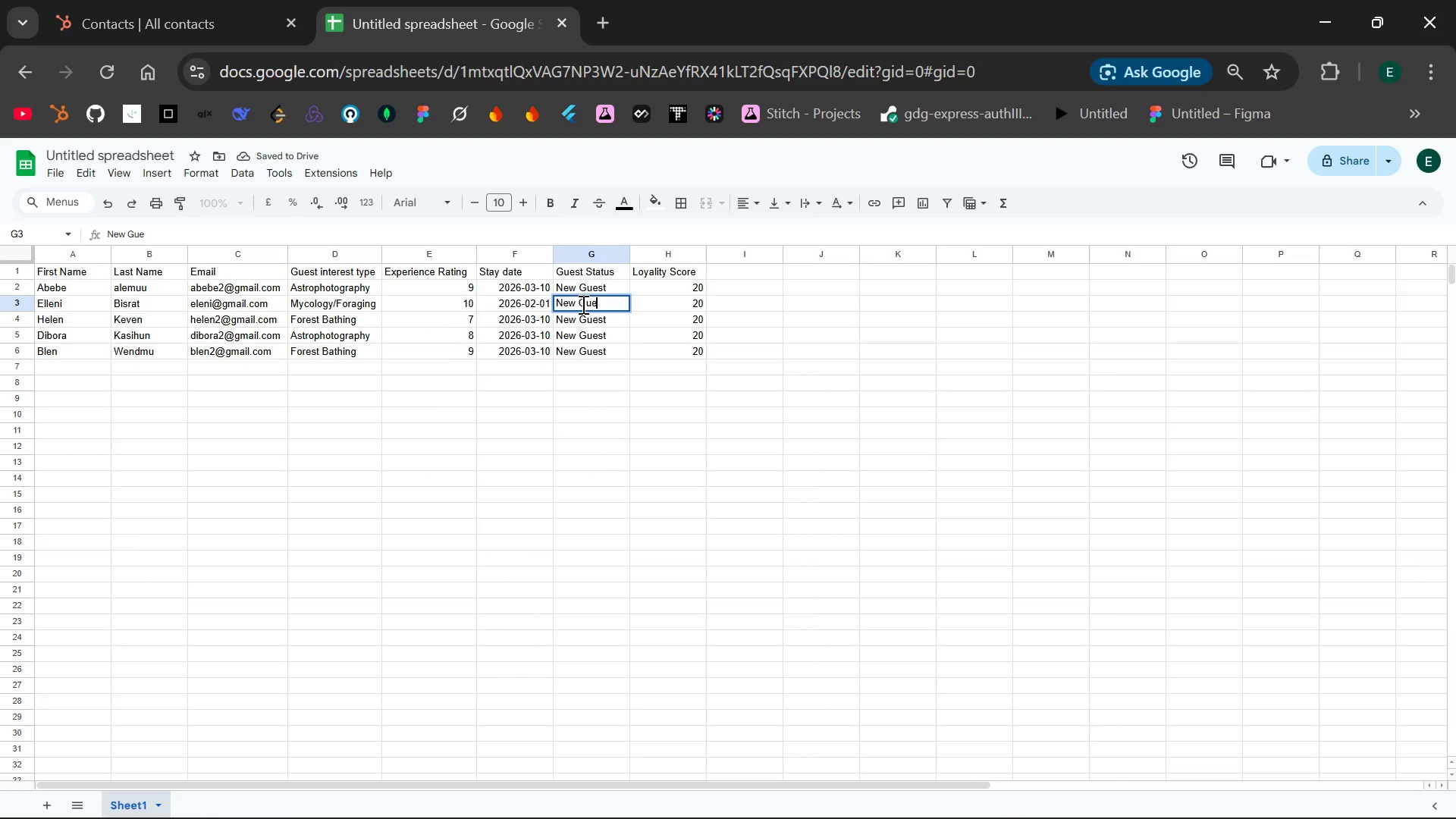 
key(Backspace)
 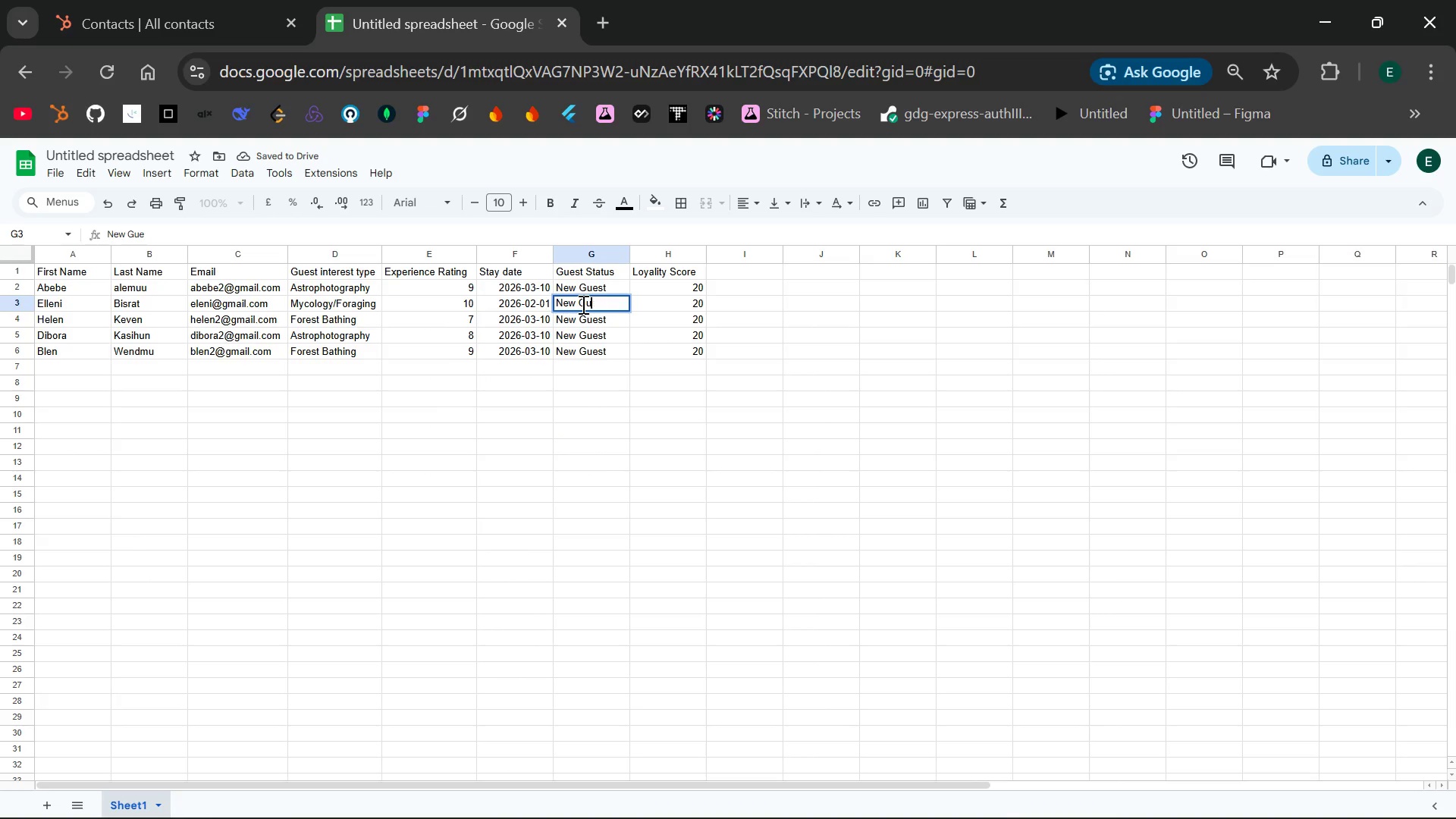 
key(Backspace)
 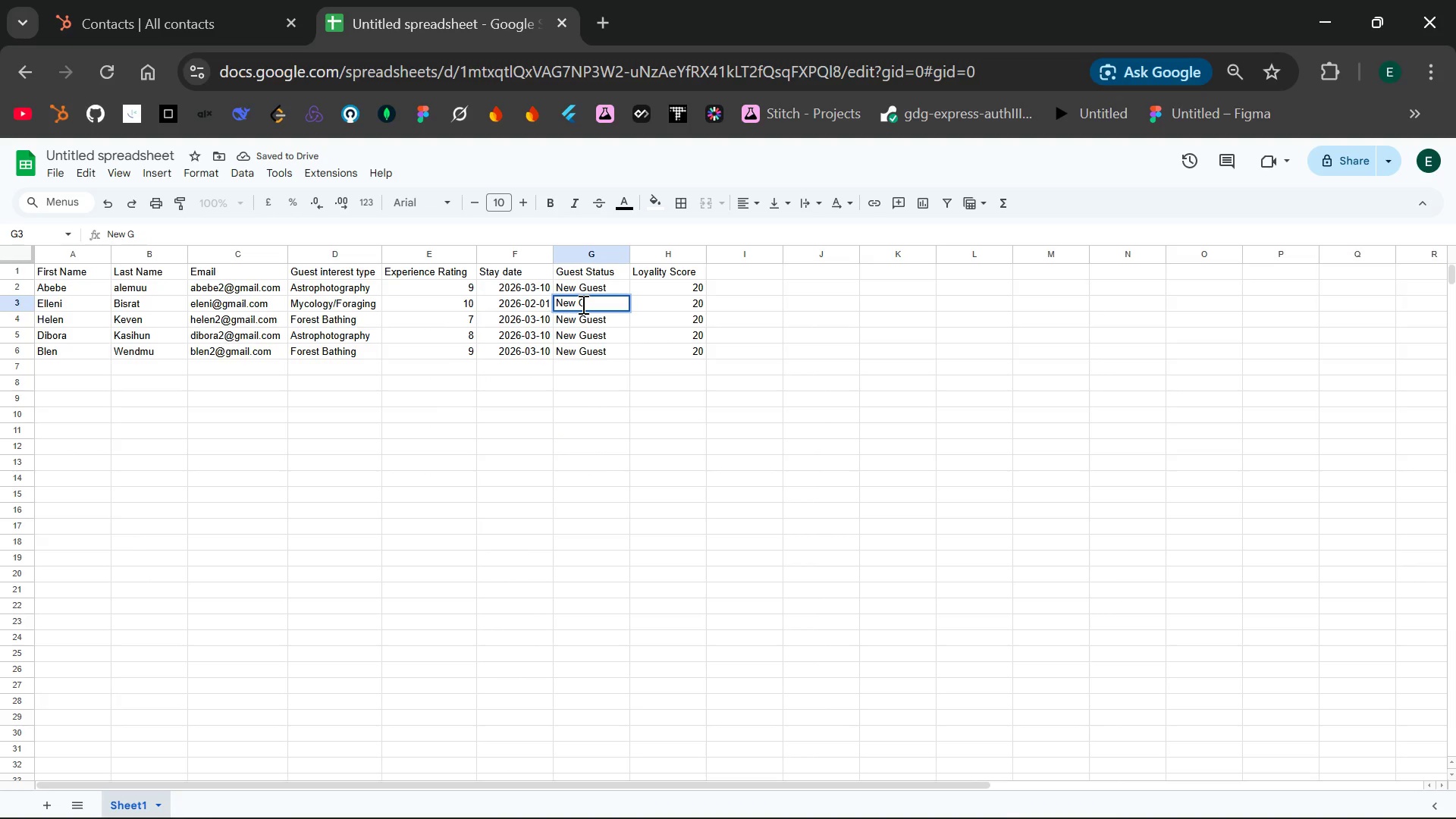 
key(Backspace)
 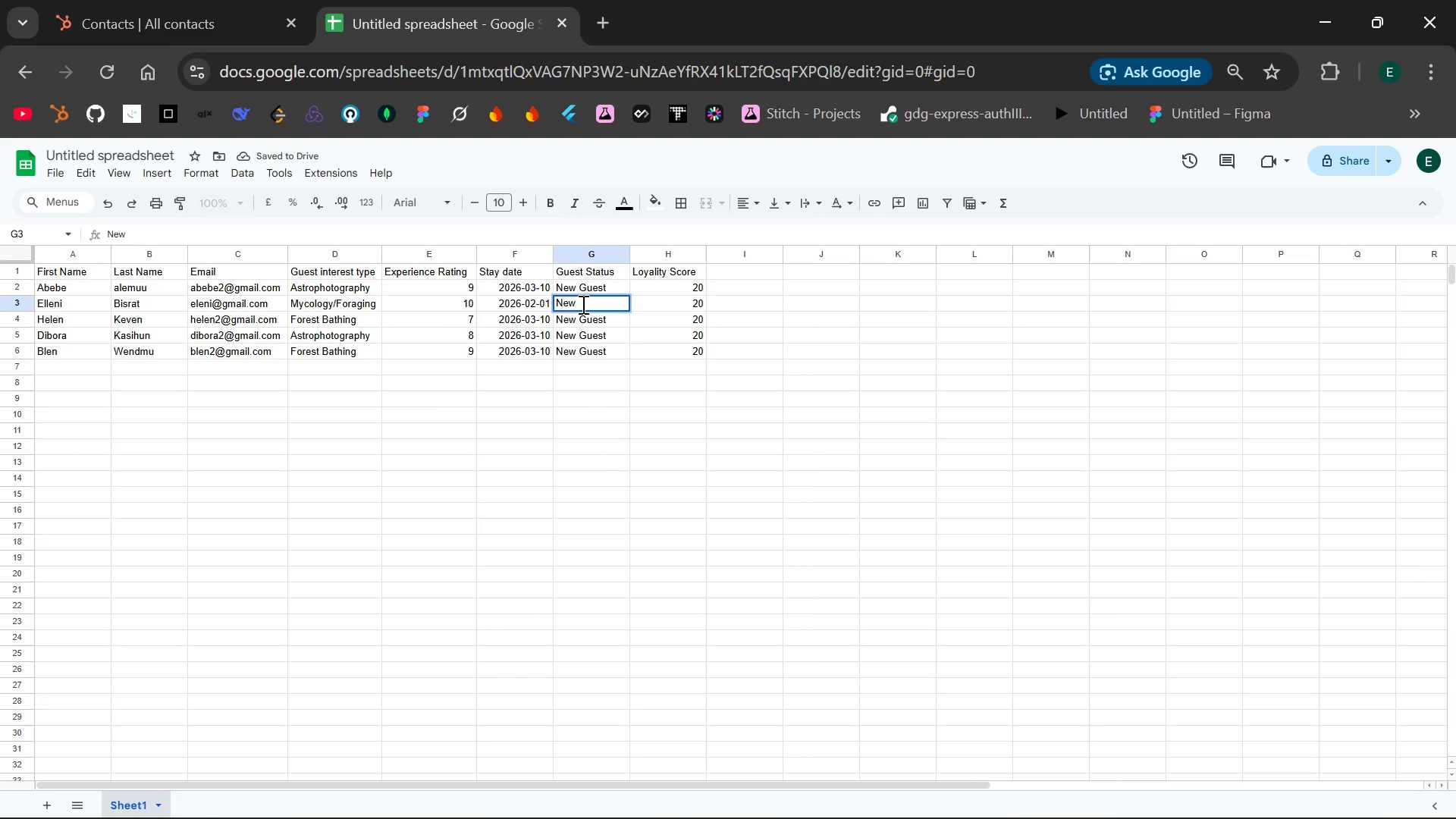 
key(Backspace)
 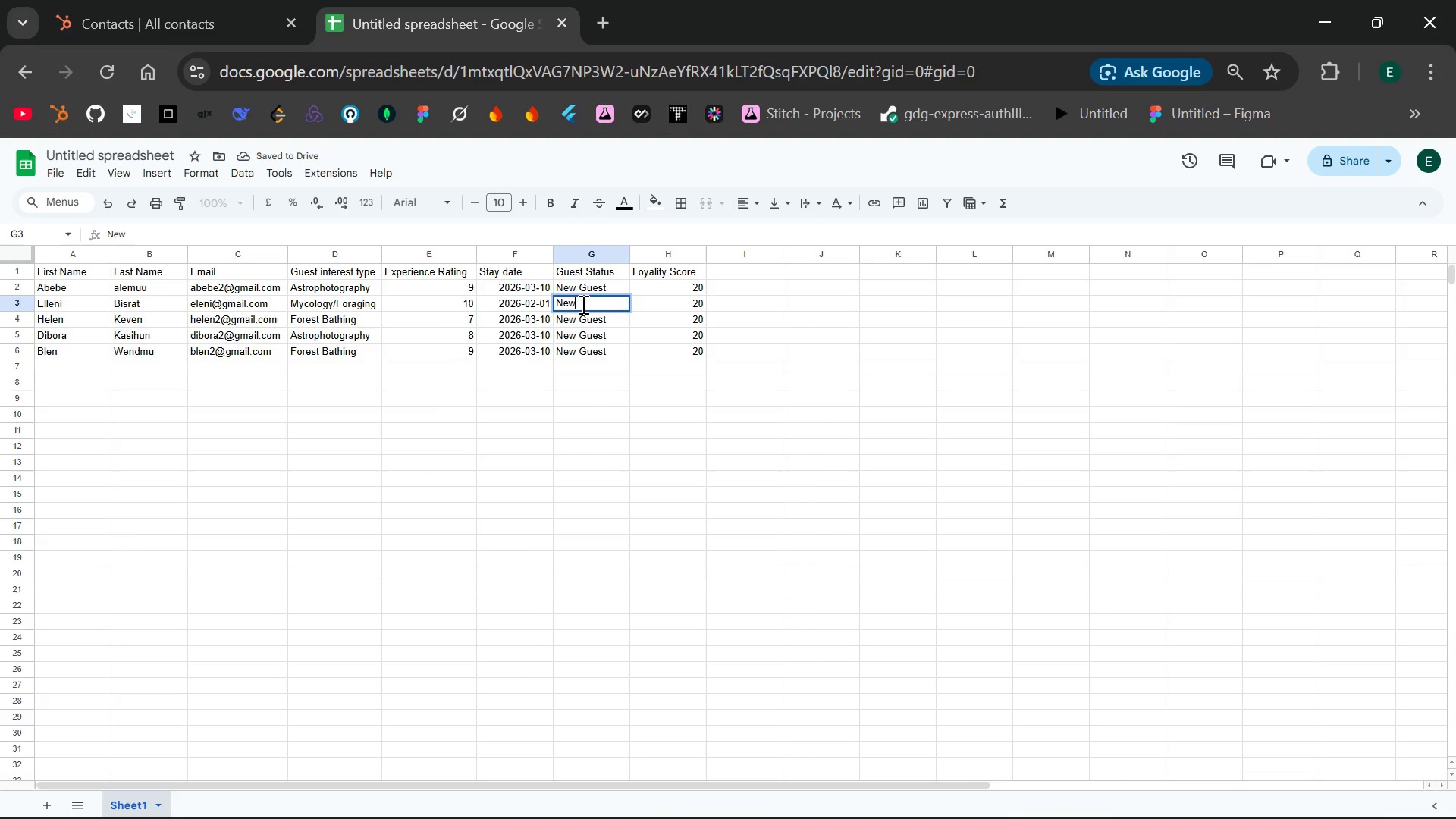 
key(Backspace)
 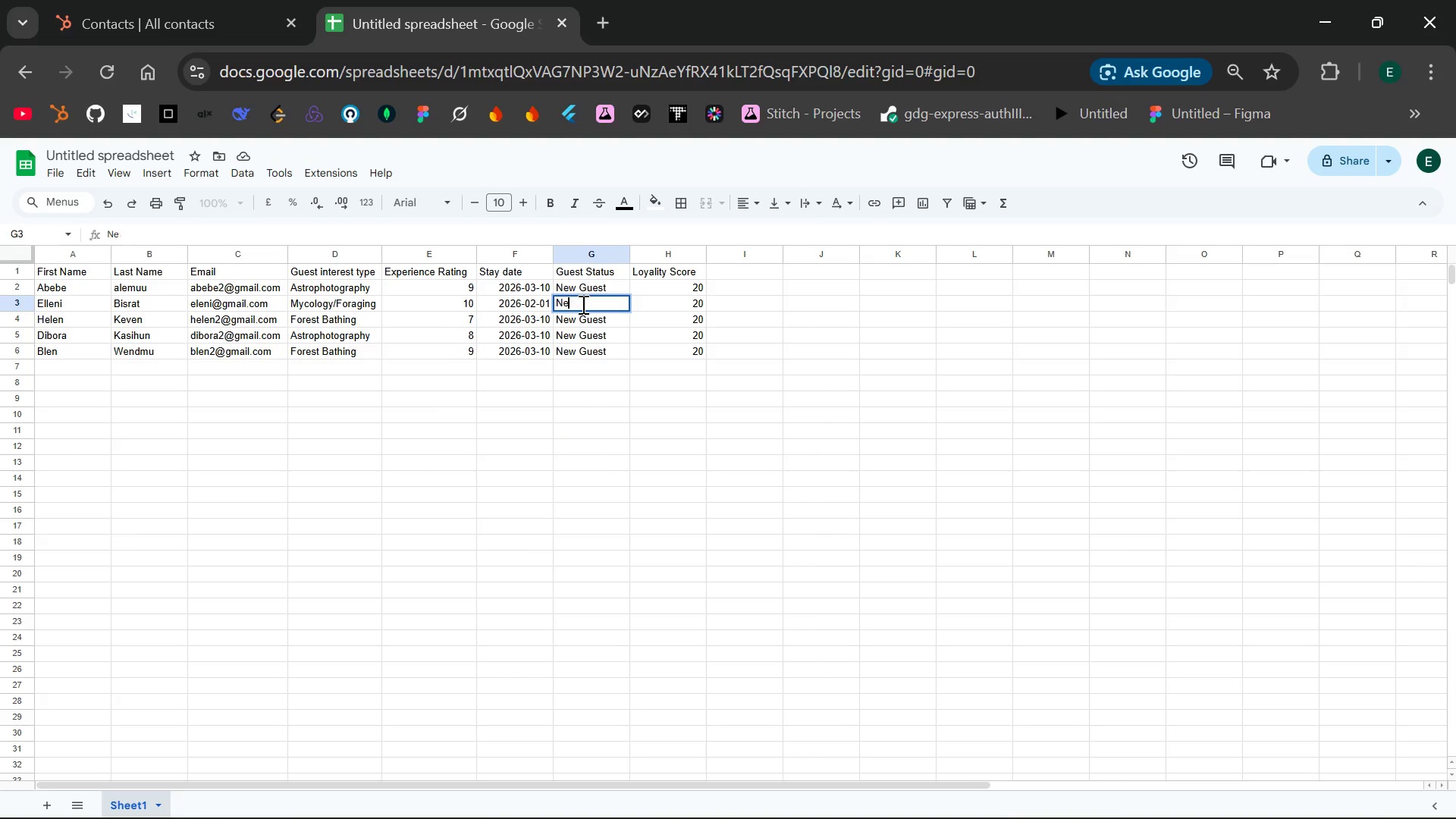 
key(Backspace)
 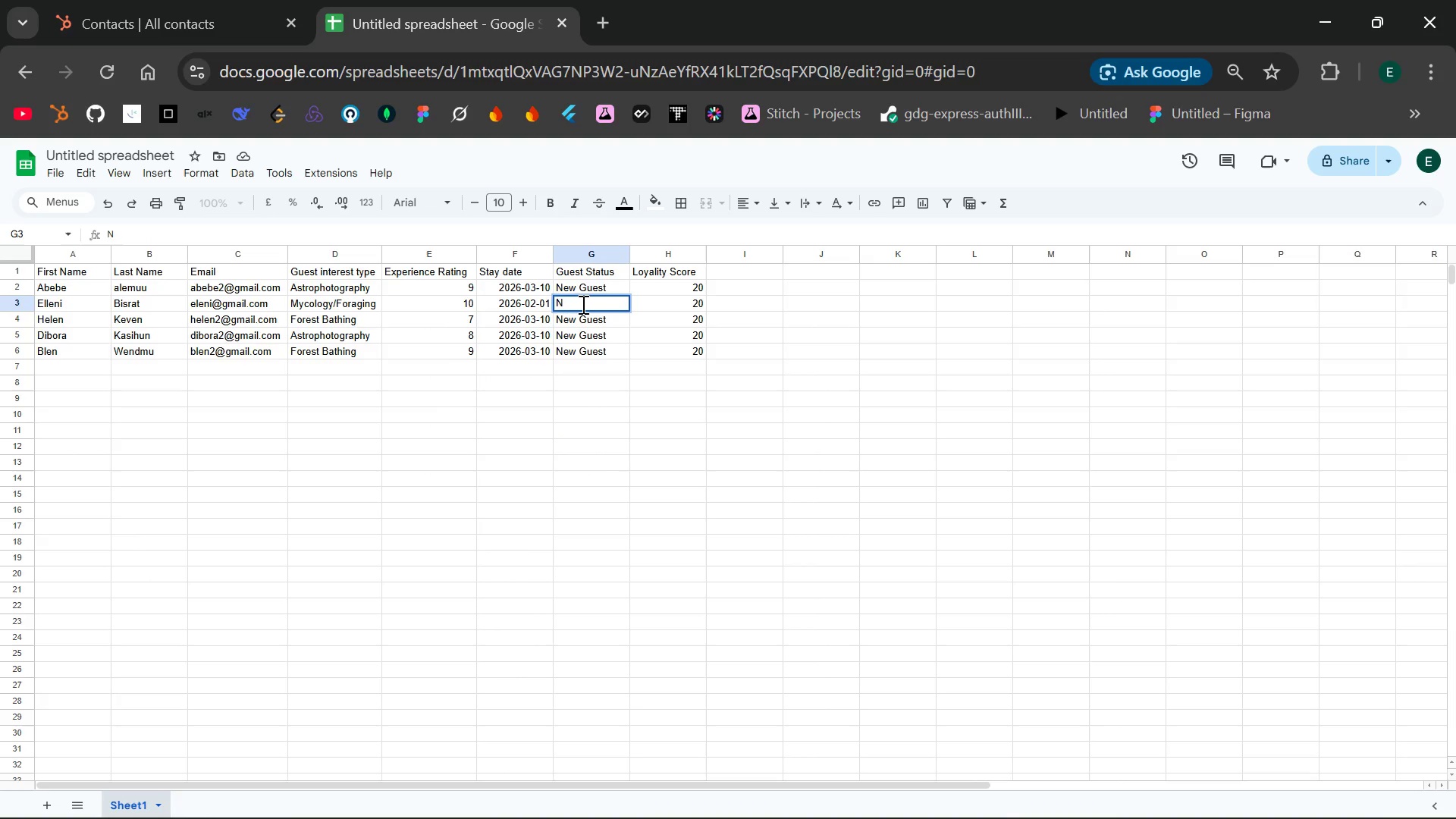 
key(Backspace)
 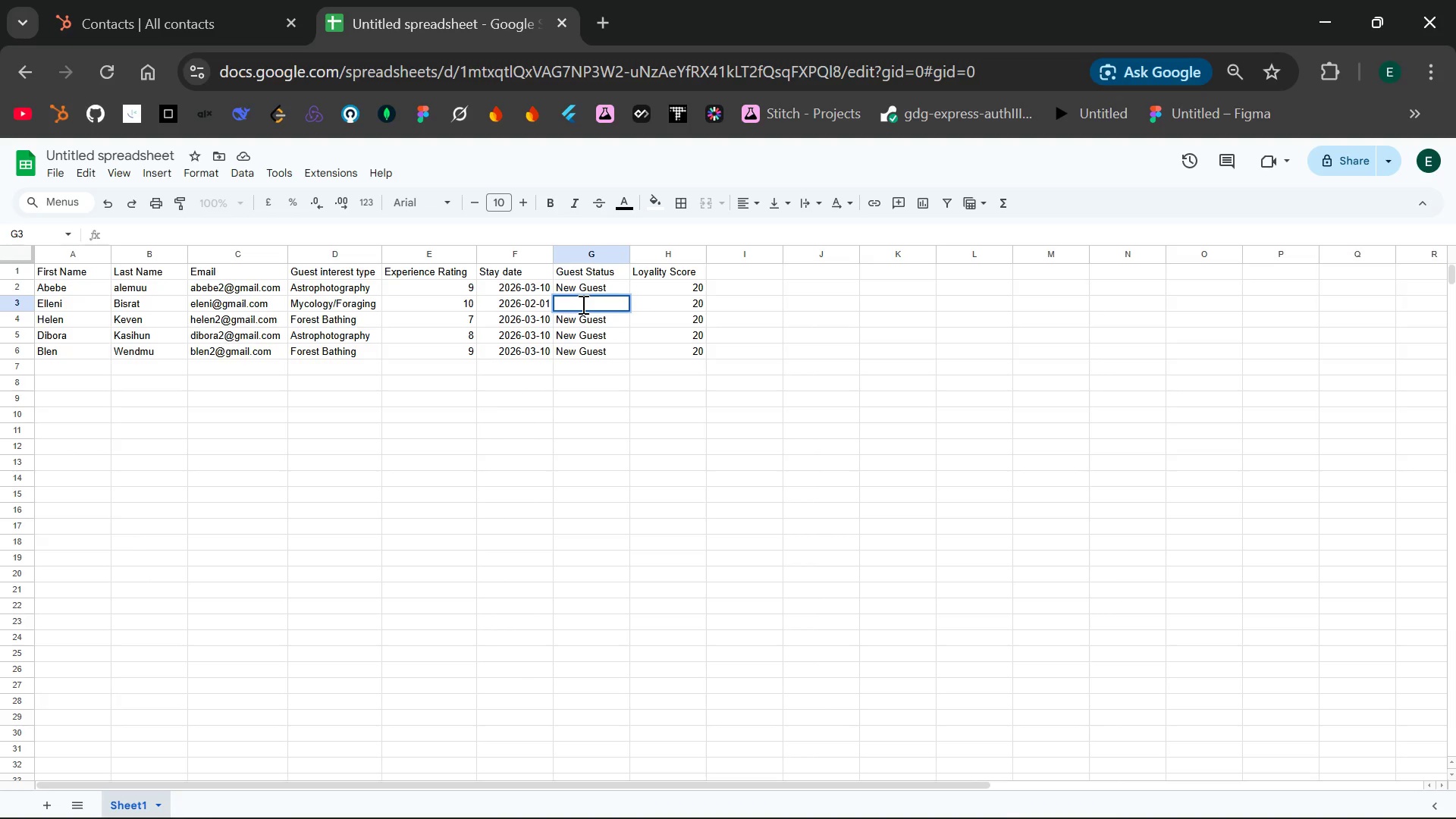 
wait(9.8)
 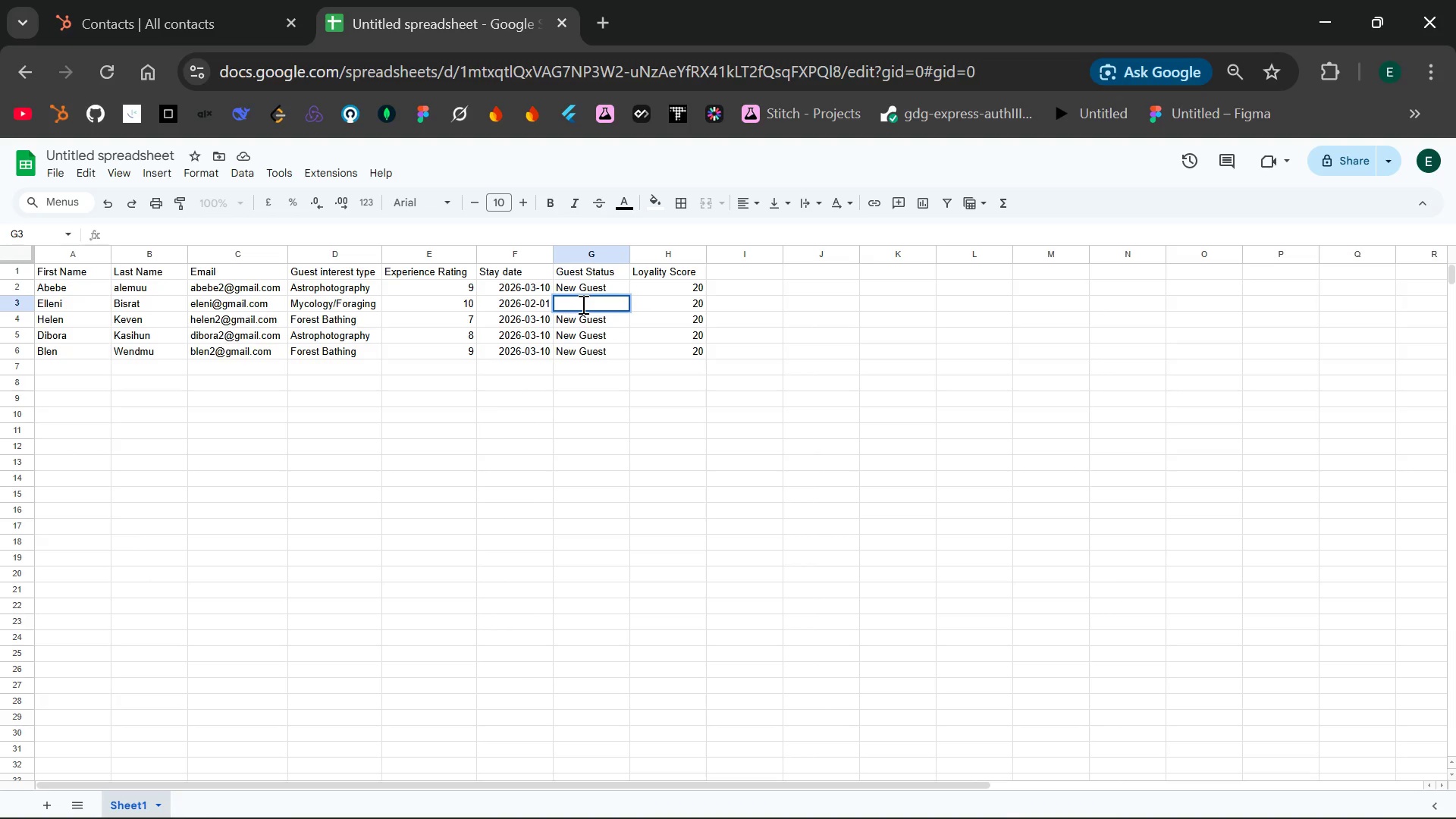 
type(Return Gust)
 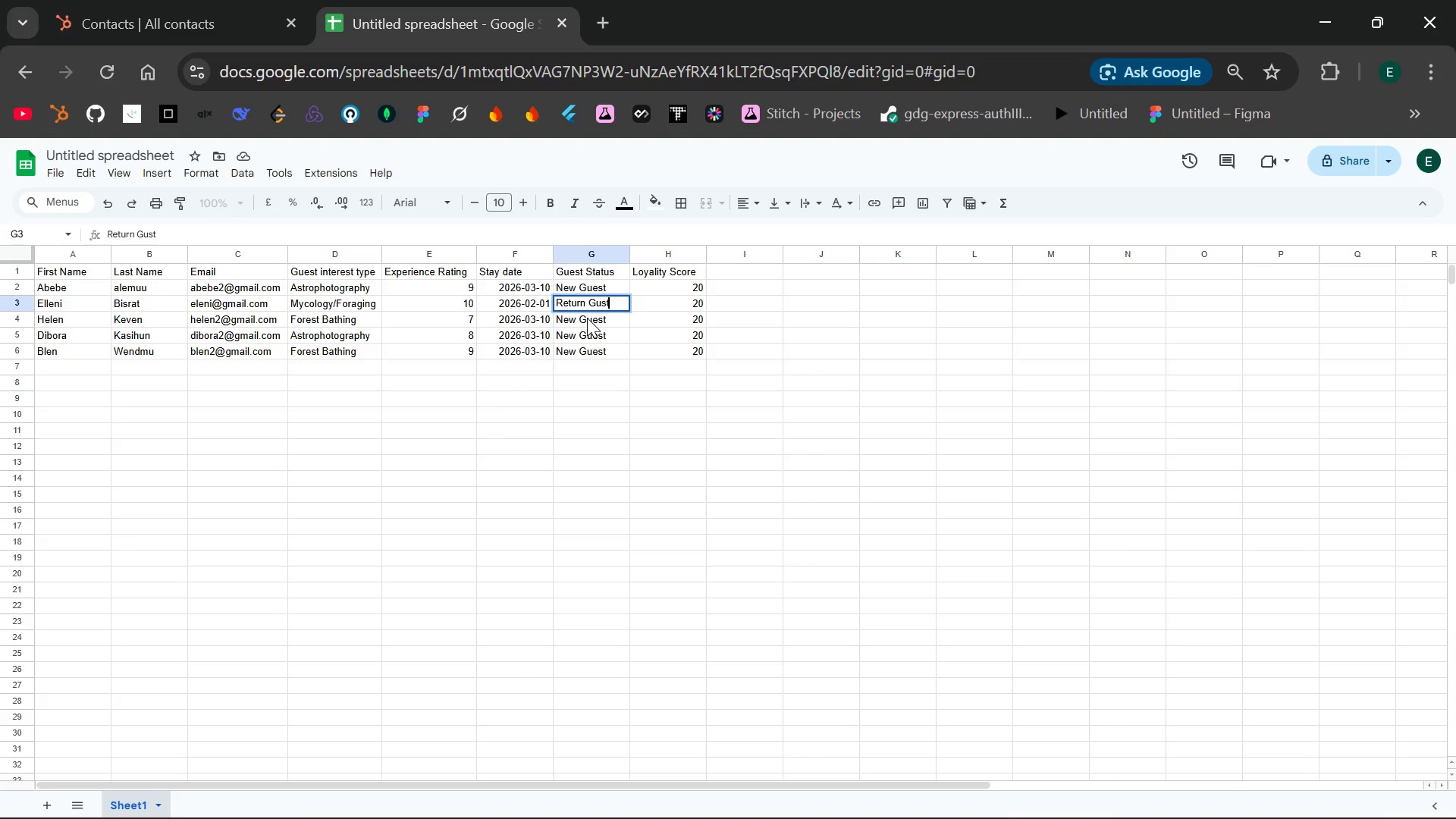 
double_click([587, 318])
 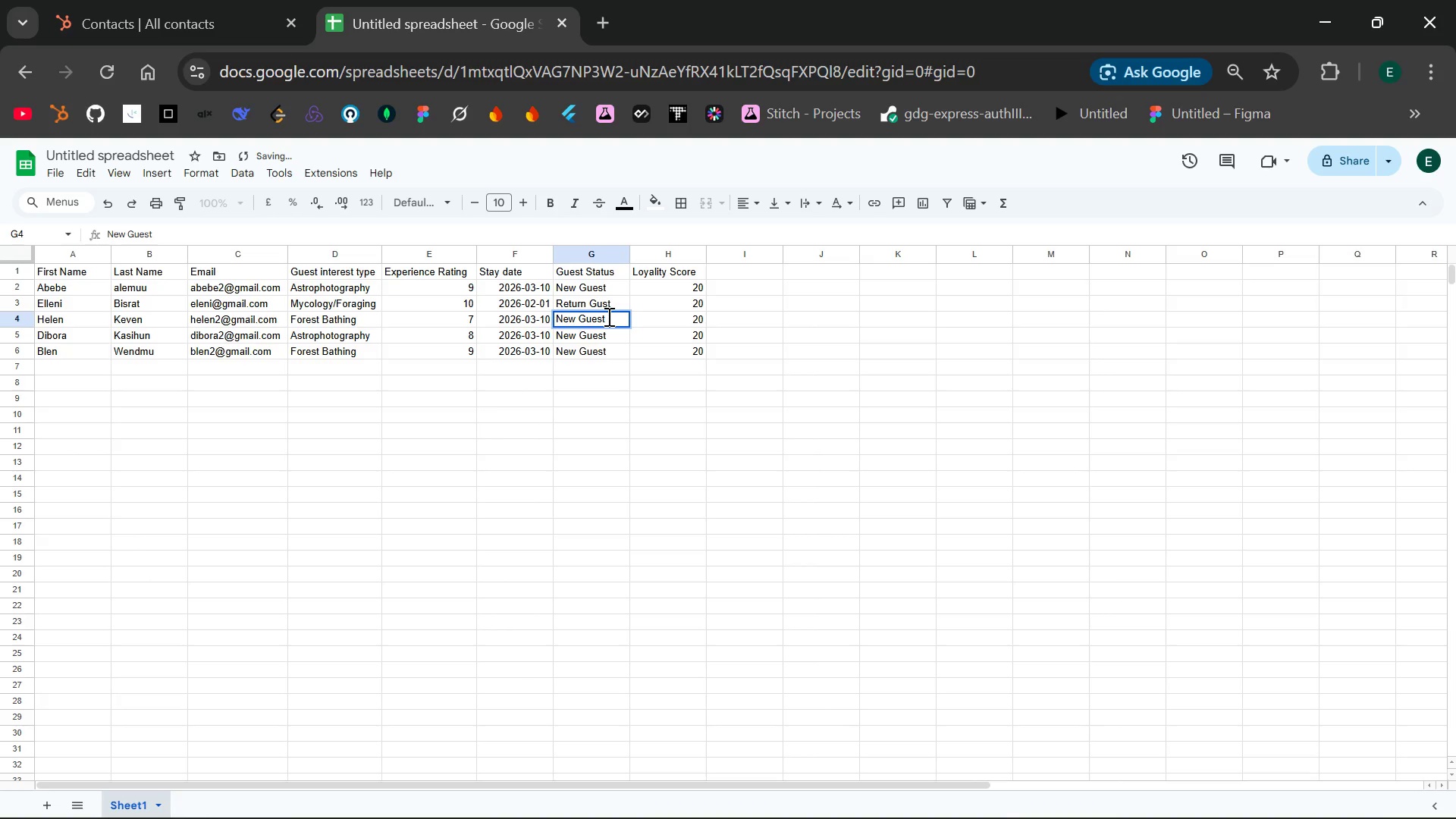 
key(Backspace)
 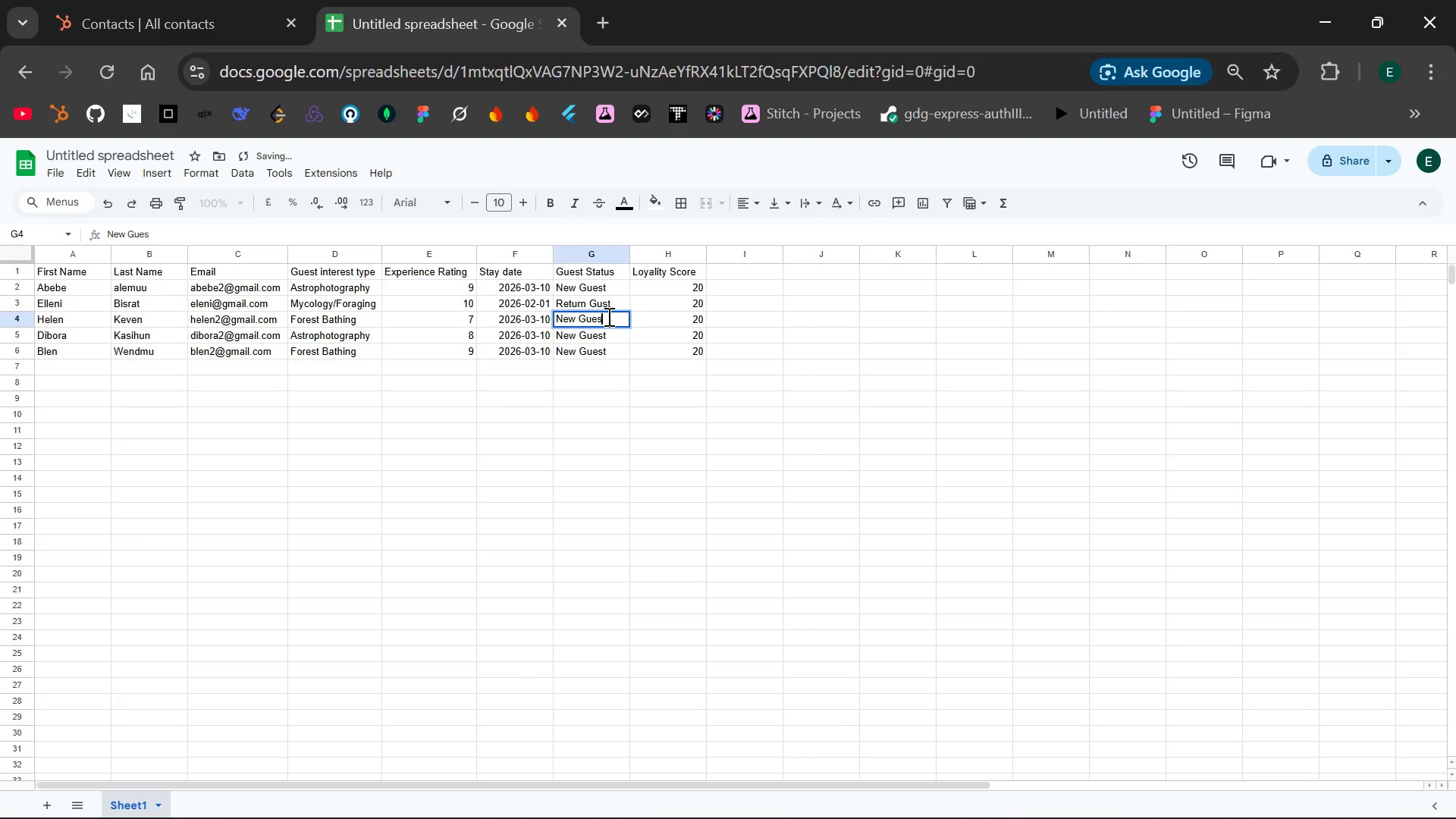 
key(Backspace)
 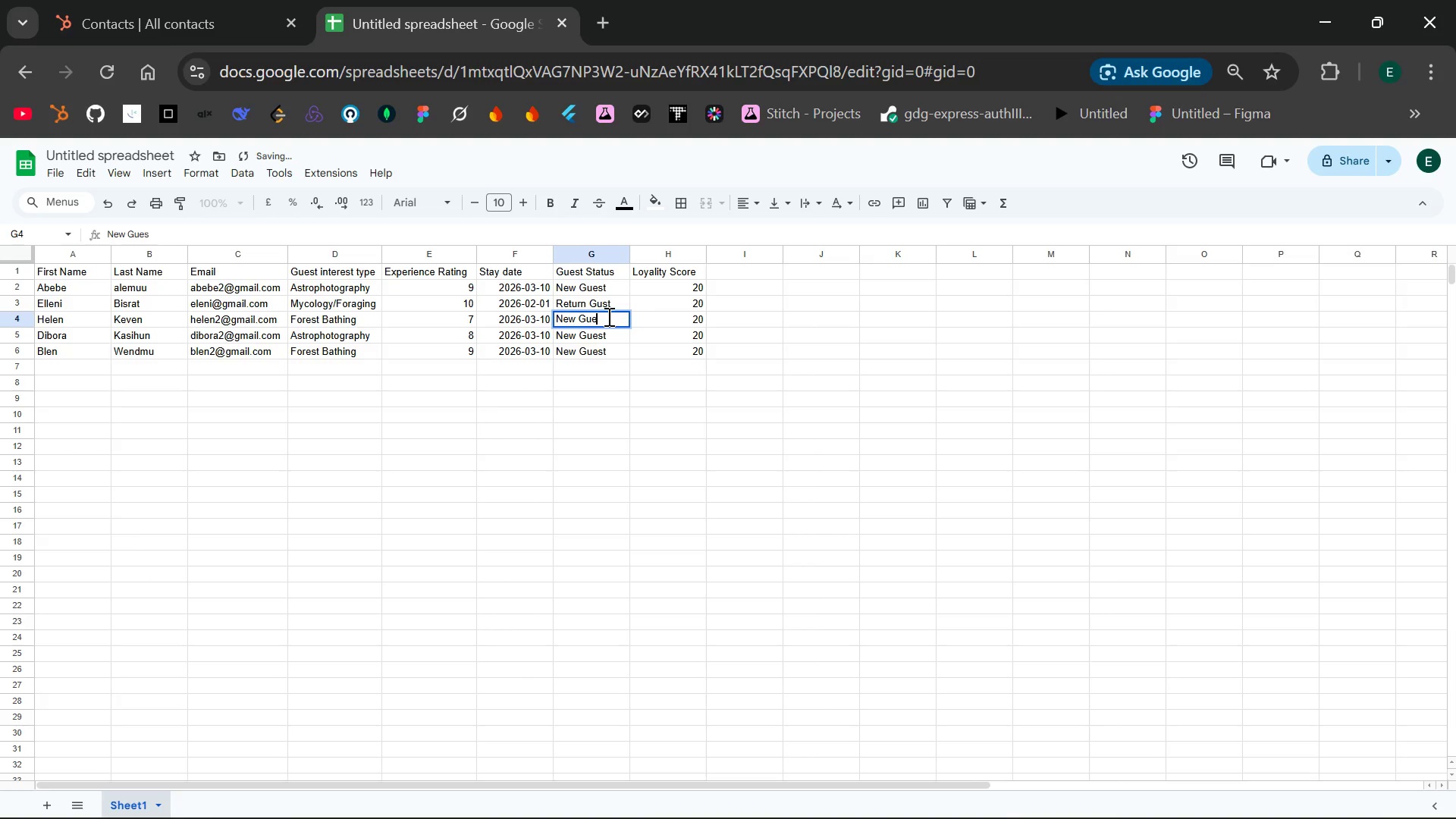 
key(Backspace)
 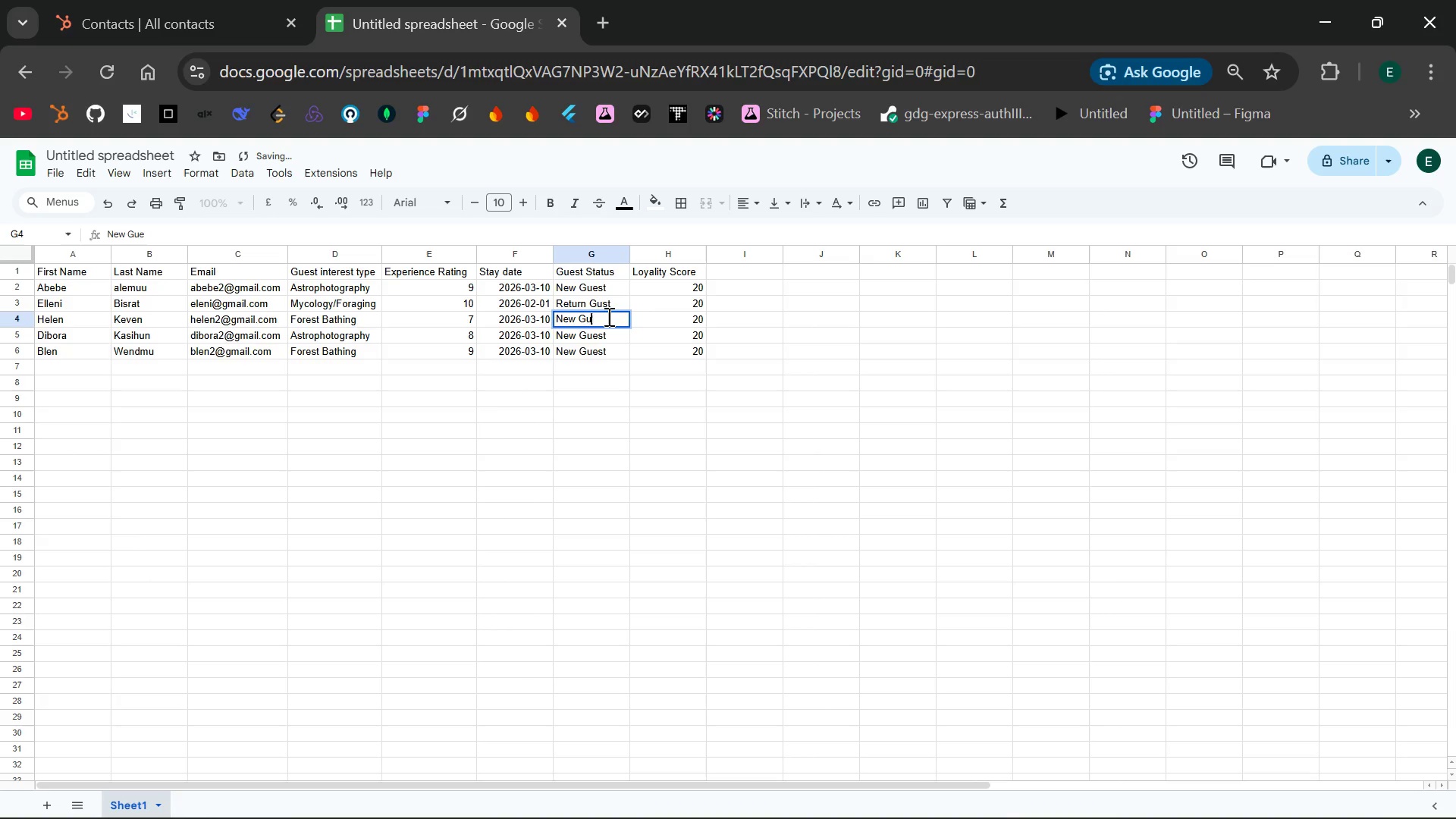 
key(Backspace)
 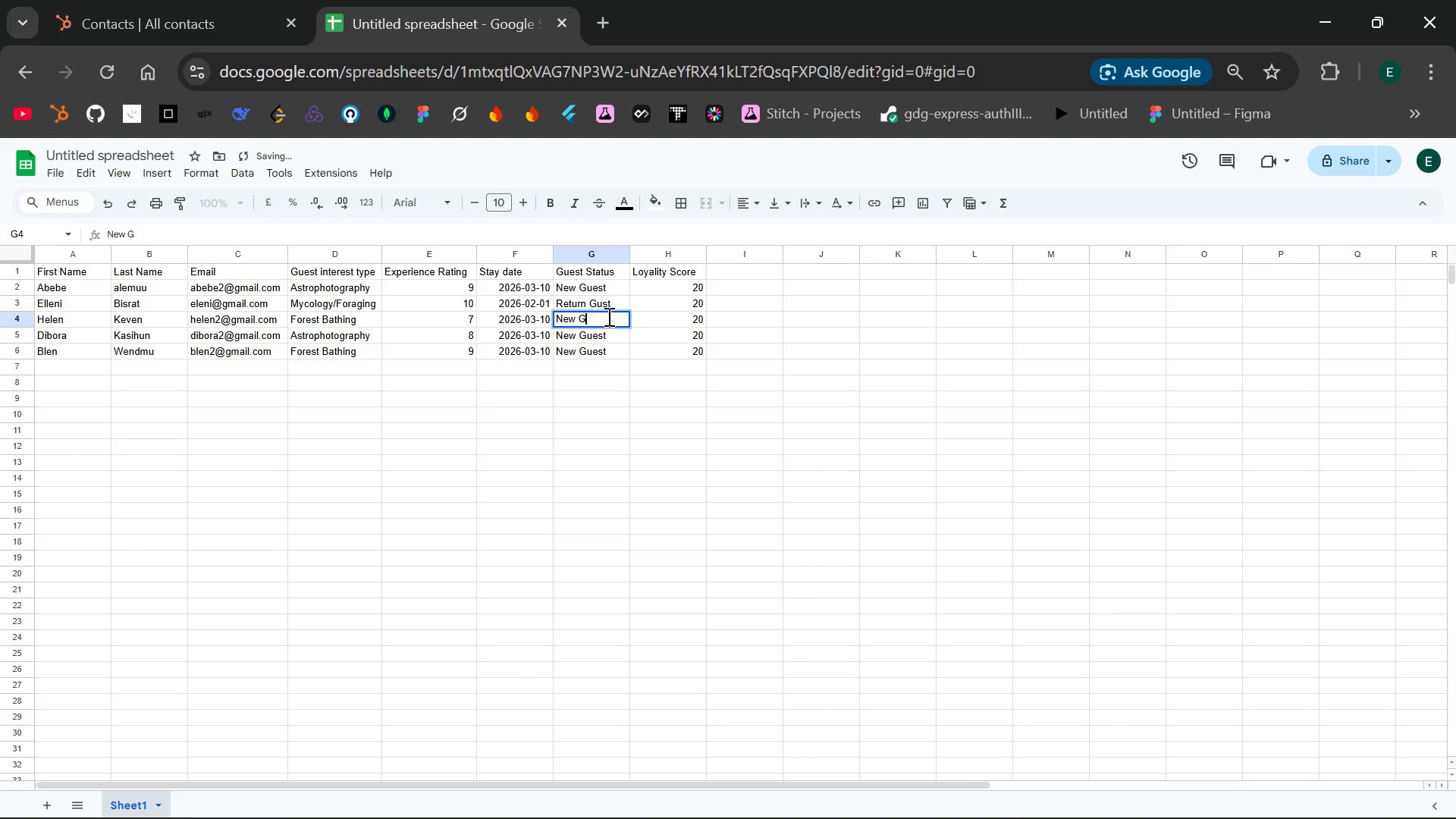 
key(Backspace)
 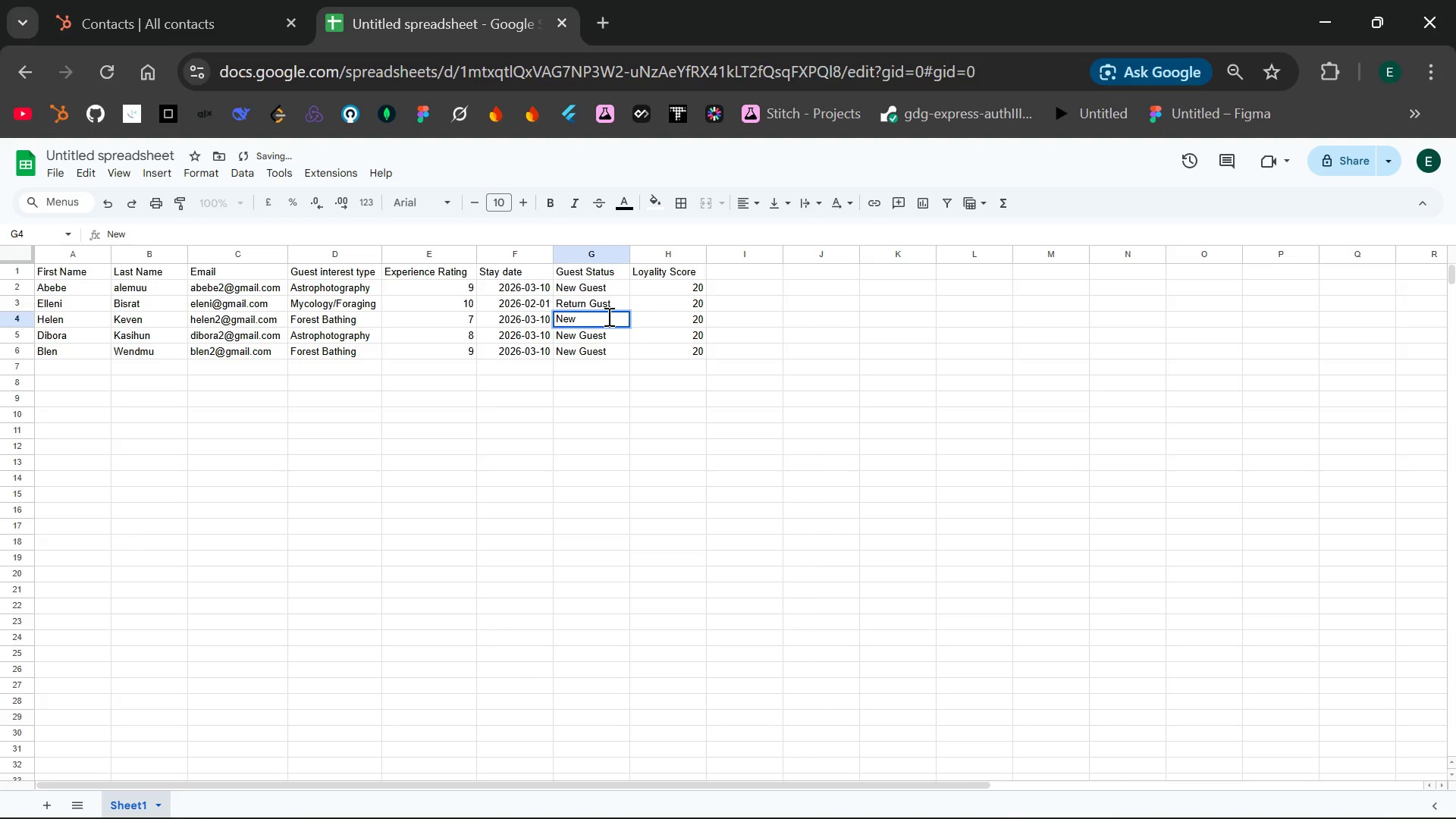 
key(Backspace)
 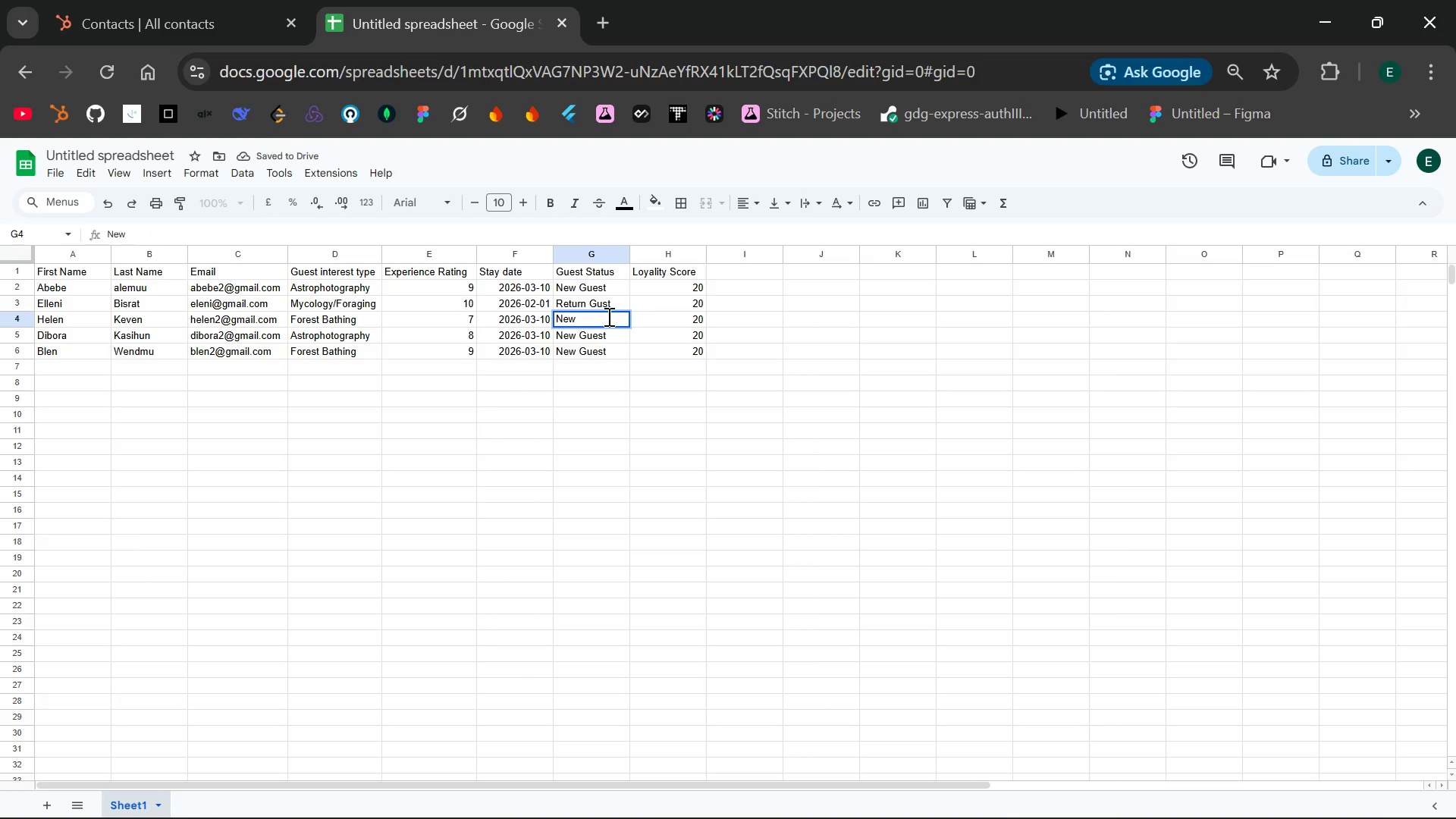 
key(Backspace)
 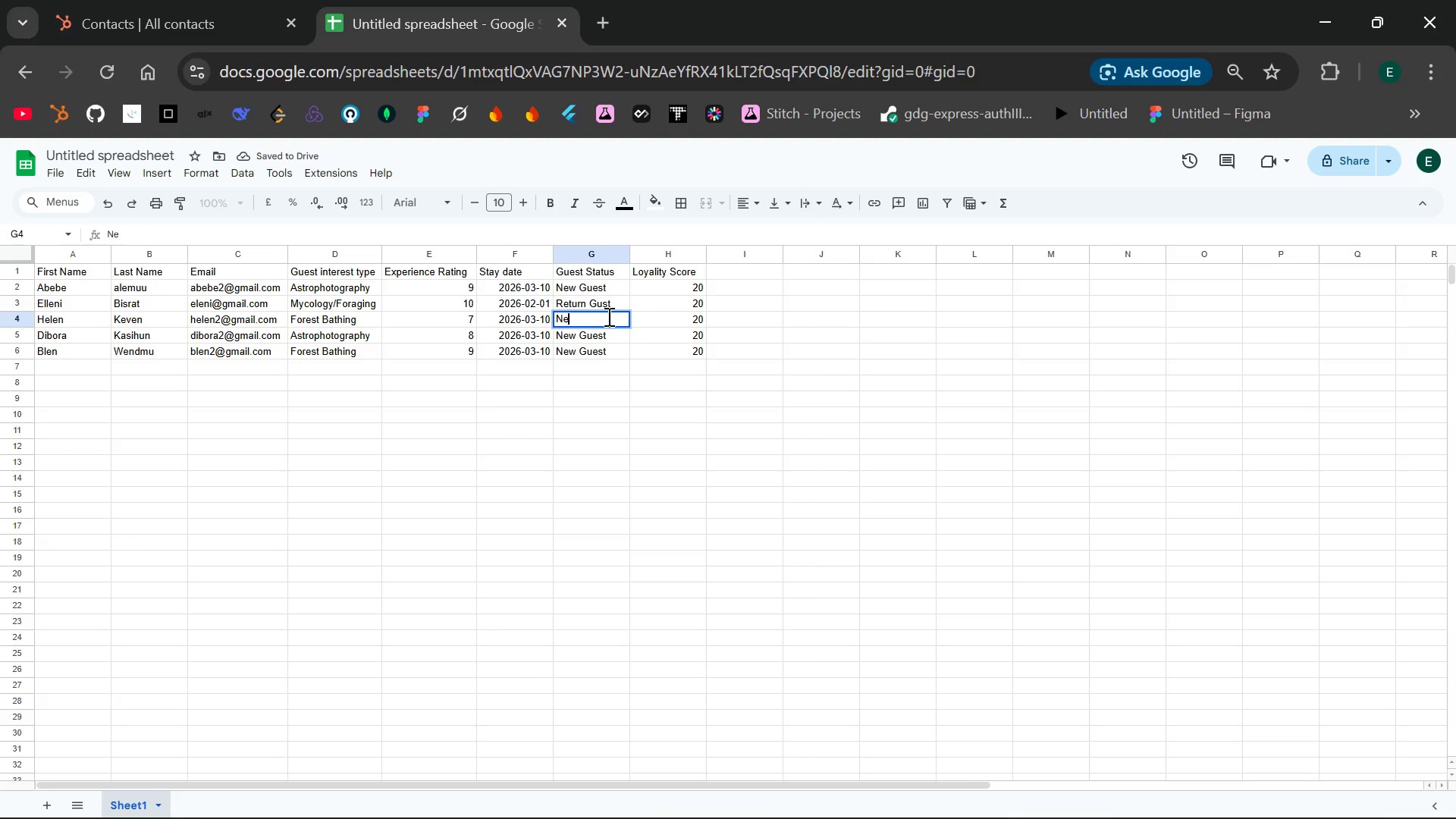 
key(Backspace)
 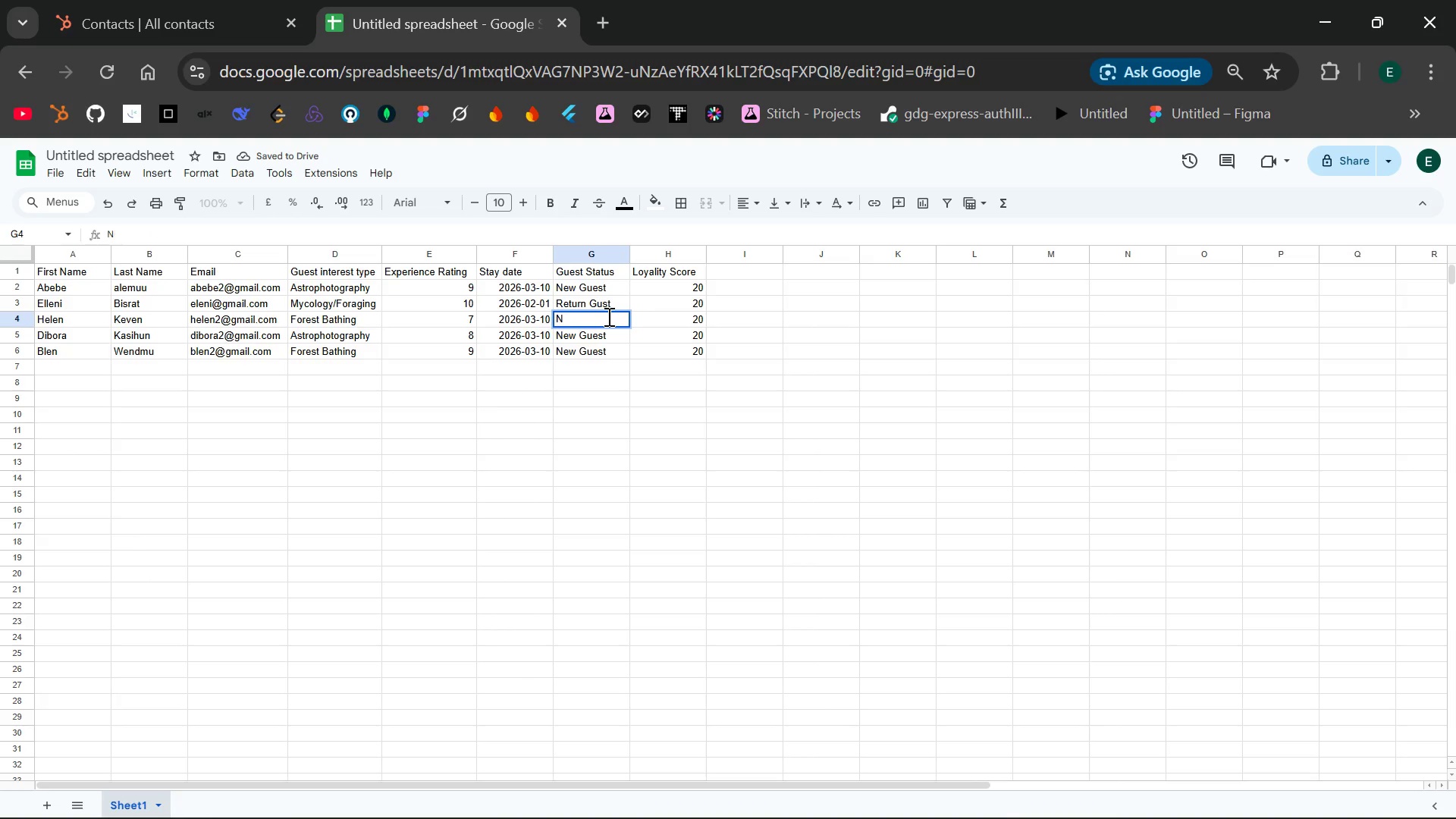 
hold_key(key=Backspace, duration=0.33)
 